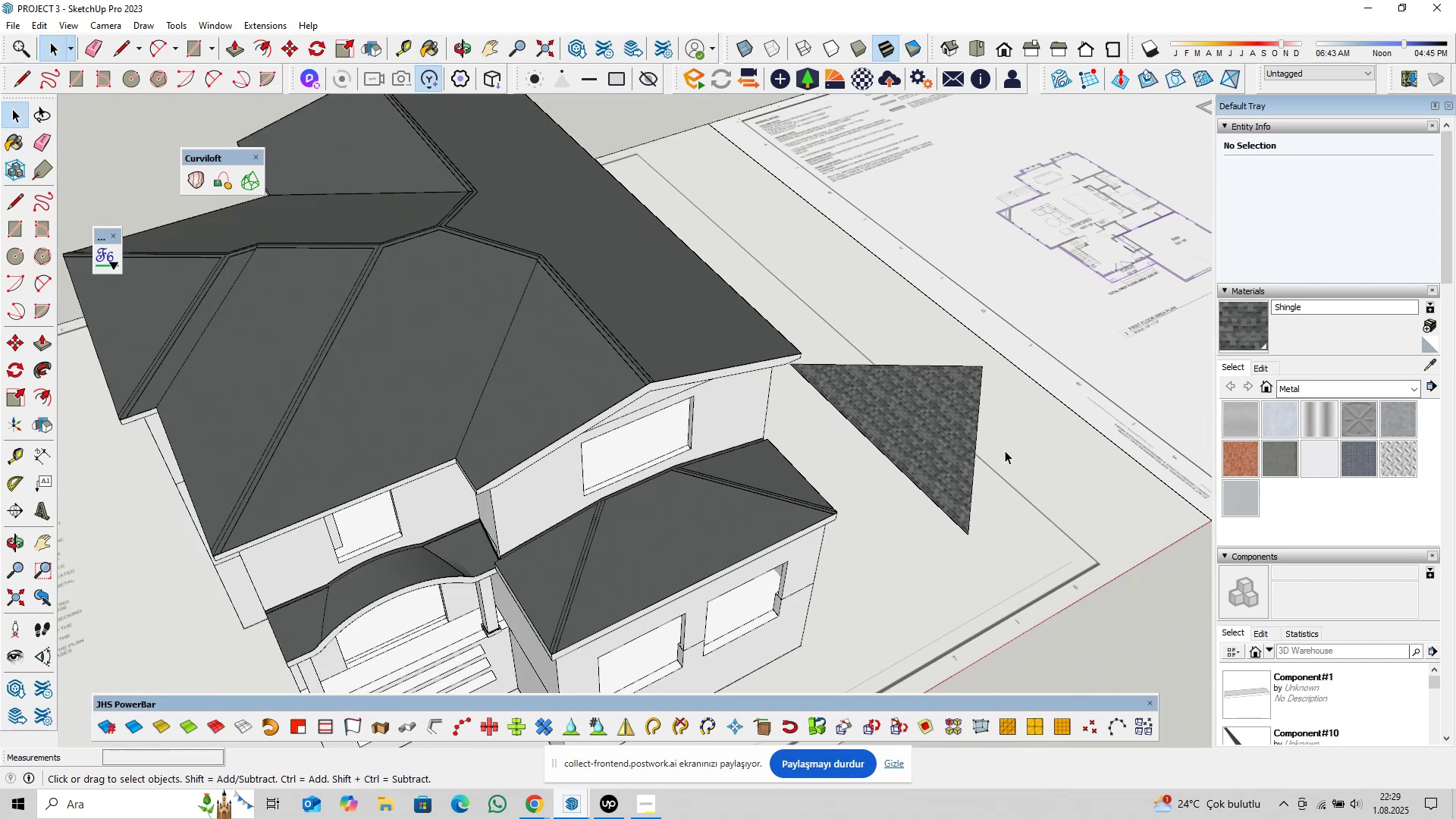 
hold_key(key=ShiftLeft, duration=0.34)
 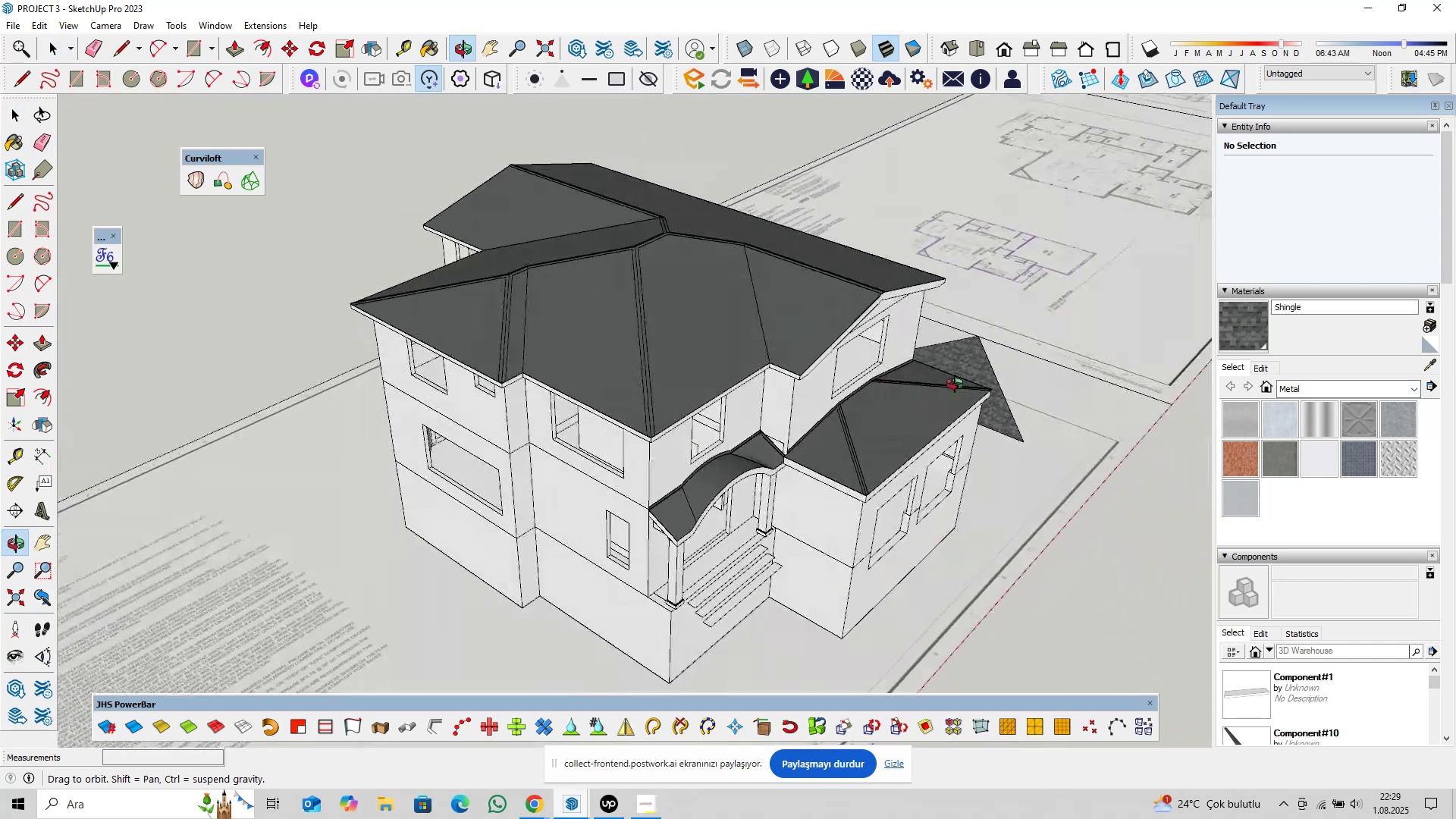 
hold_key(key=ShiftLeft, duration=0.3)
 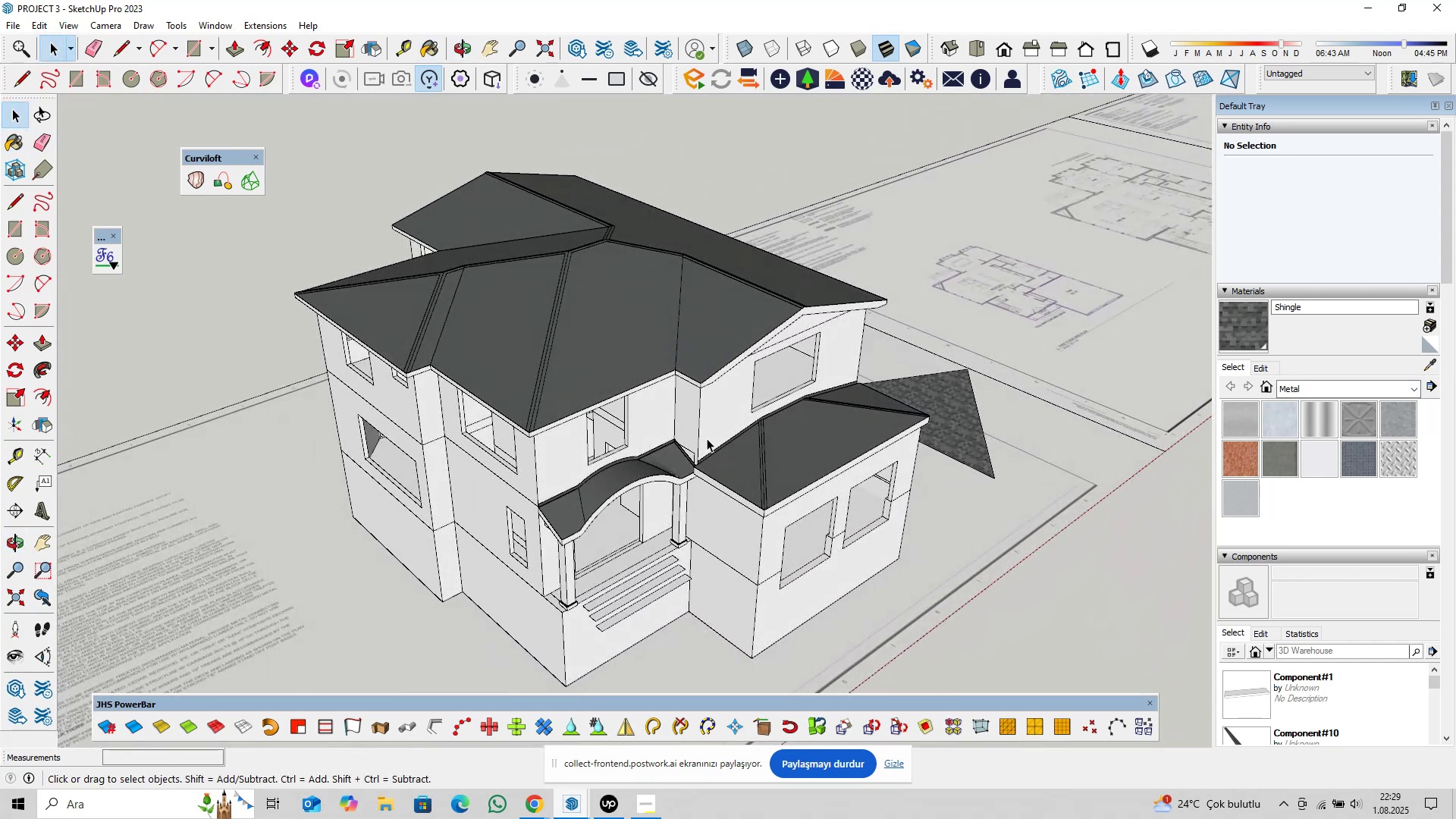 
scroll: coordinate [585, 506], scroll_direction: up, amount: 10.0
 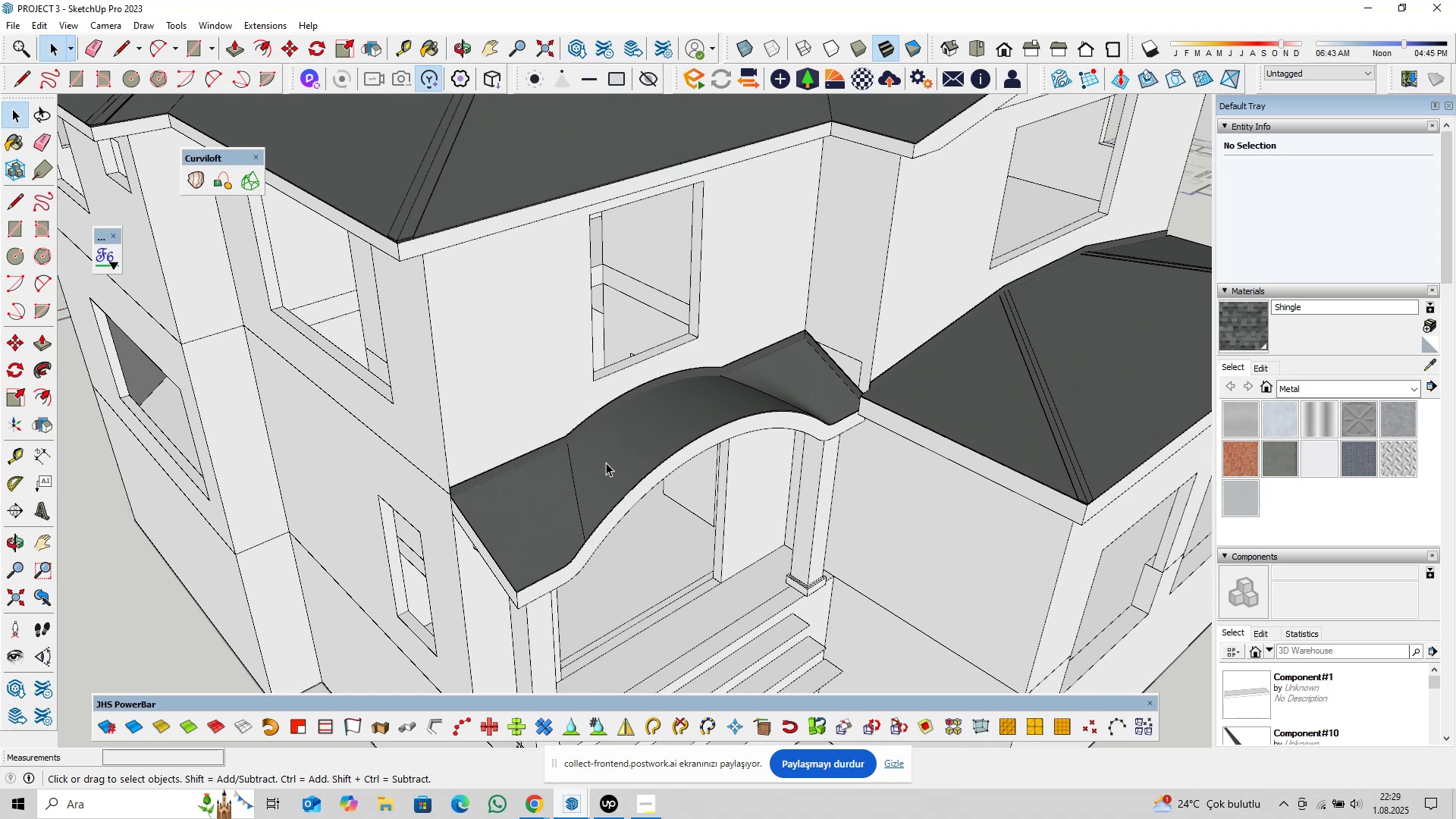 
hold_key(key=ShiftLeft, duration=0.4)
 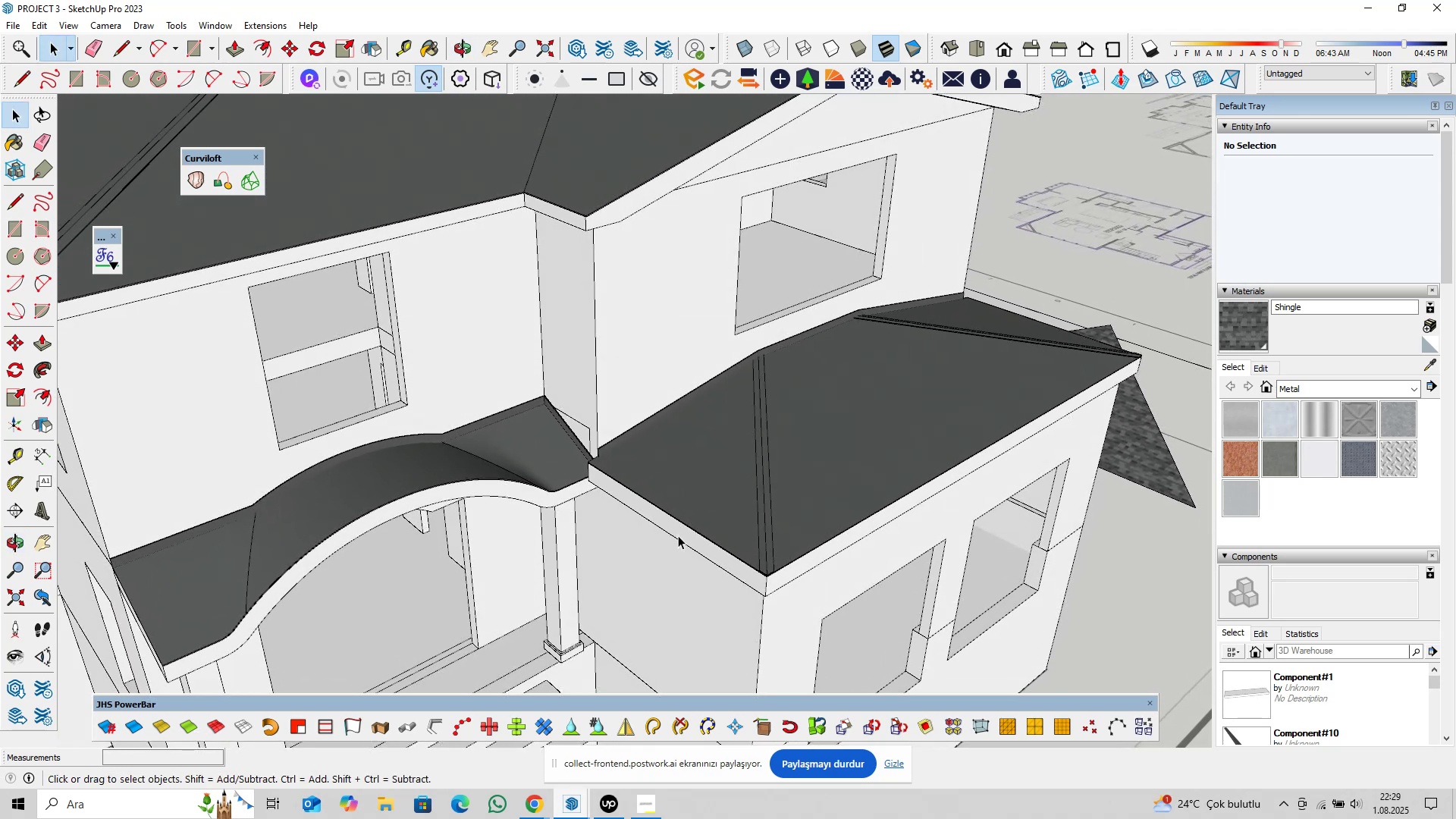 
key(Shift+ShiftLeft)
 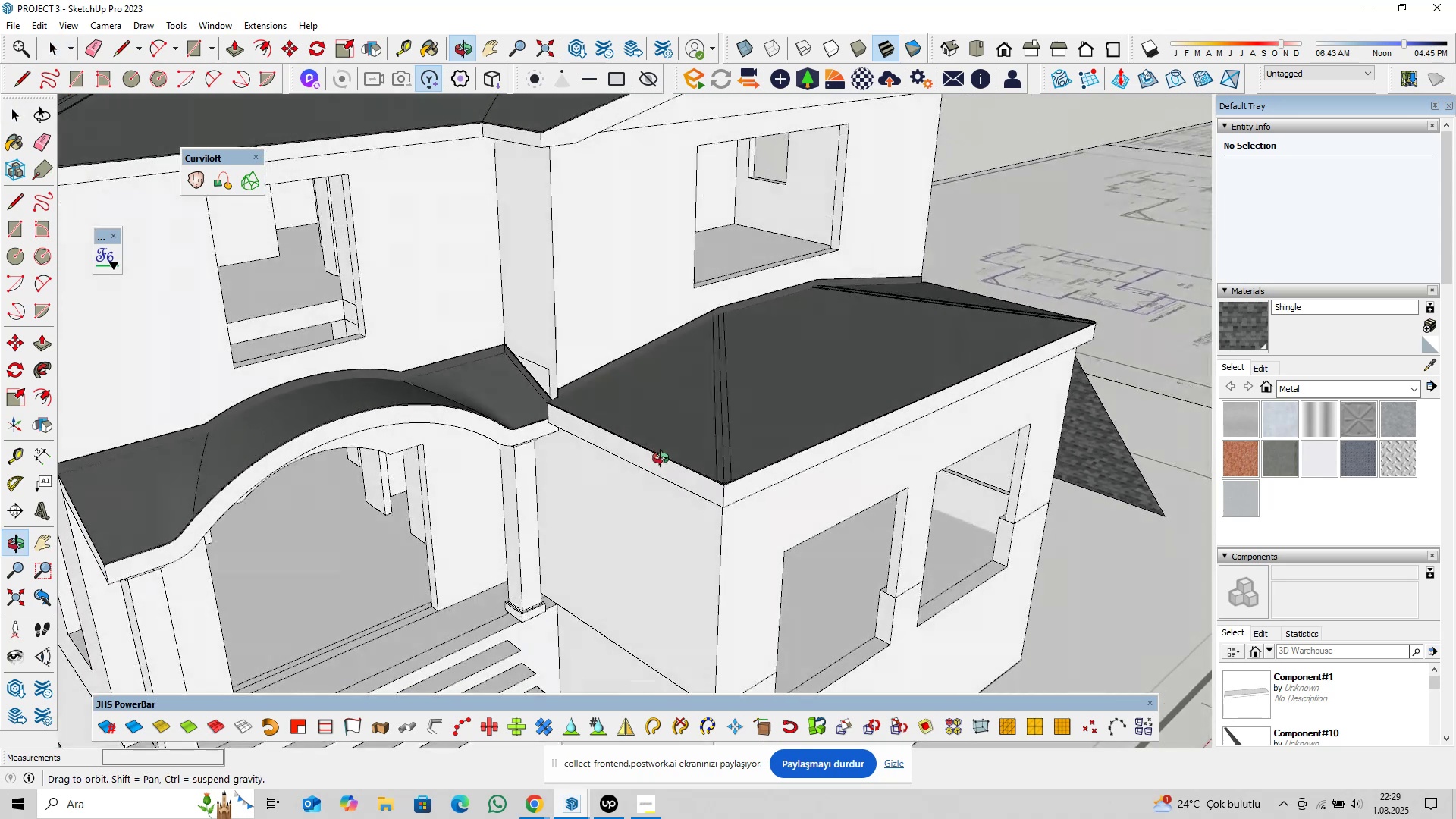 
scroll: coordinate [629, 425], scroll_direction: up, amount: 8.0
 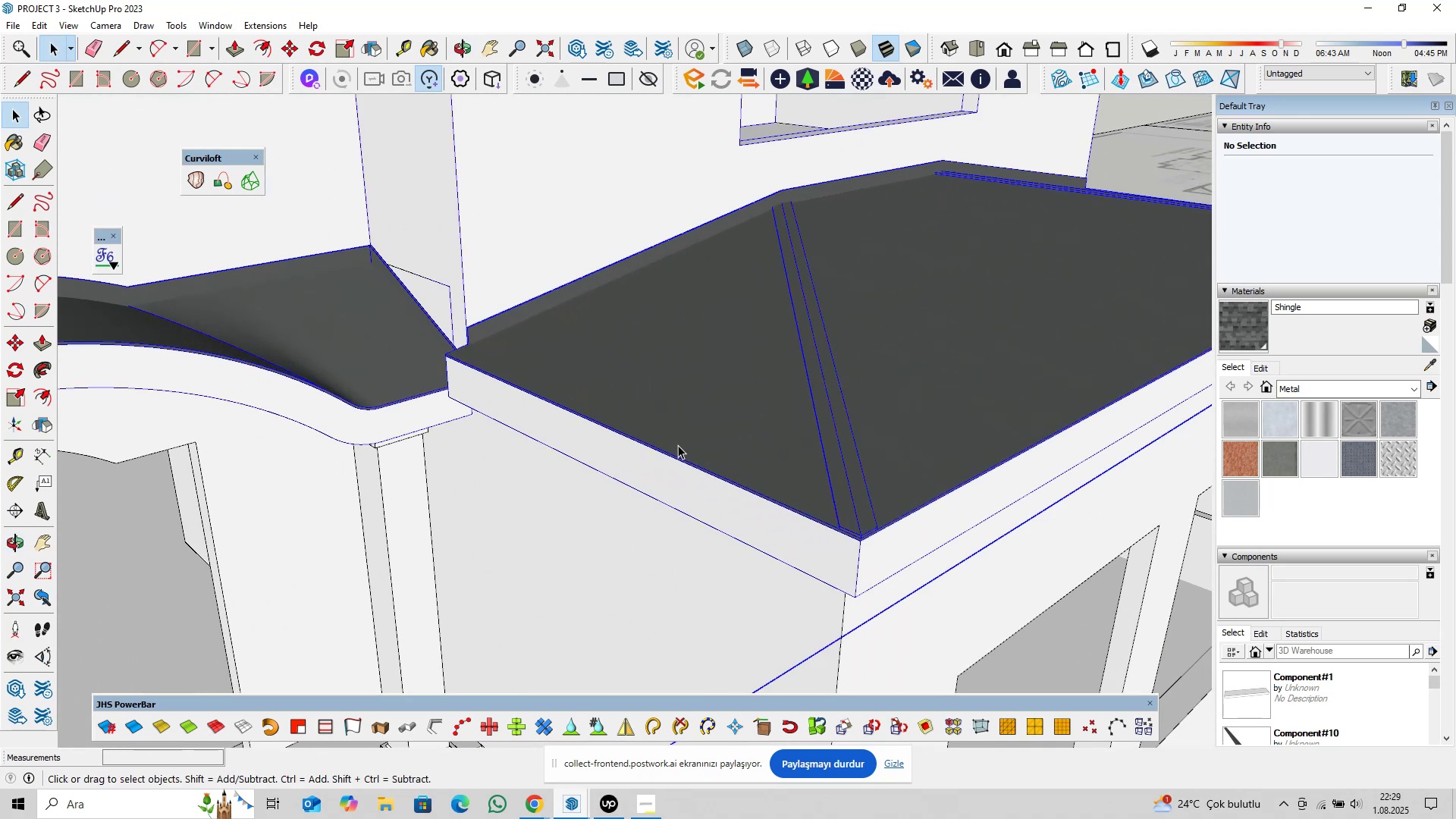 
double_click([678, 445])
 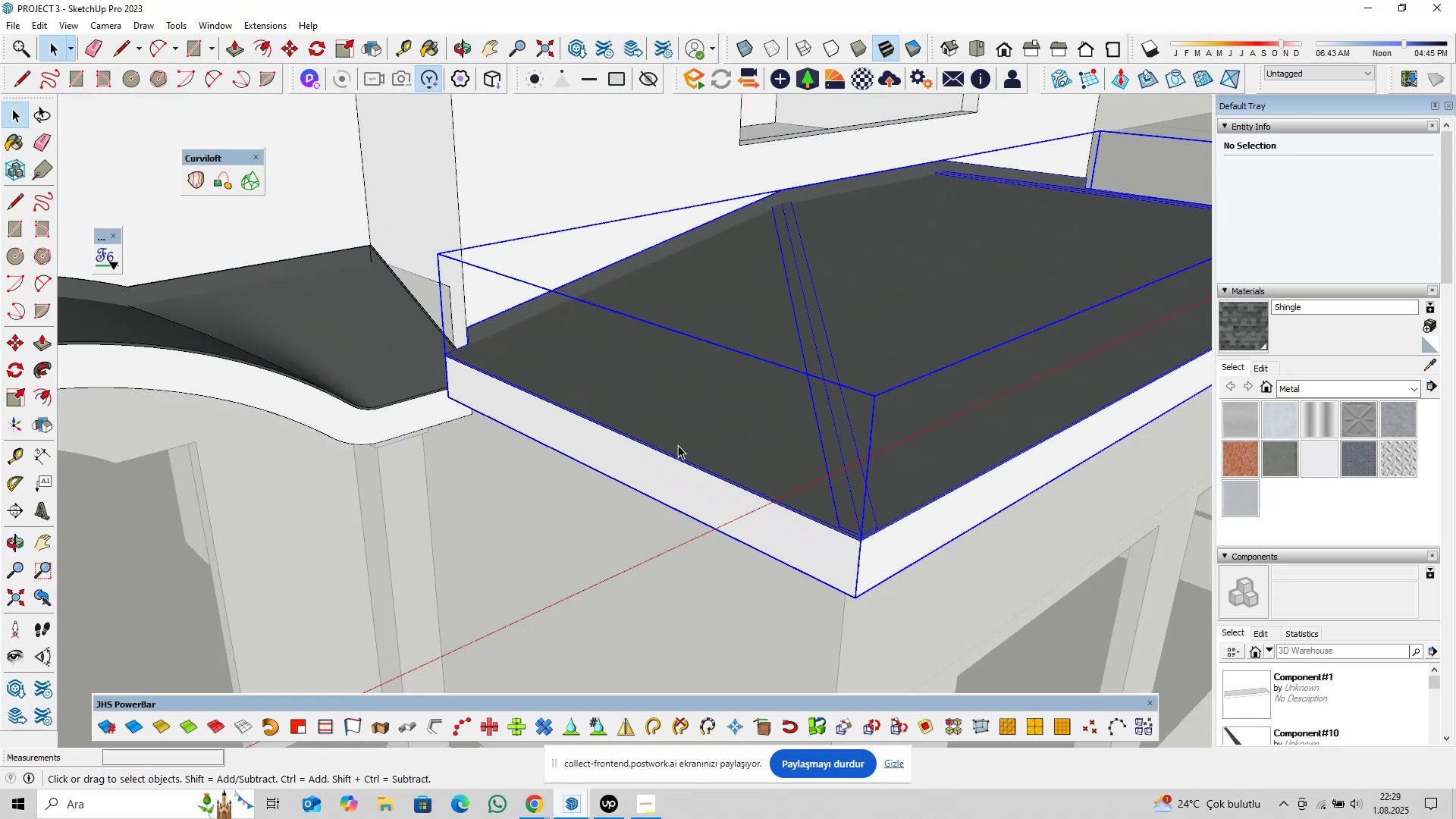 
triple_click([678, 445])
 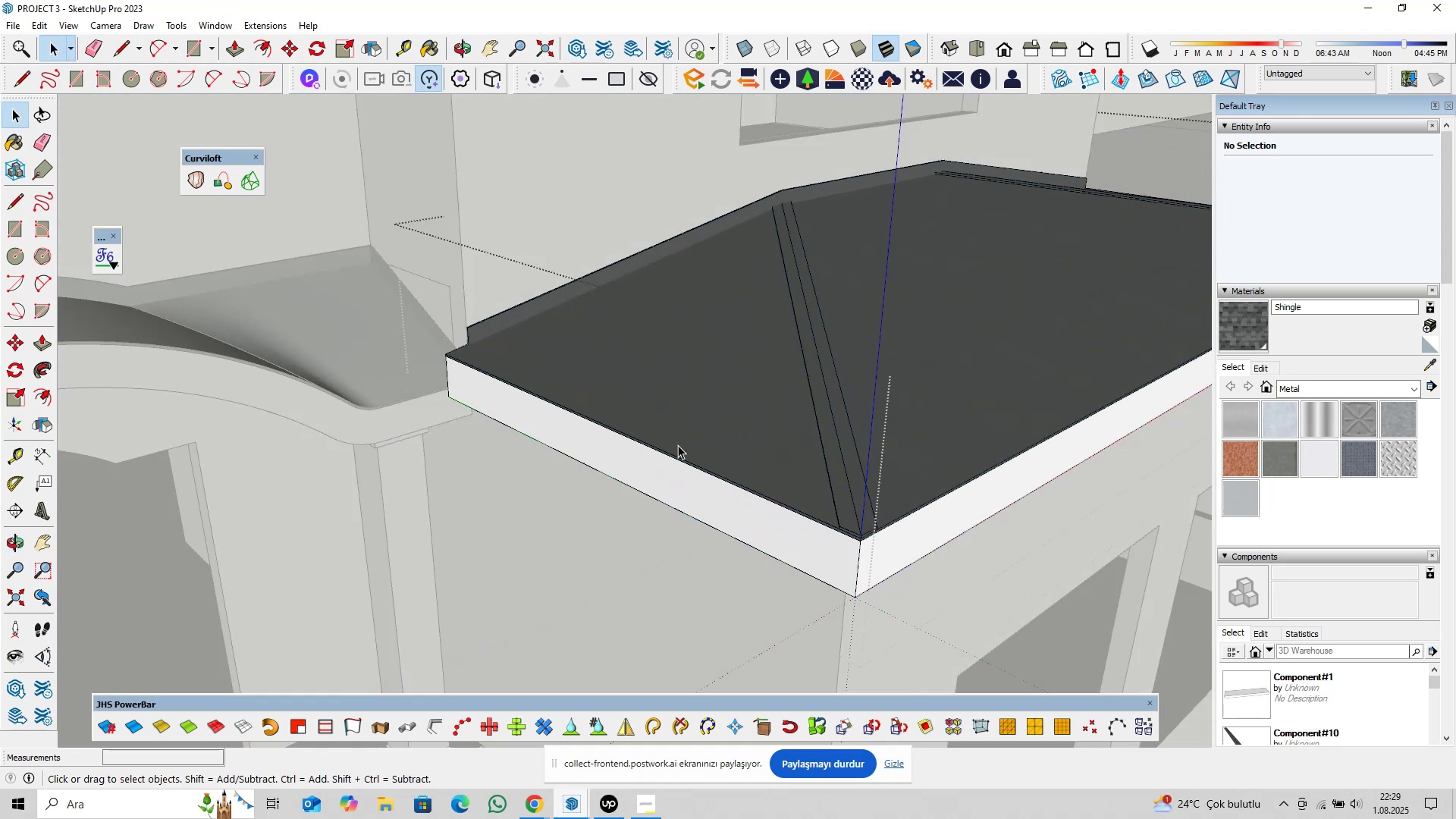 
triple_click([678, 445])
 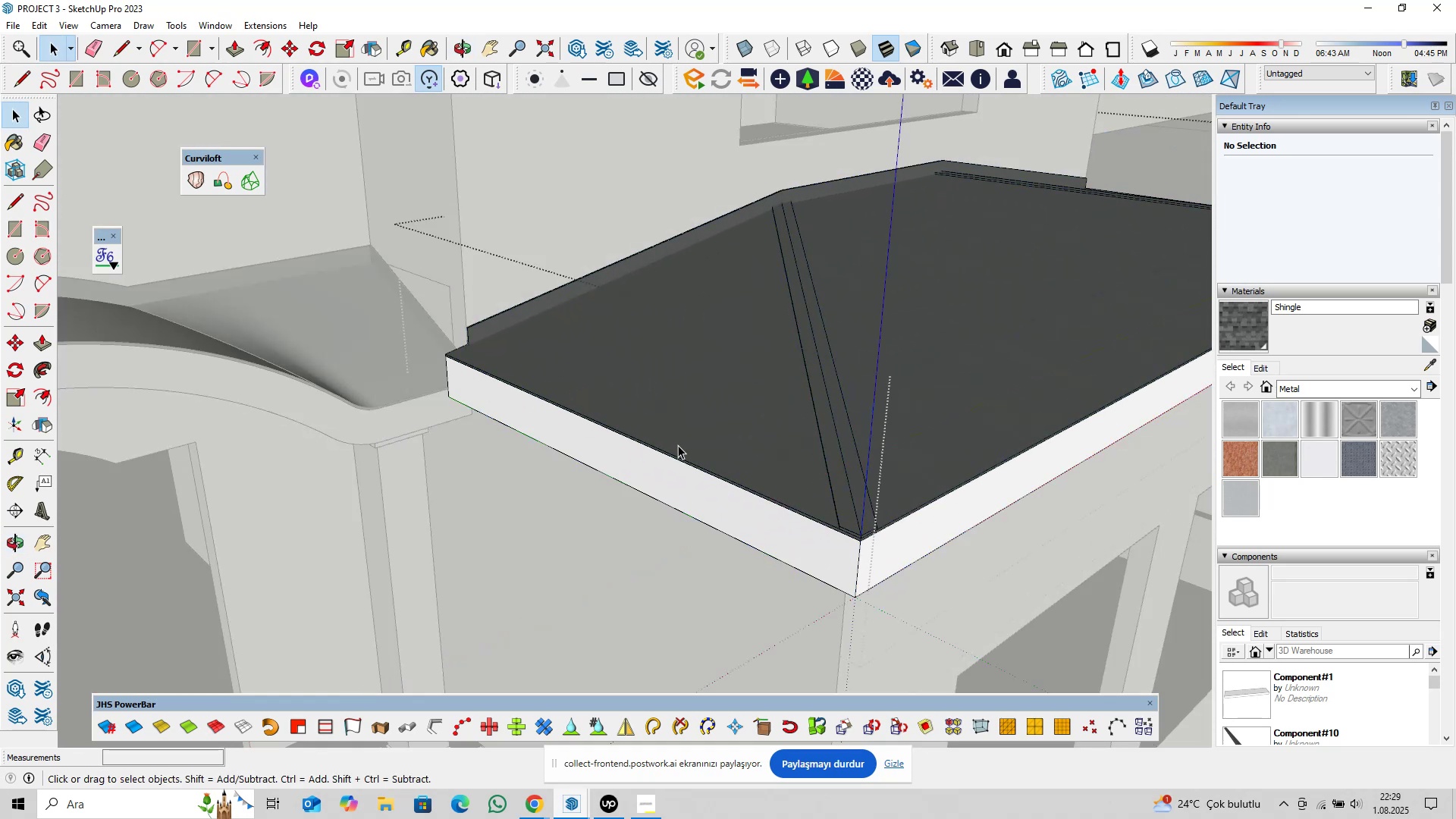 
triple_click([678, 445])
 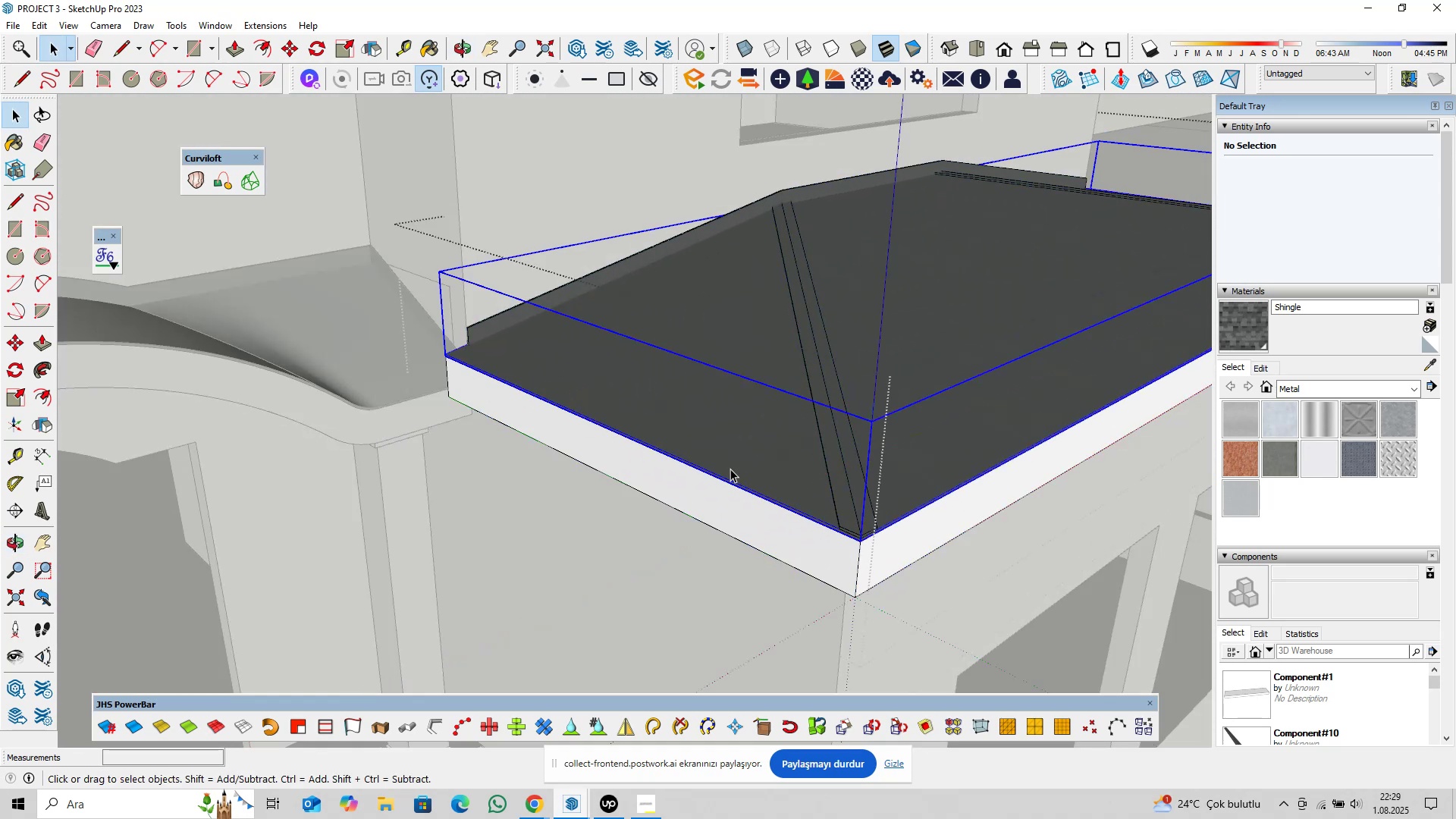 
scroll: coordinate [745, 474], scroll_direction: up, amount: 5.0
 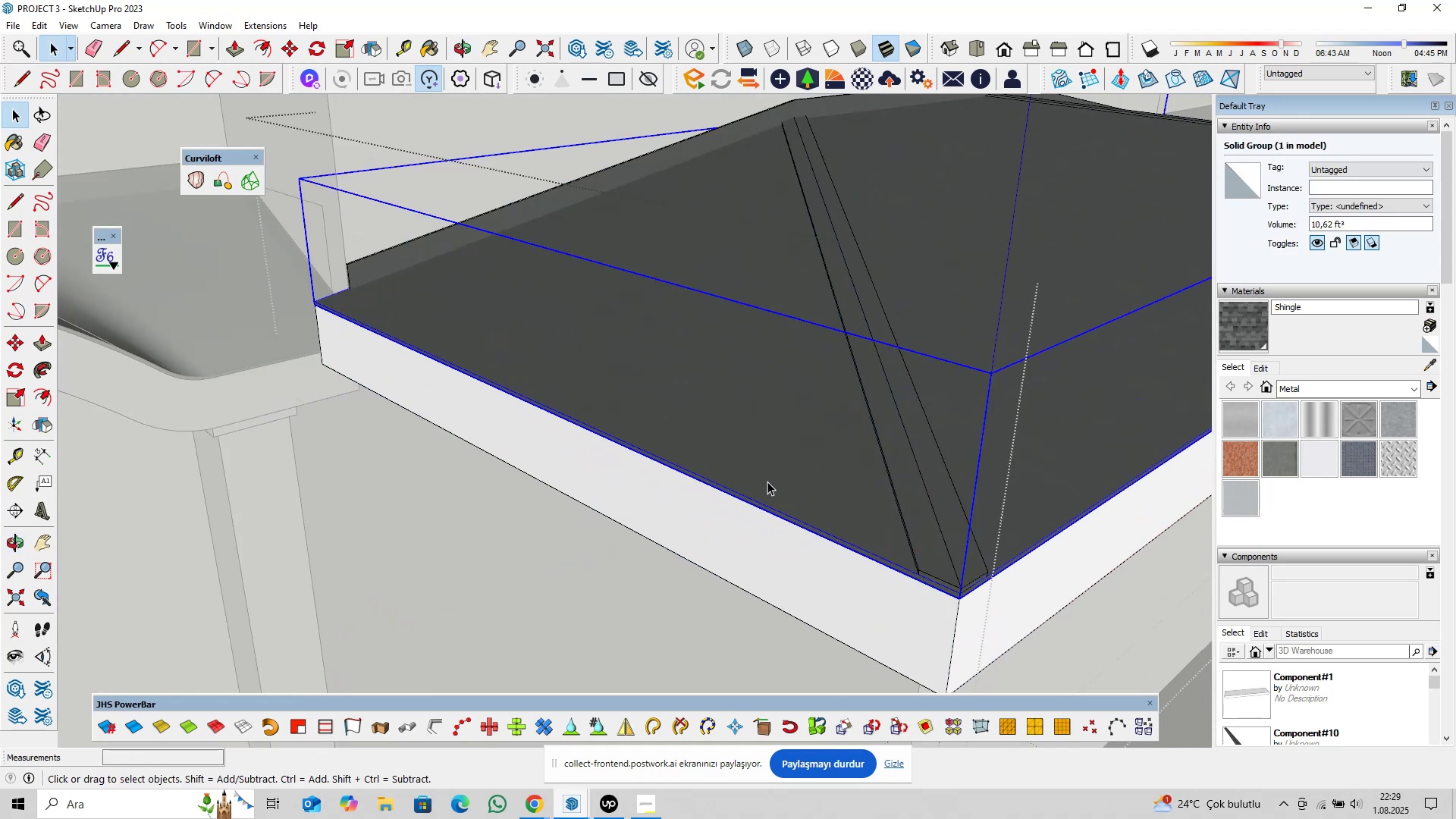 
double_click([767, 482])
 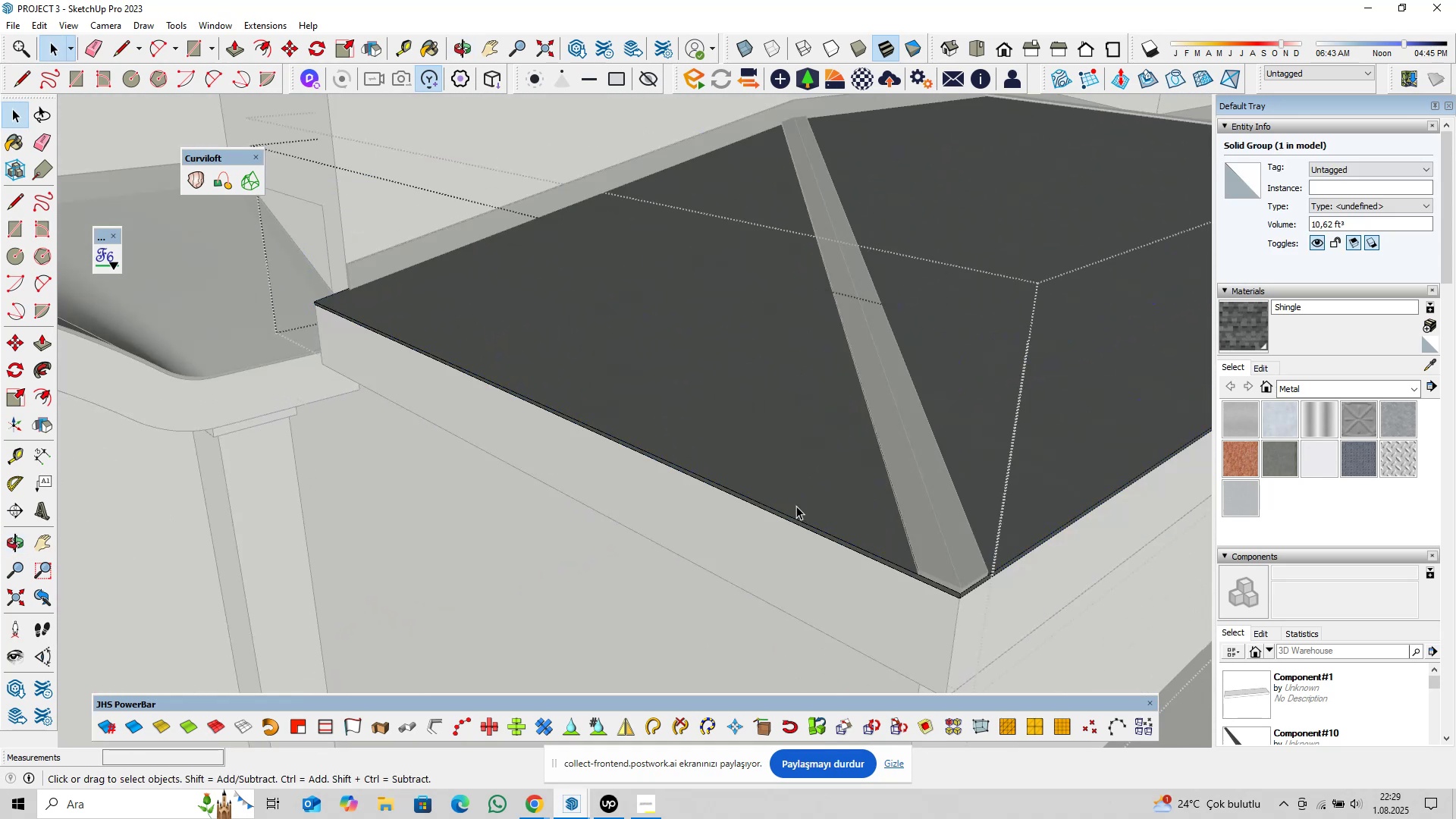 
hold_key(key=ShiftLeft, duration=0.31)
 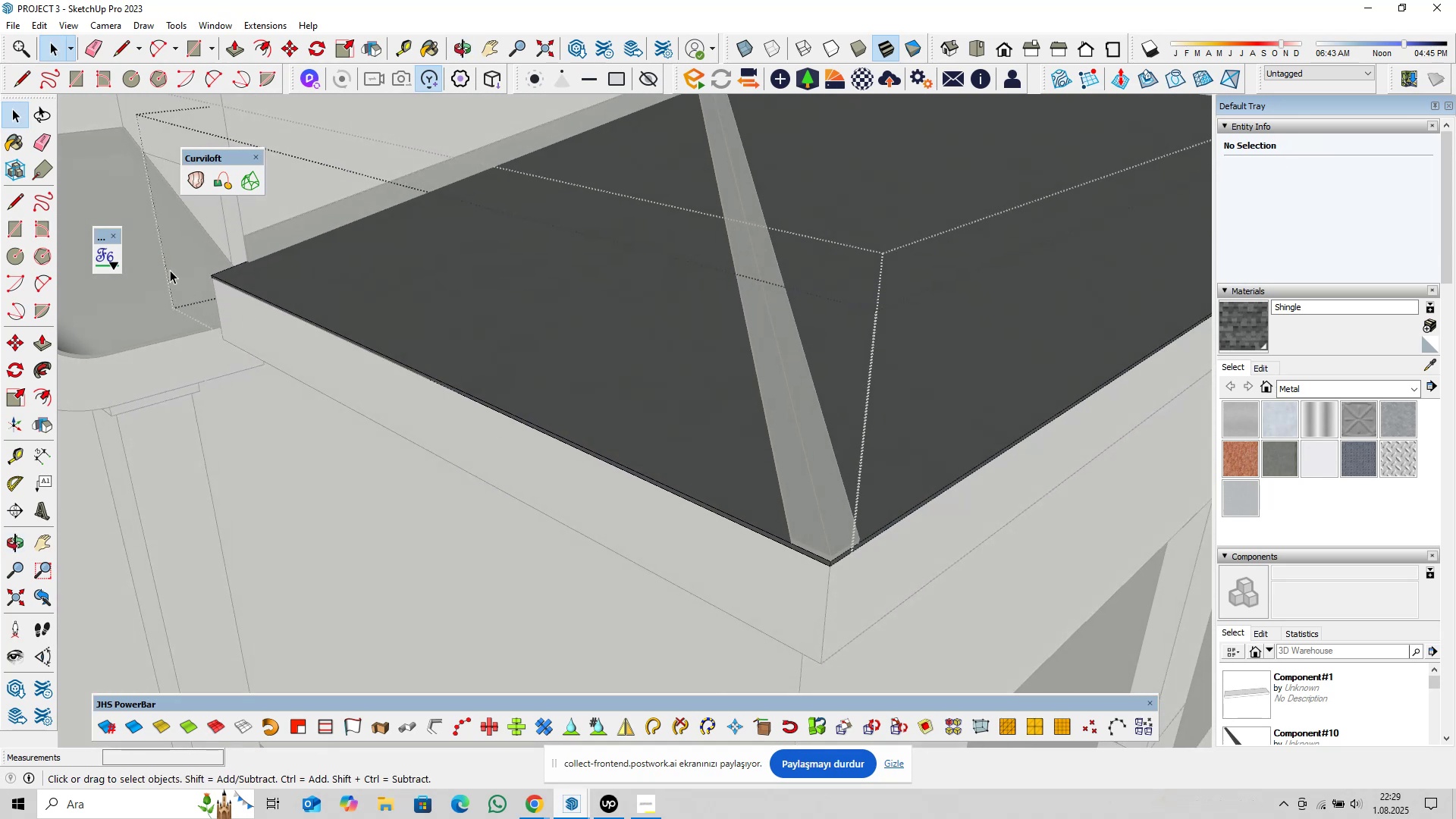 
left_click([111, 261])
 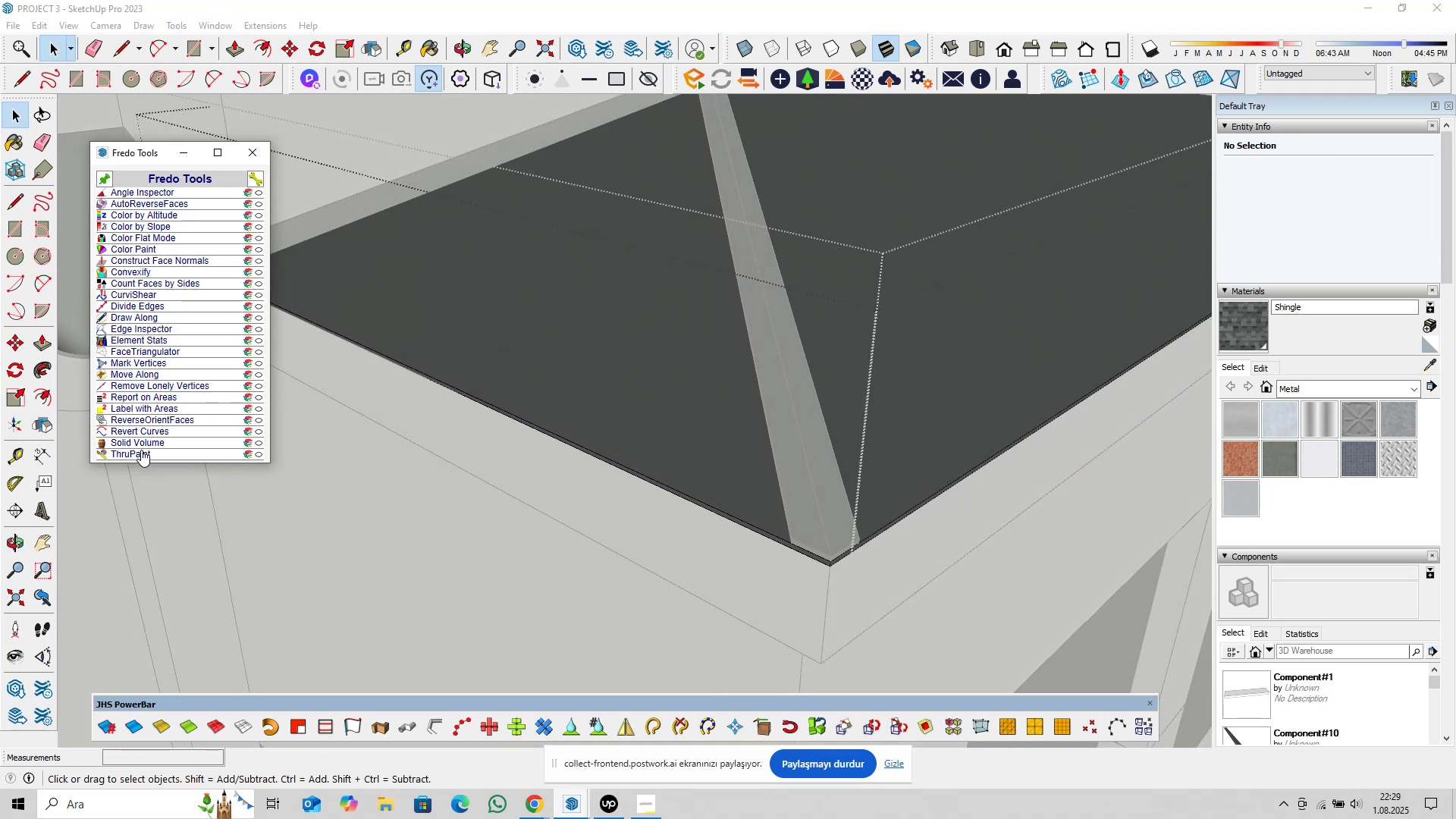 
left_click([141, 453])
 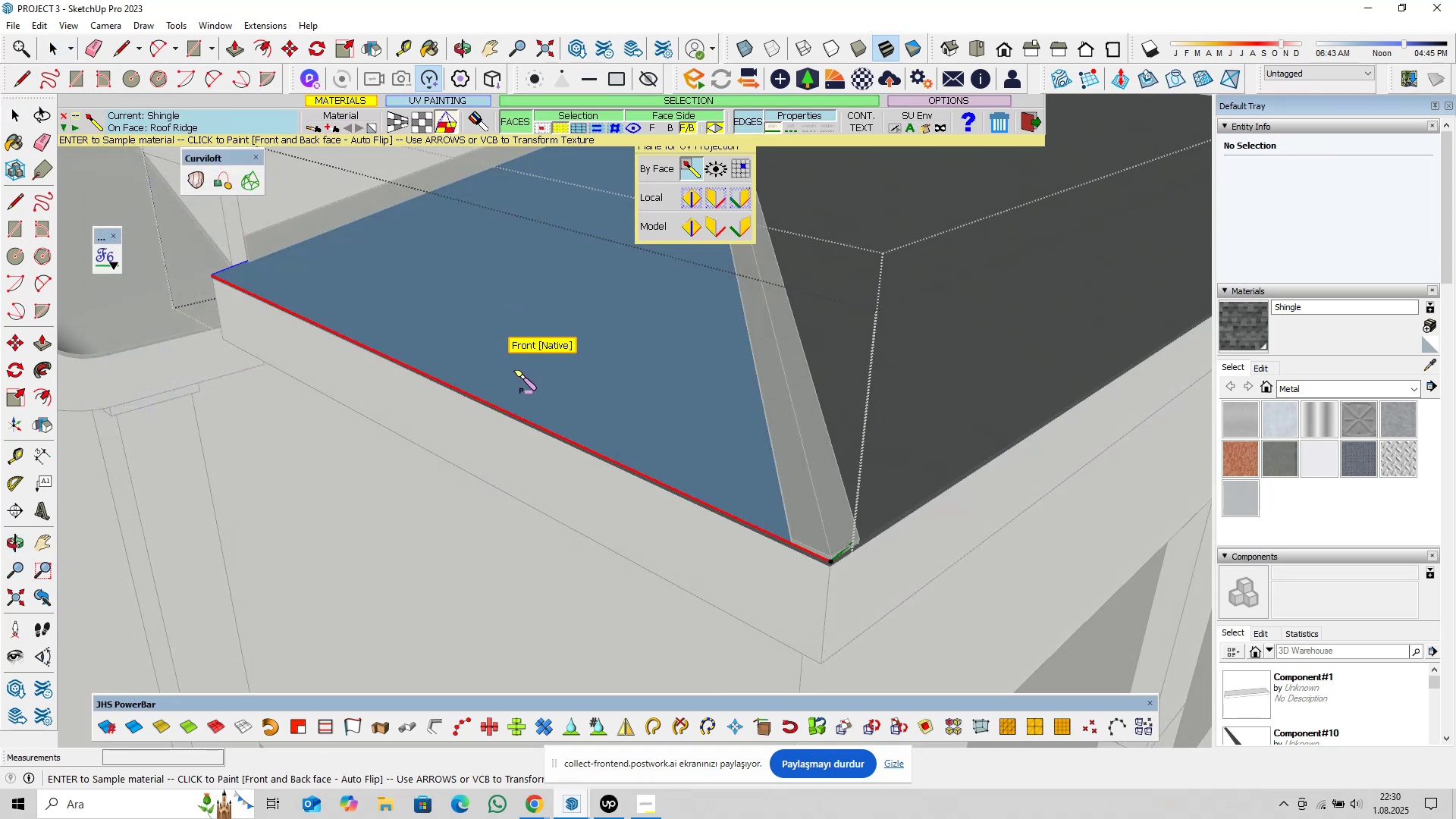 
left_click([513, 370])
 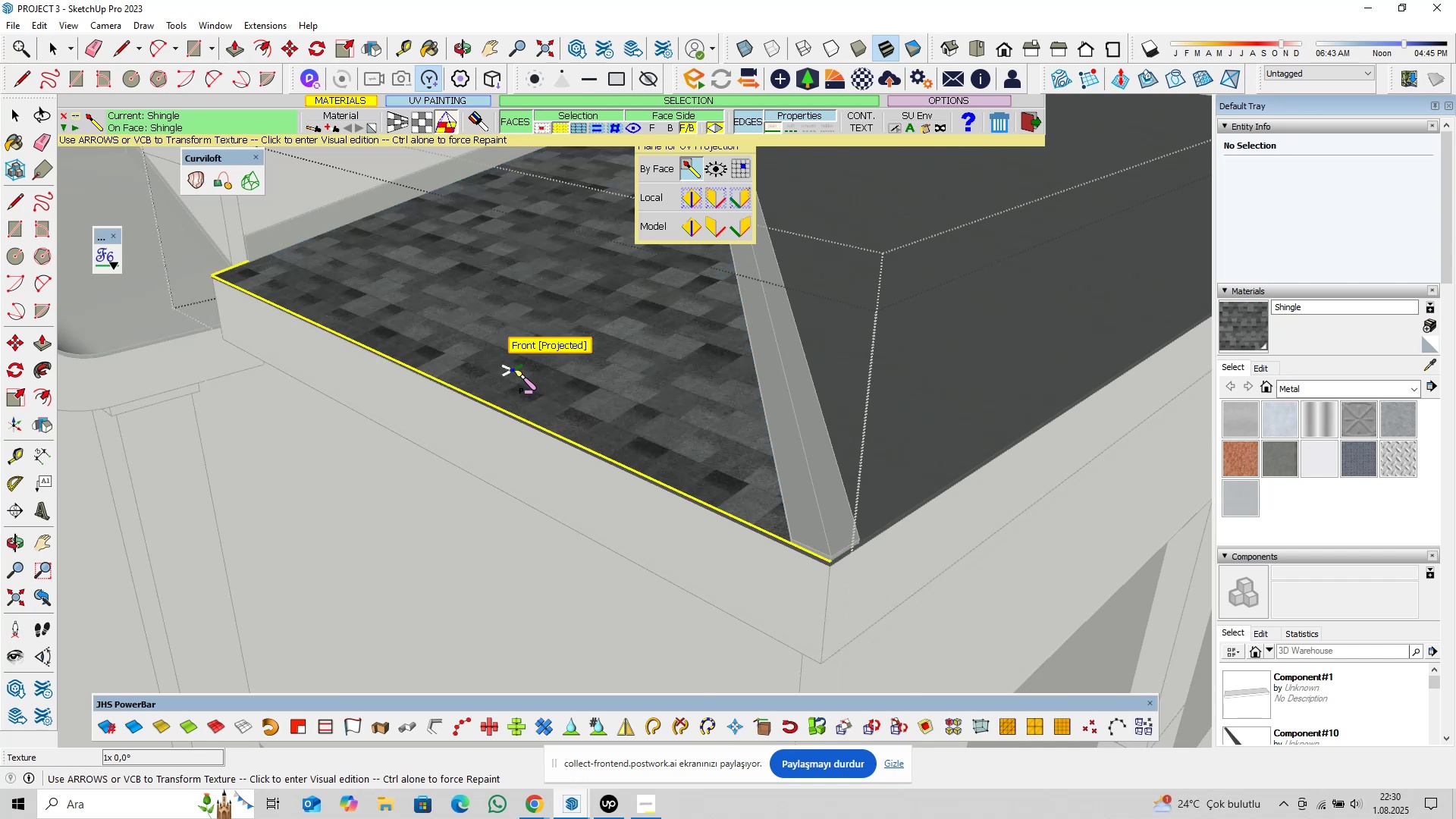 
key(Space)
 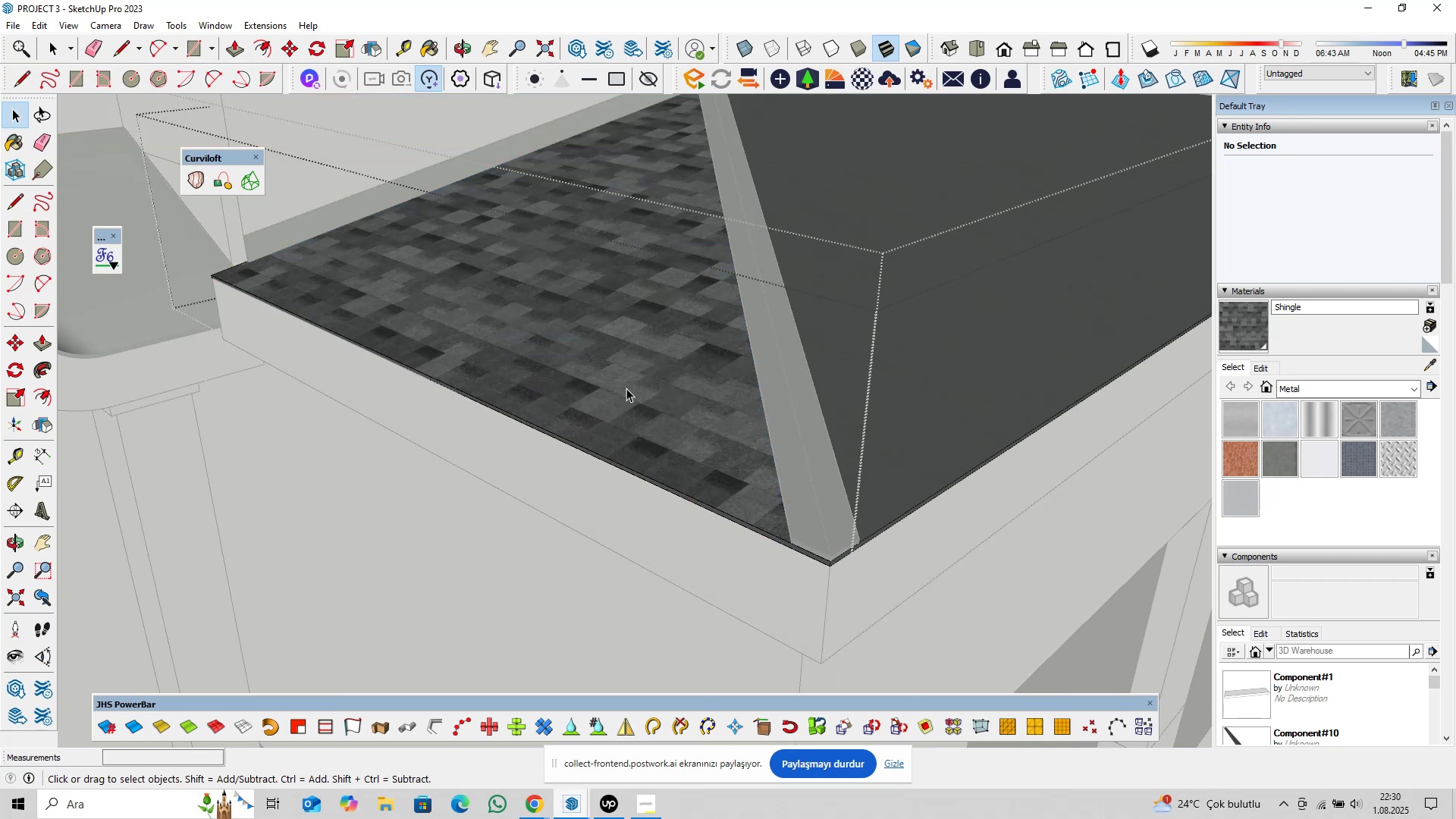 
scroll: coordinate [679, 367], scroll_direction: down, amount: 10.0
 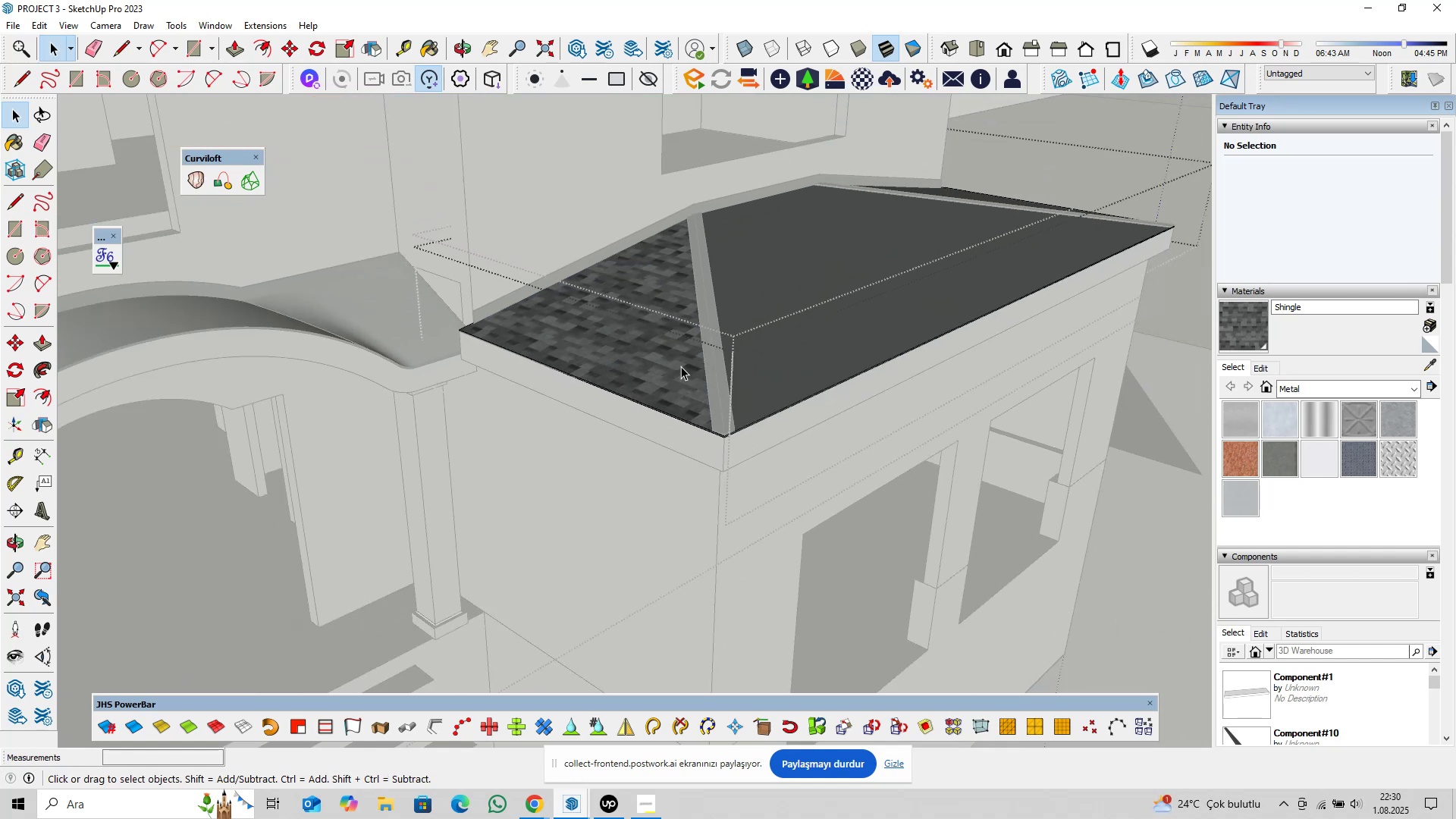 
key(Escape)
 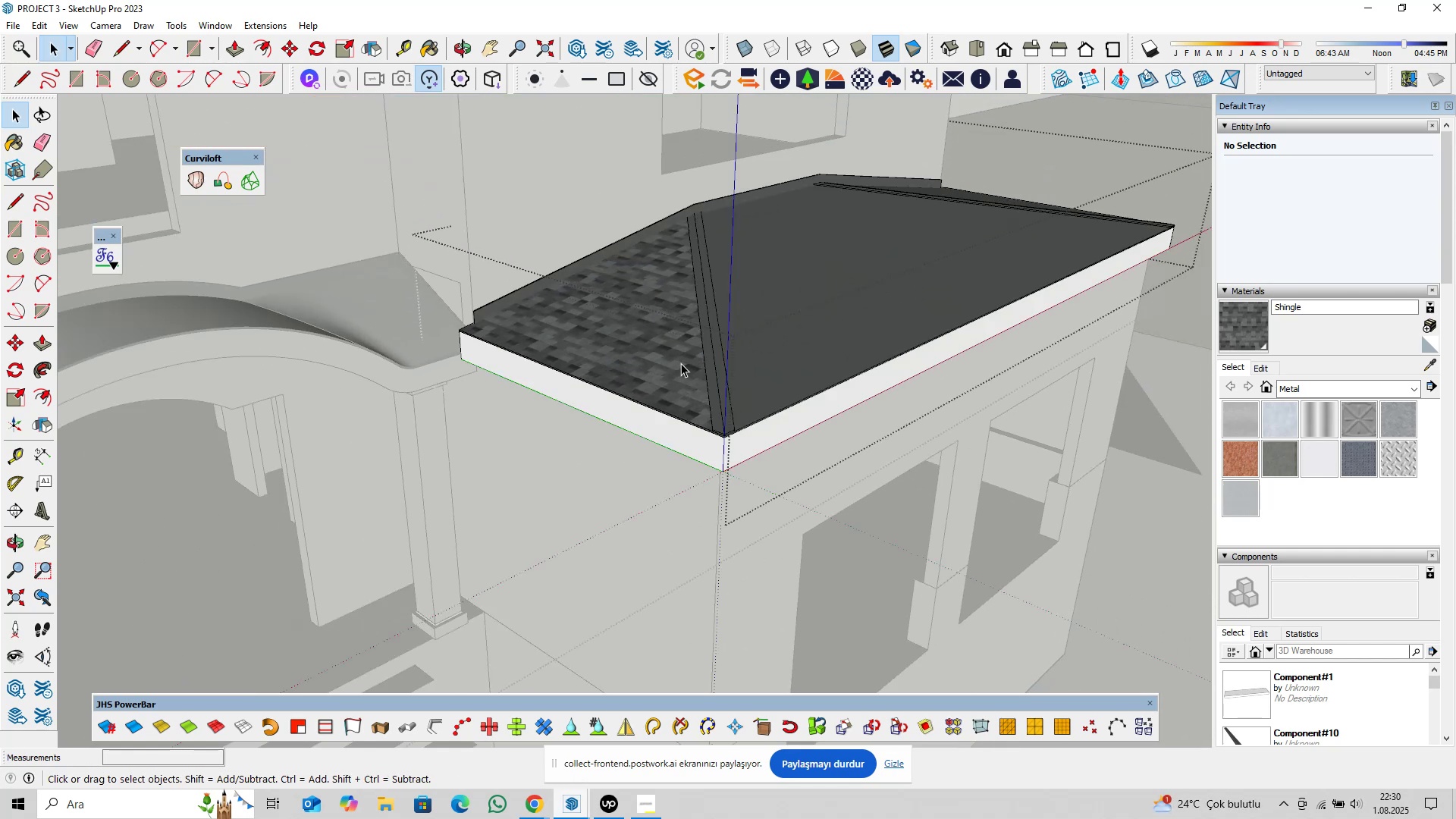 
key(Escape)
 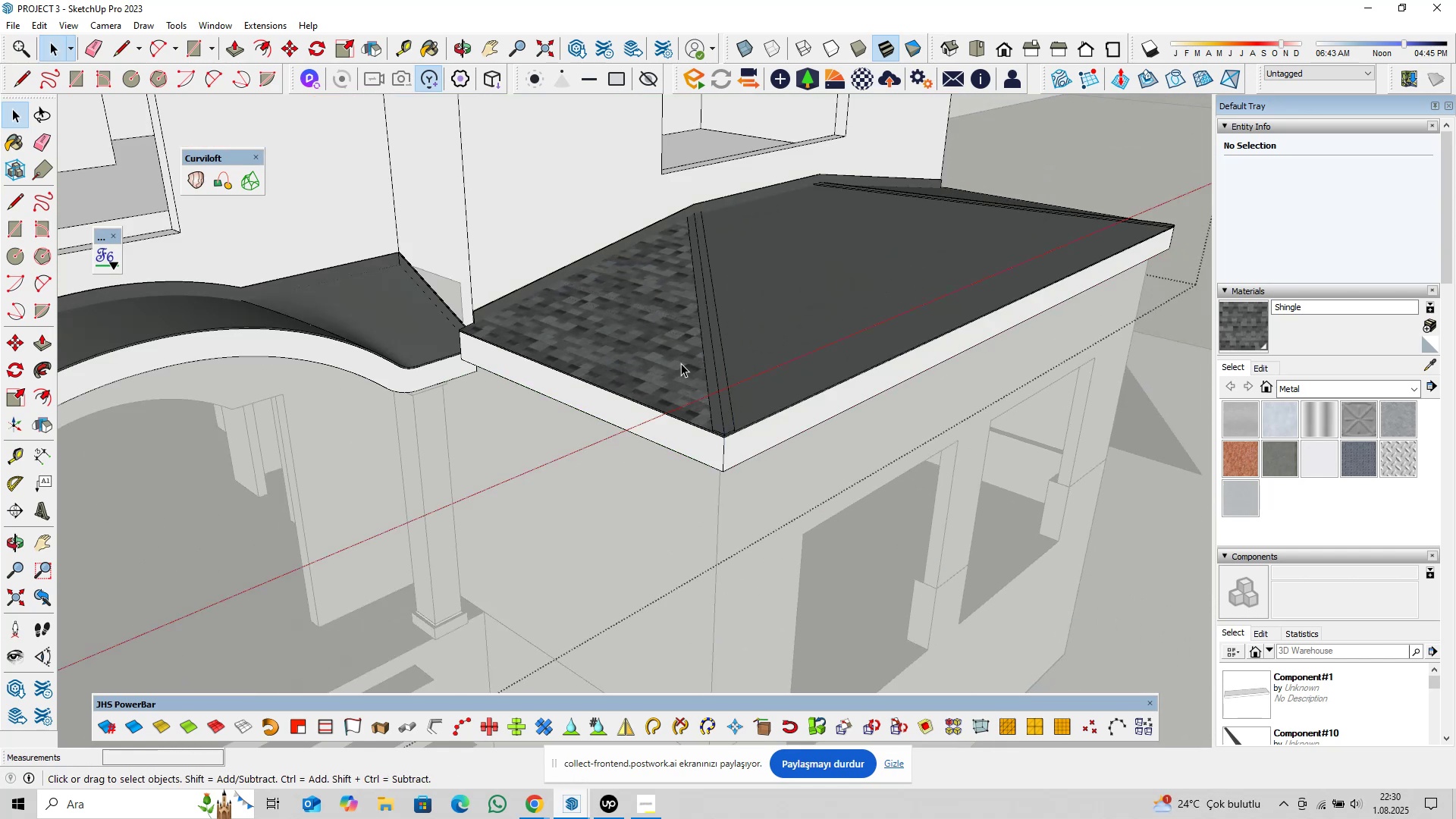 
key(Escape)
 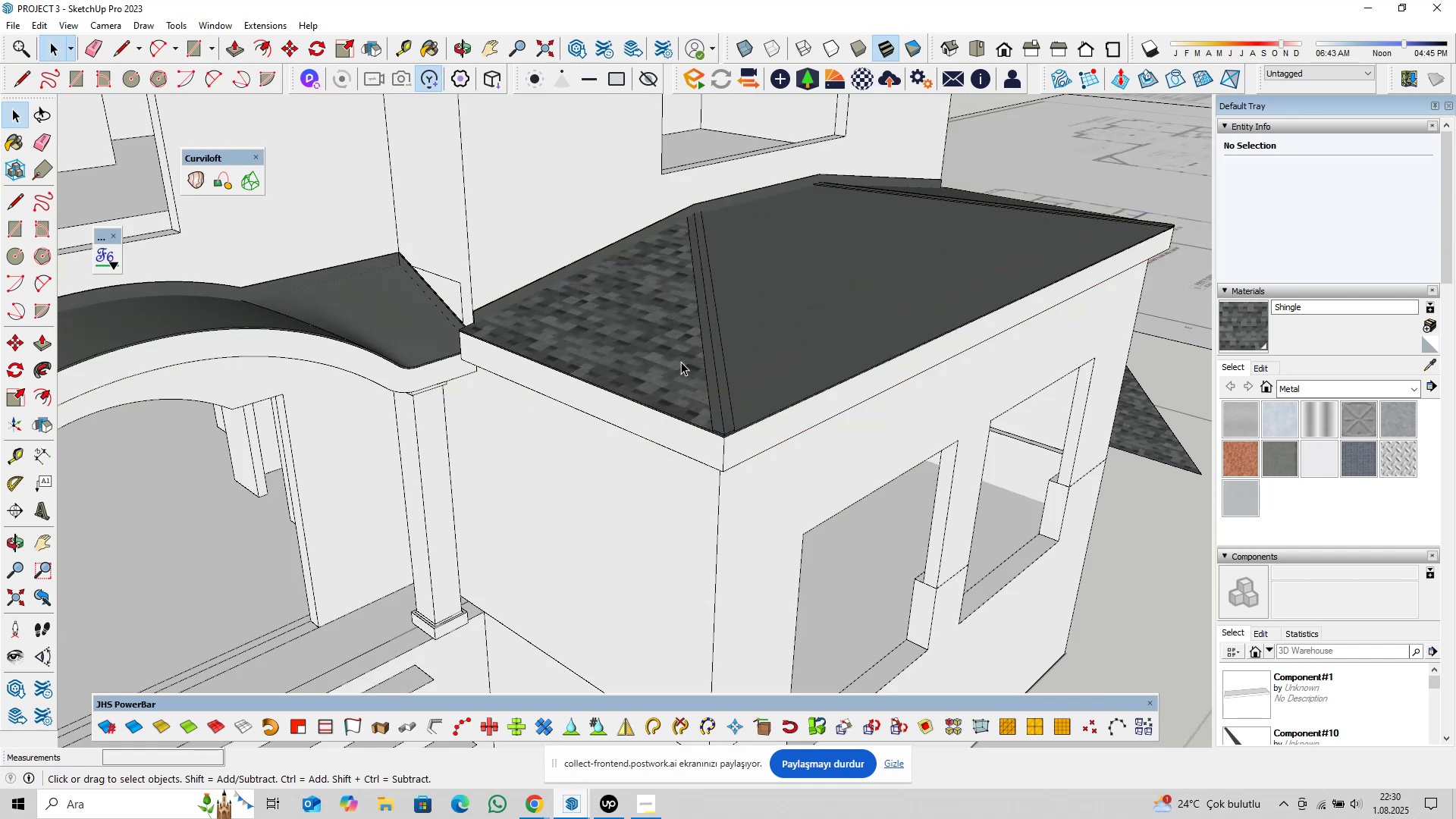 
scroll: coordinate [682, 368], scroll_direction: down, amount: 6.0
 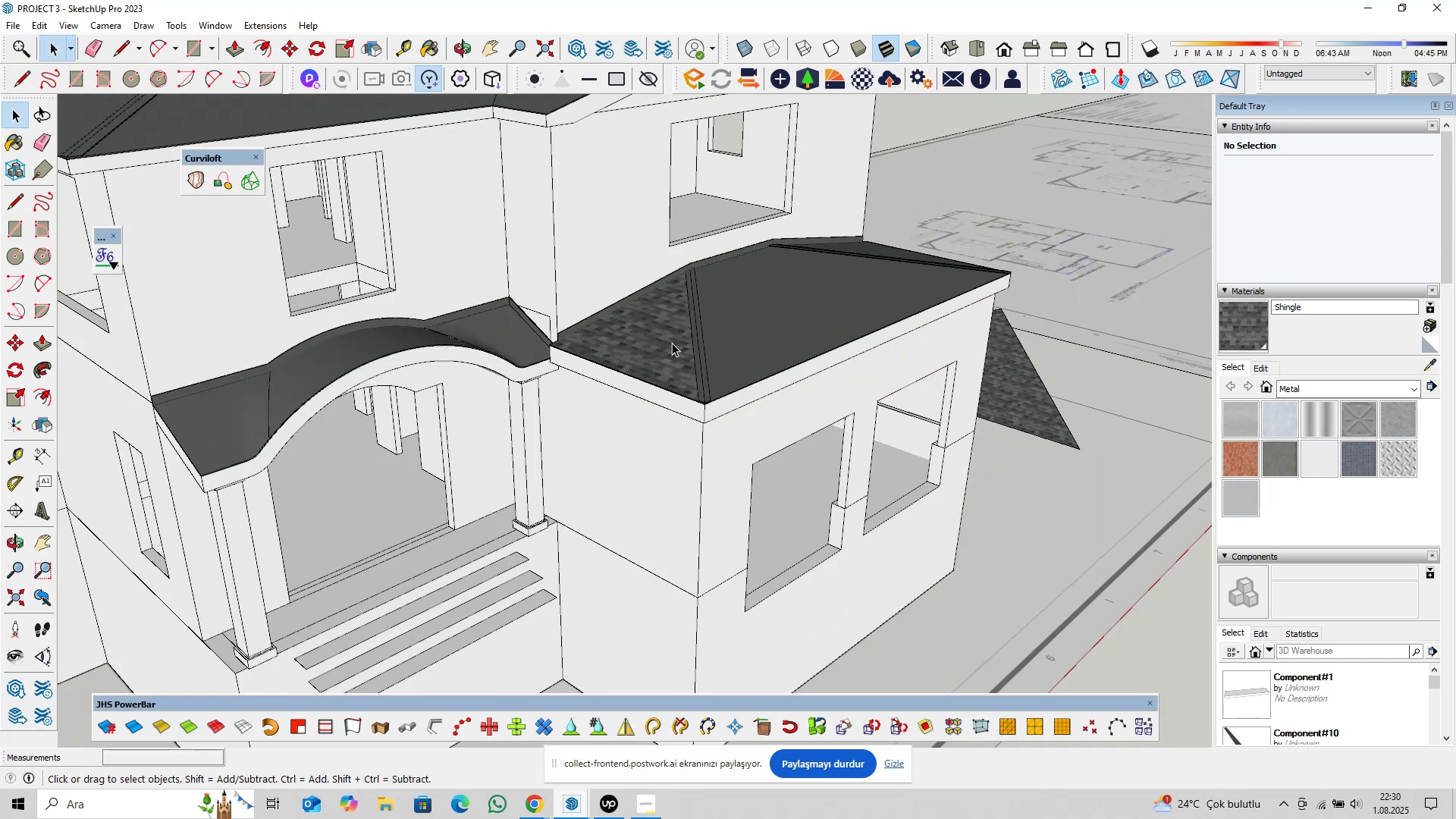 
hold_key(key=ShiftLeft, duration=0.32)
 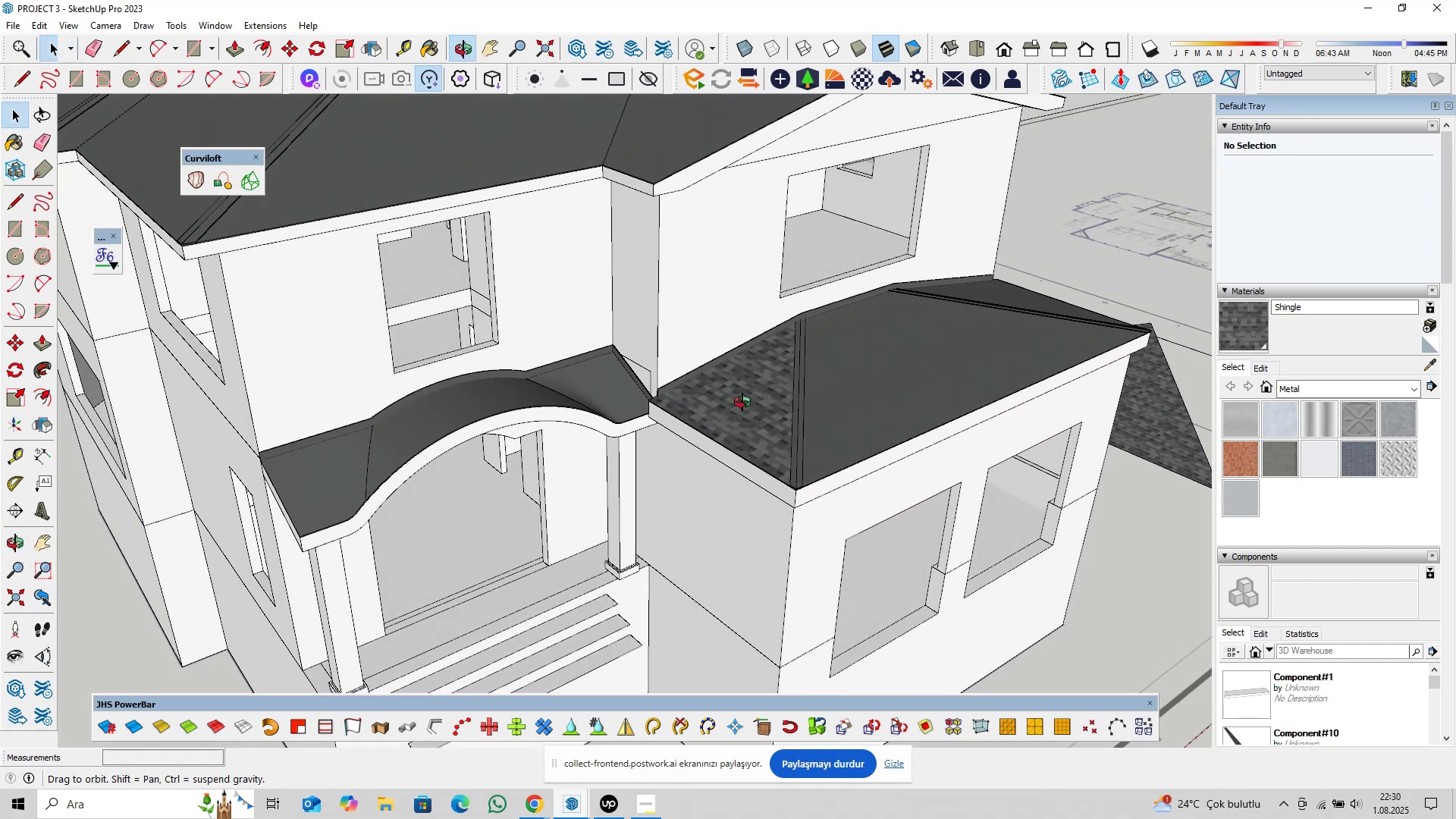 
scroll: coordinate [792, 422], scroll_direction: up, amount: 7.0
 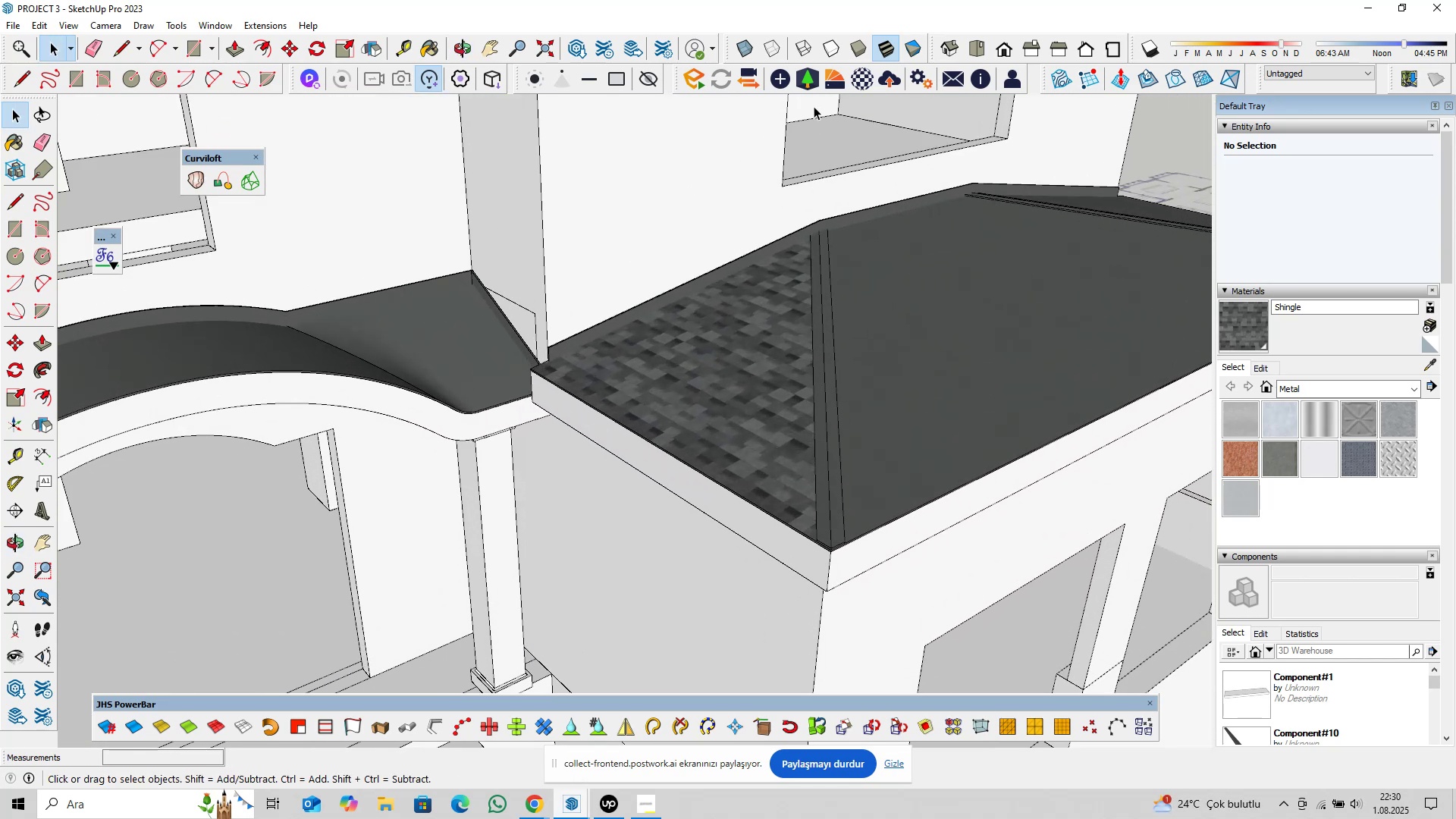 
left_click([867, 83])
 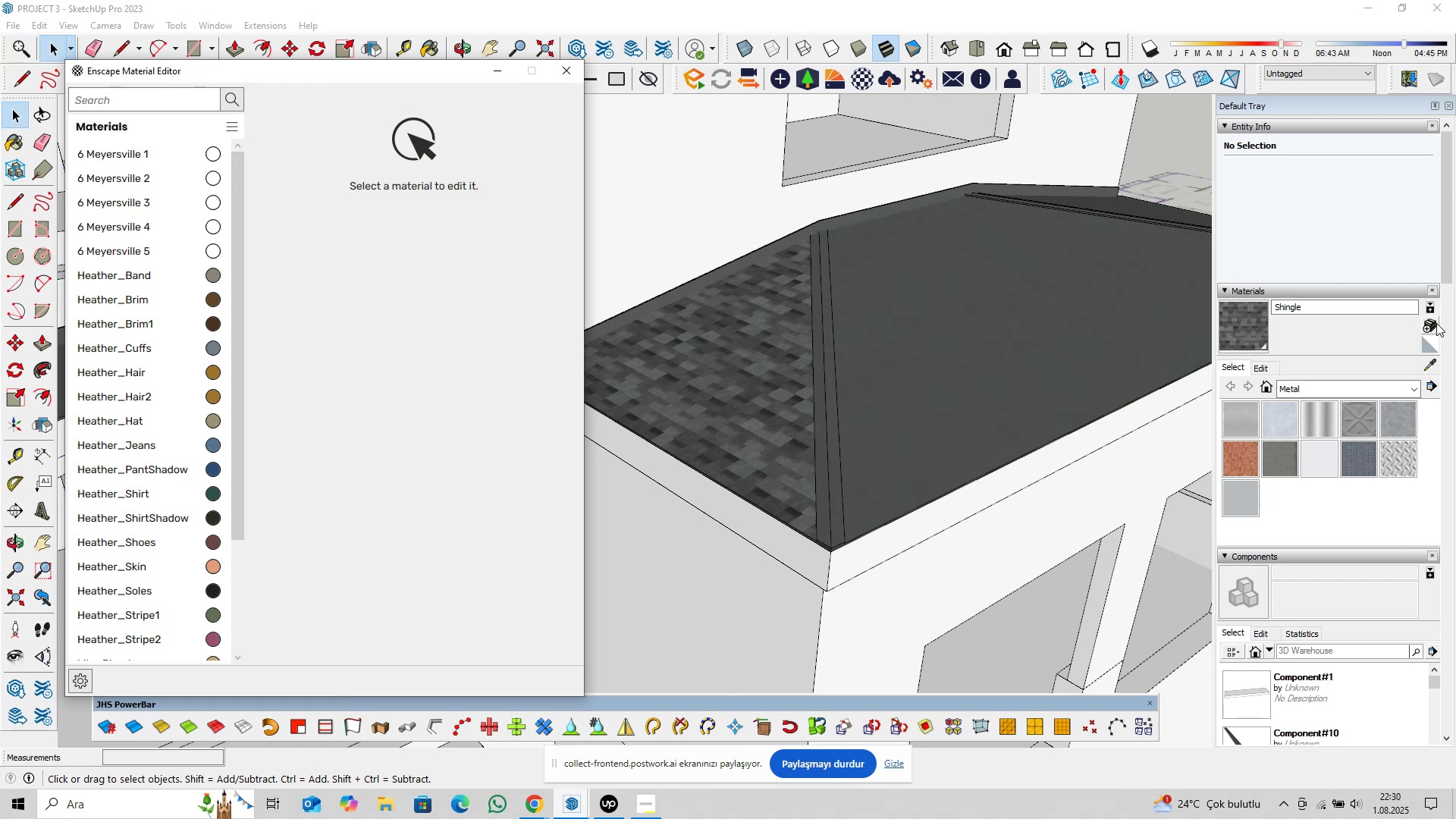 
left_click([1434, 362])
 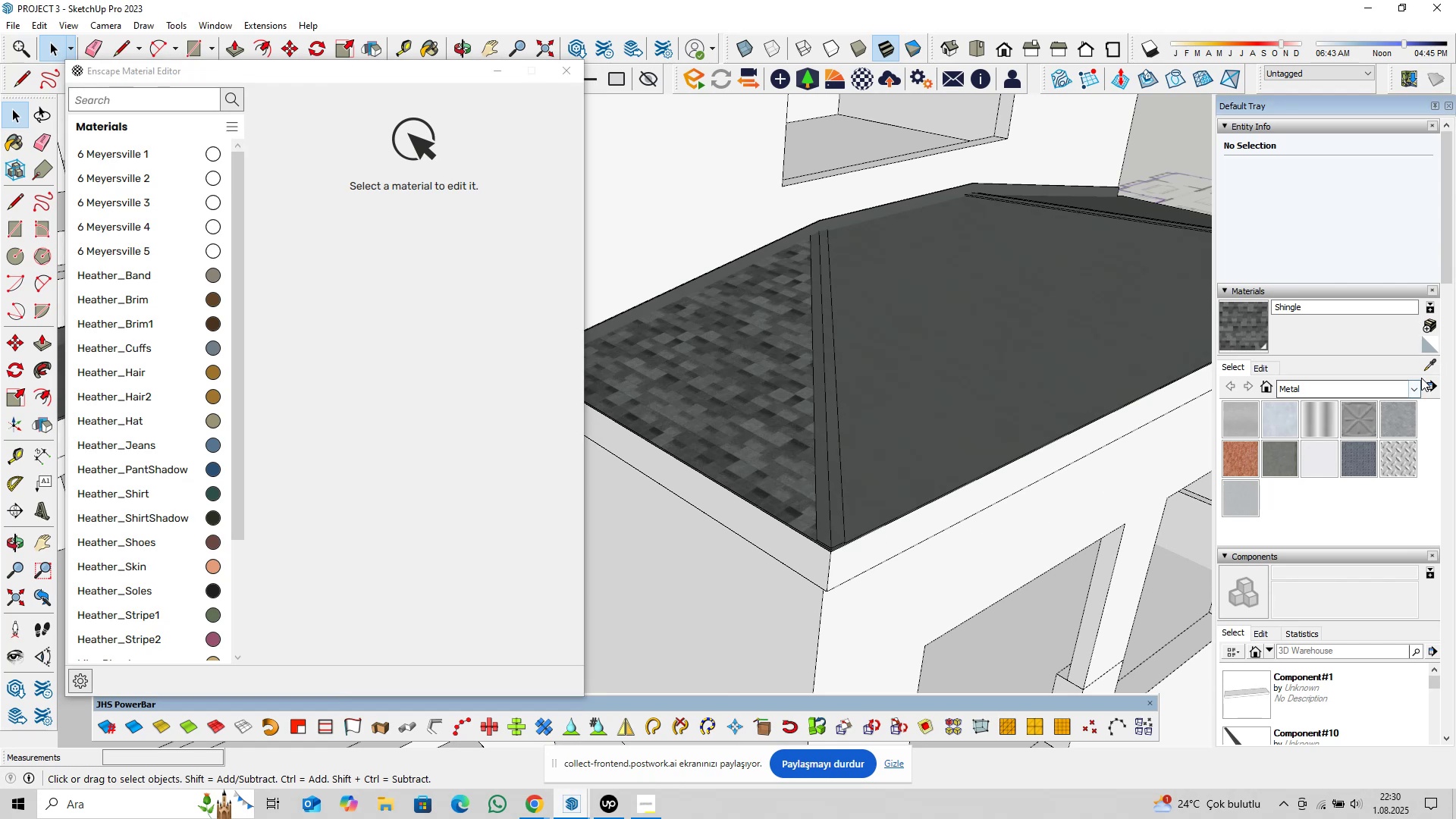 
left_click([1432, 367])
 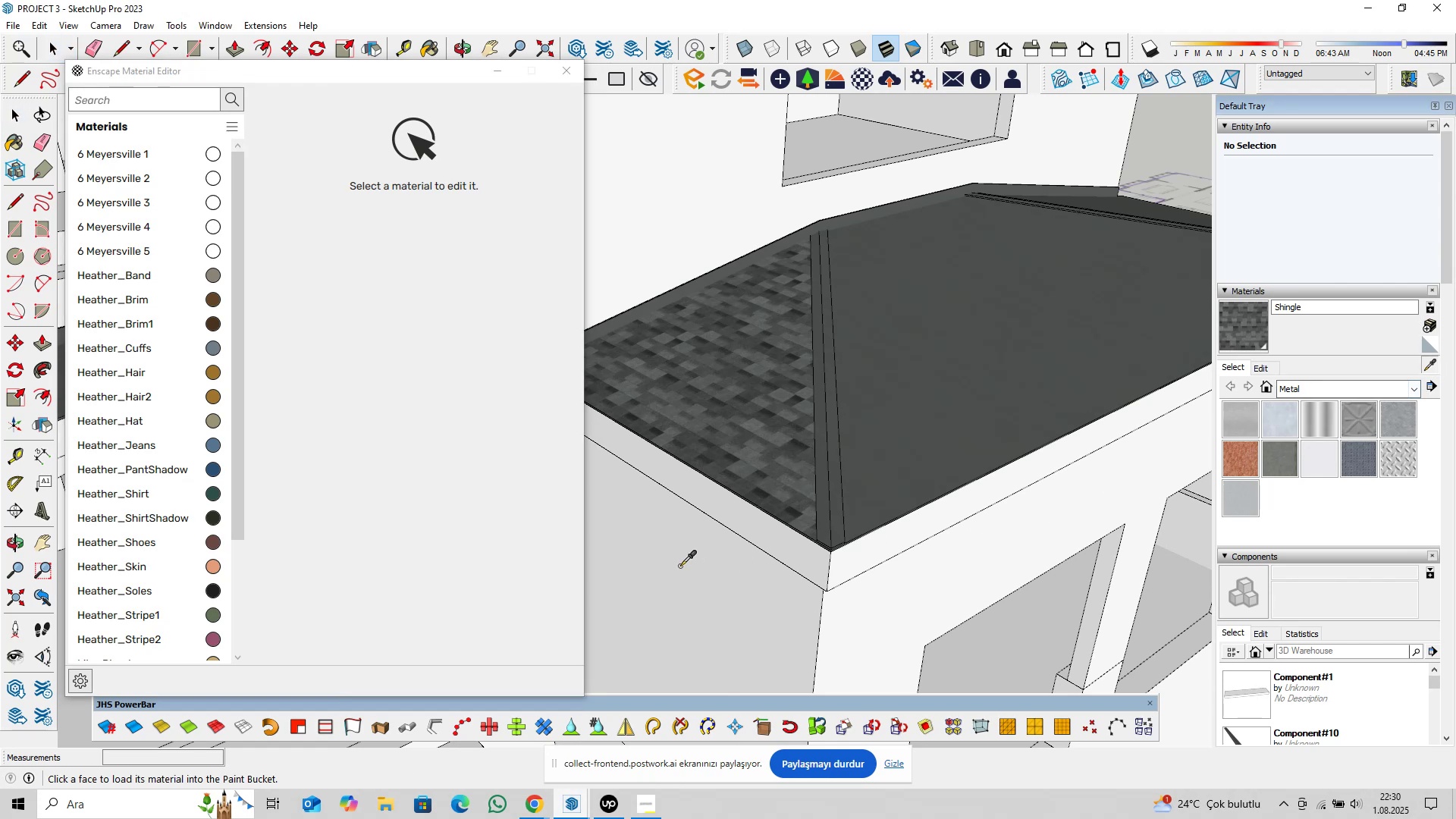 
scroll: coordinate [842, 501], scroll_direction: up, amount: 13.0
 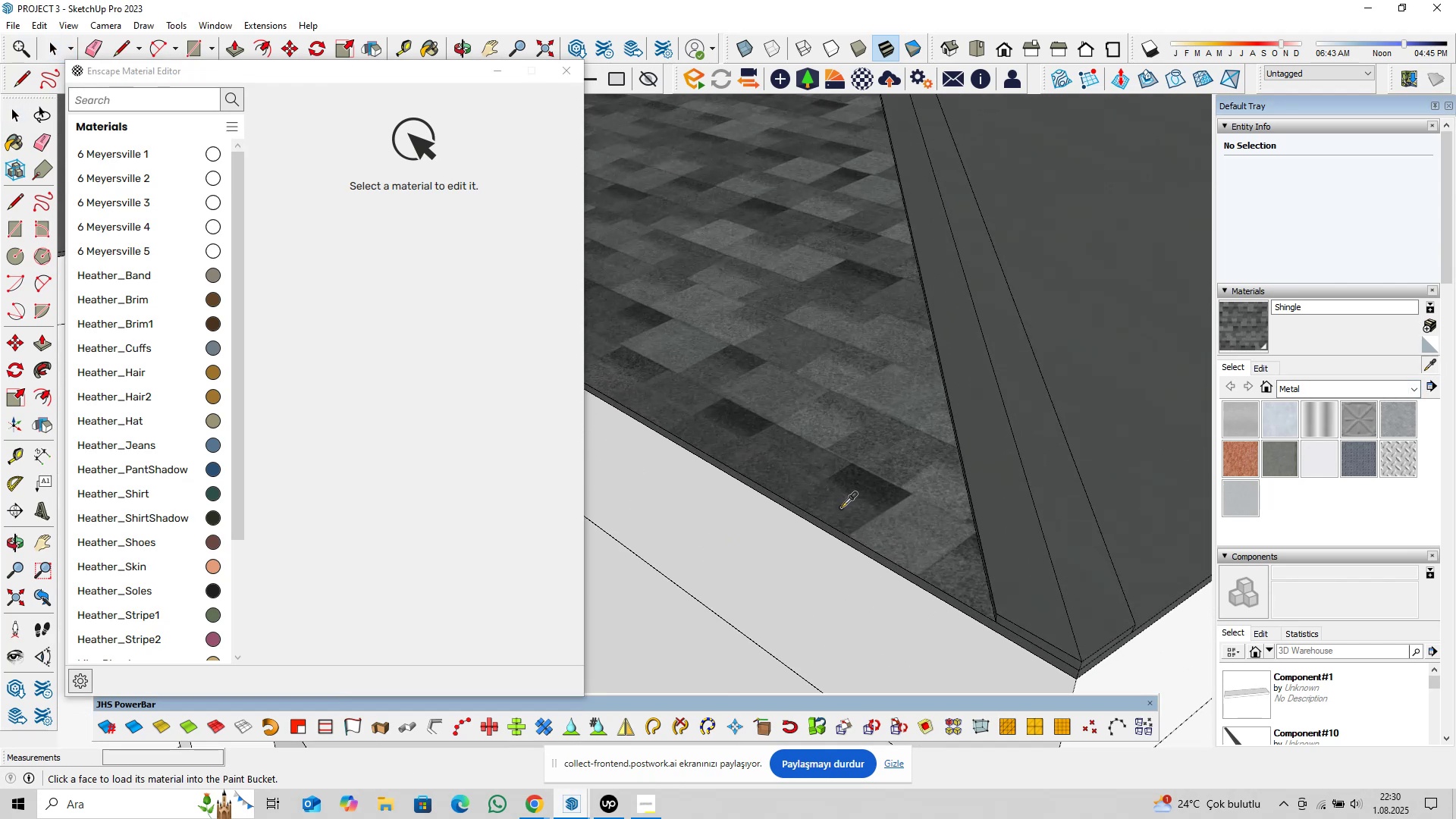 
left_click([841, 507])
 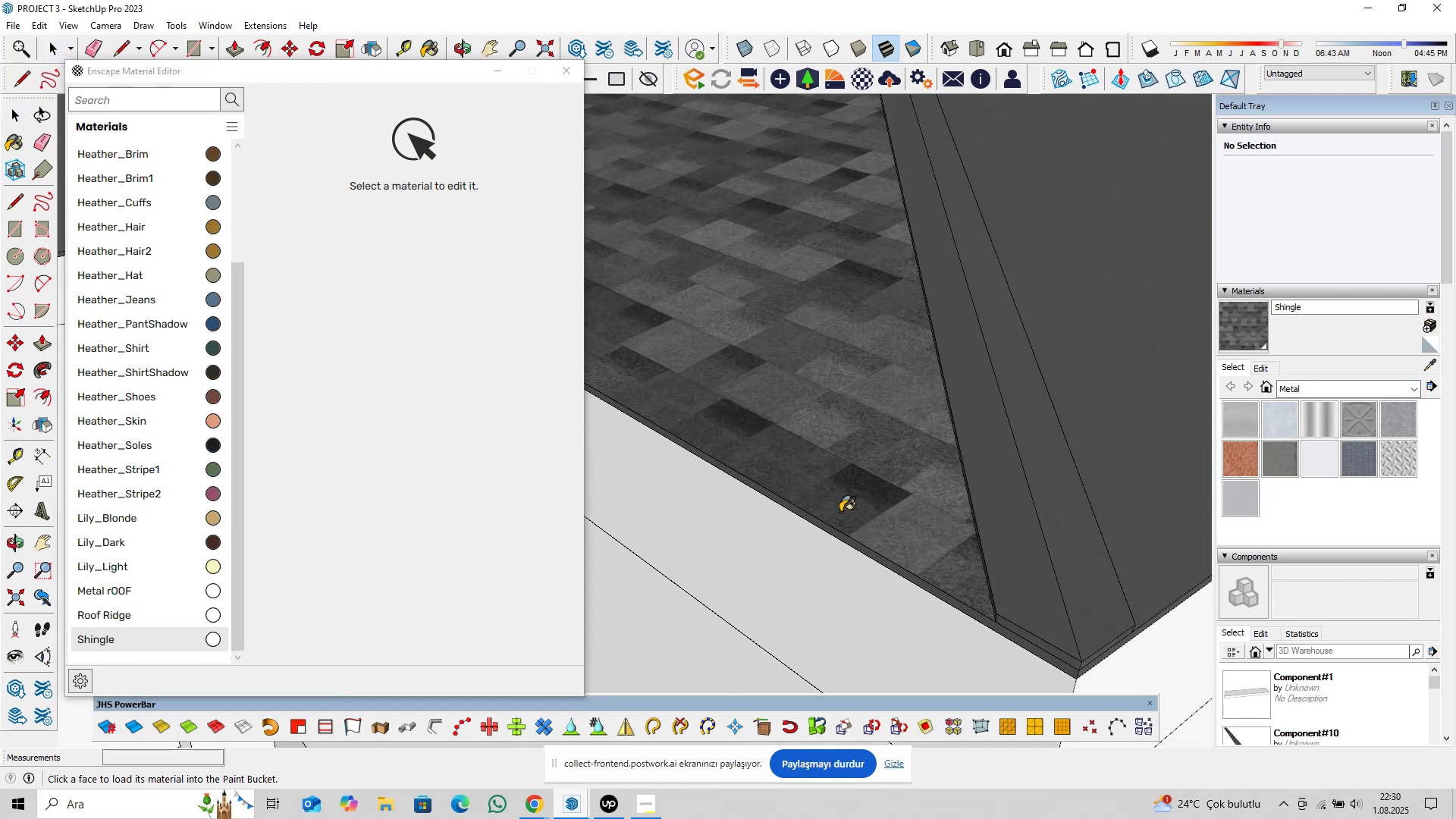 
key(Space)
 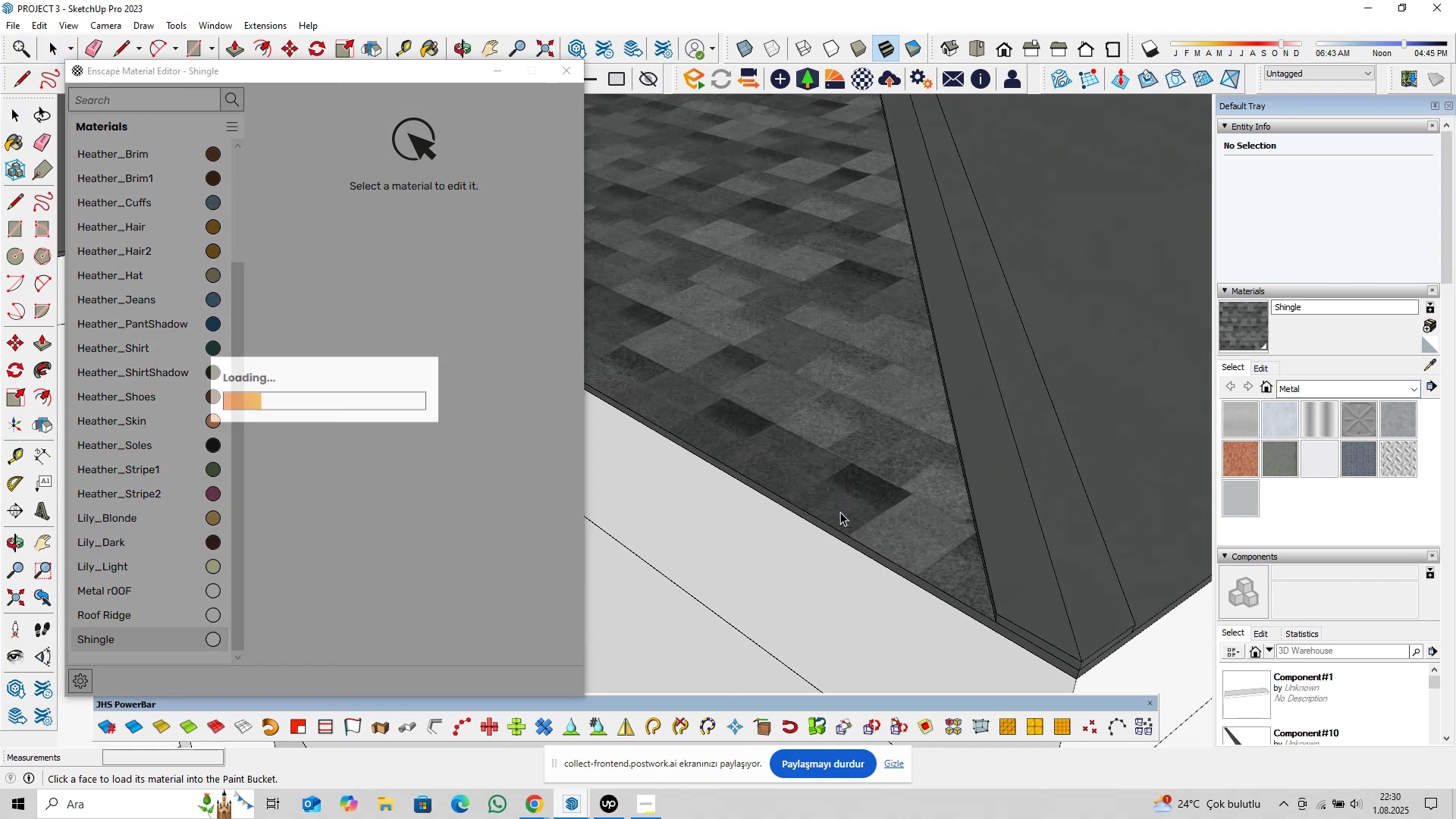 
scroll: coordinate [785, 485], scroll_direction: down, amount: 9.0
 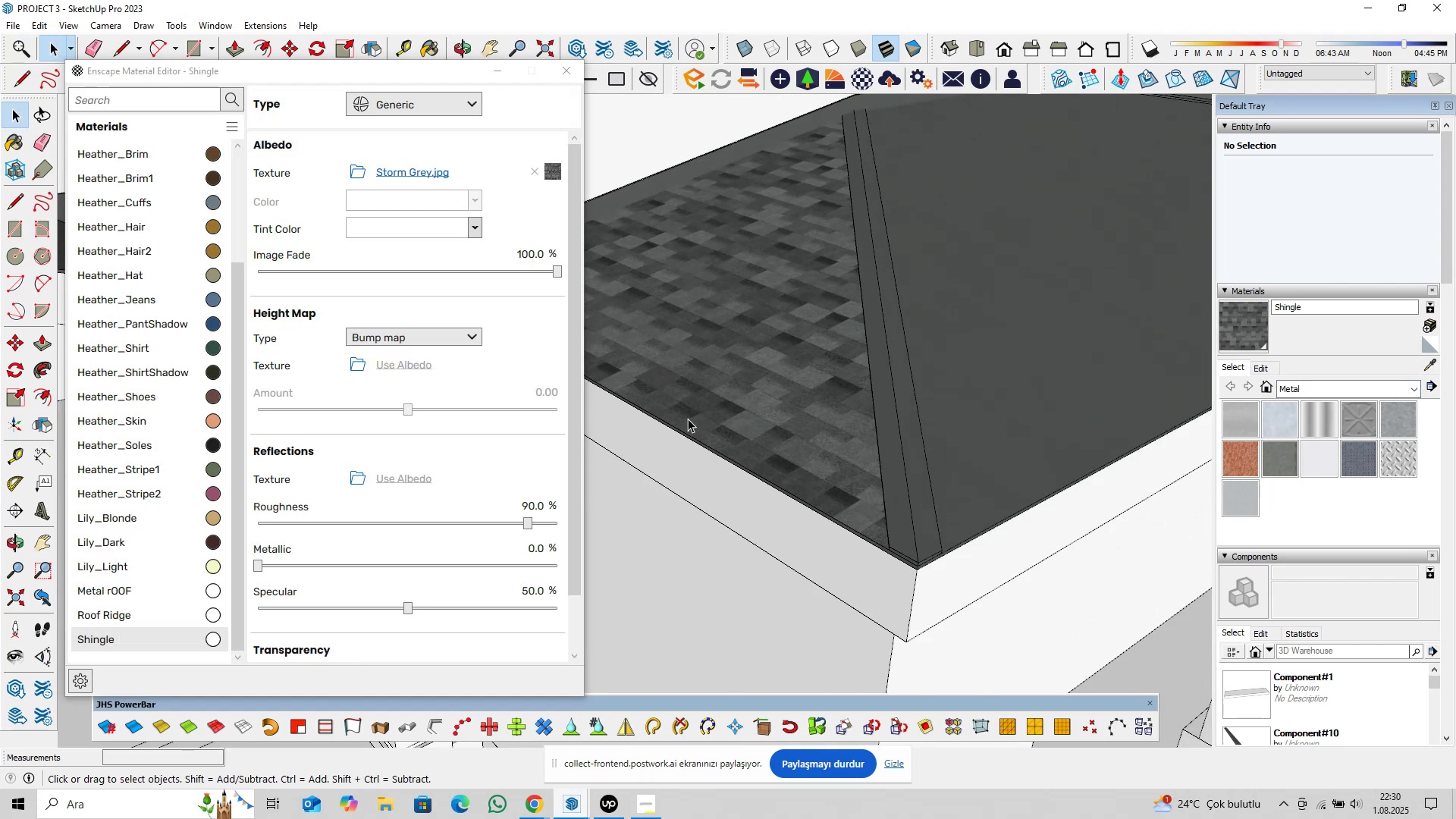 
hold_key(key=ShiftLeft, duration=0.4)
 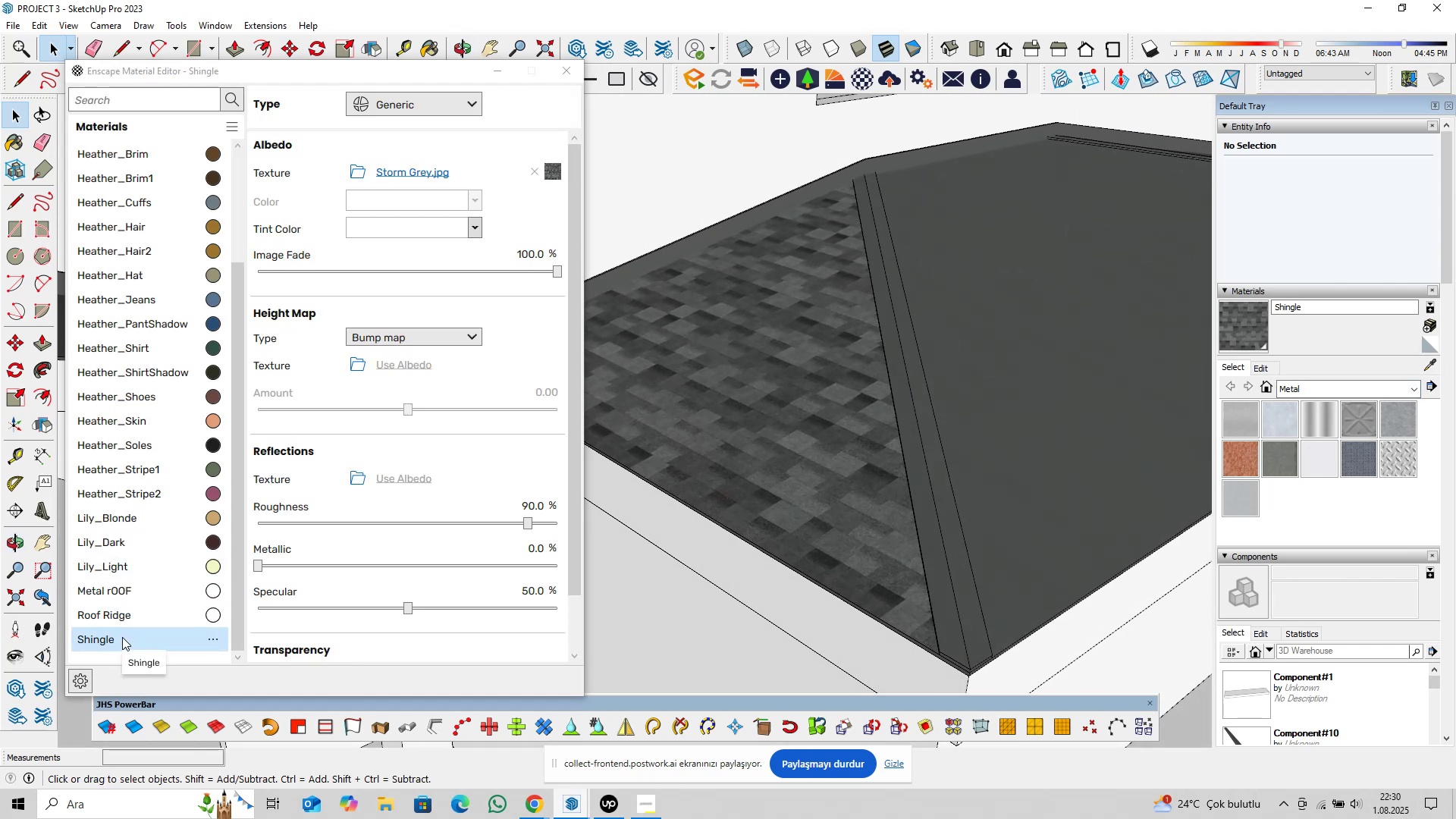 
wait(6.52)
 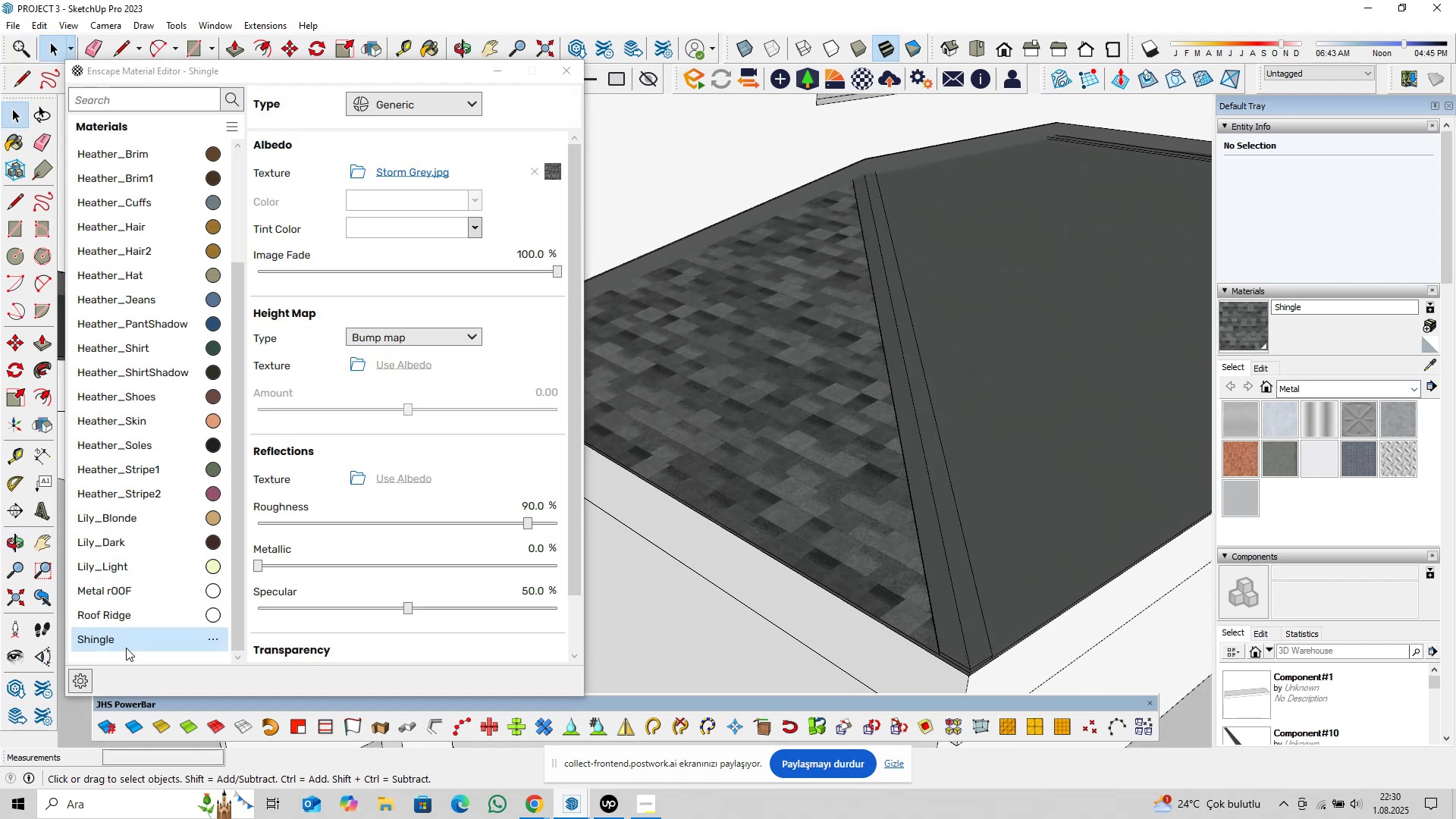 
left_click([409, 168])
 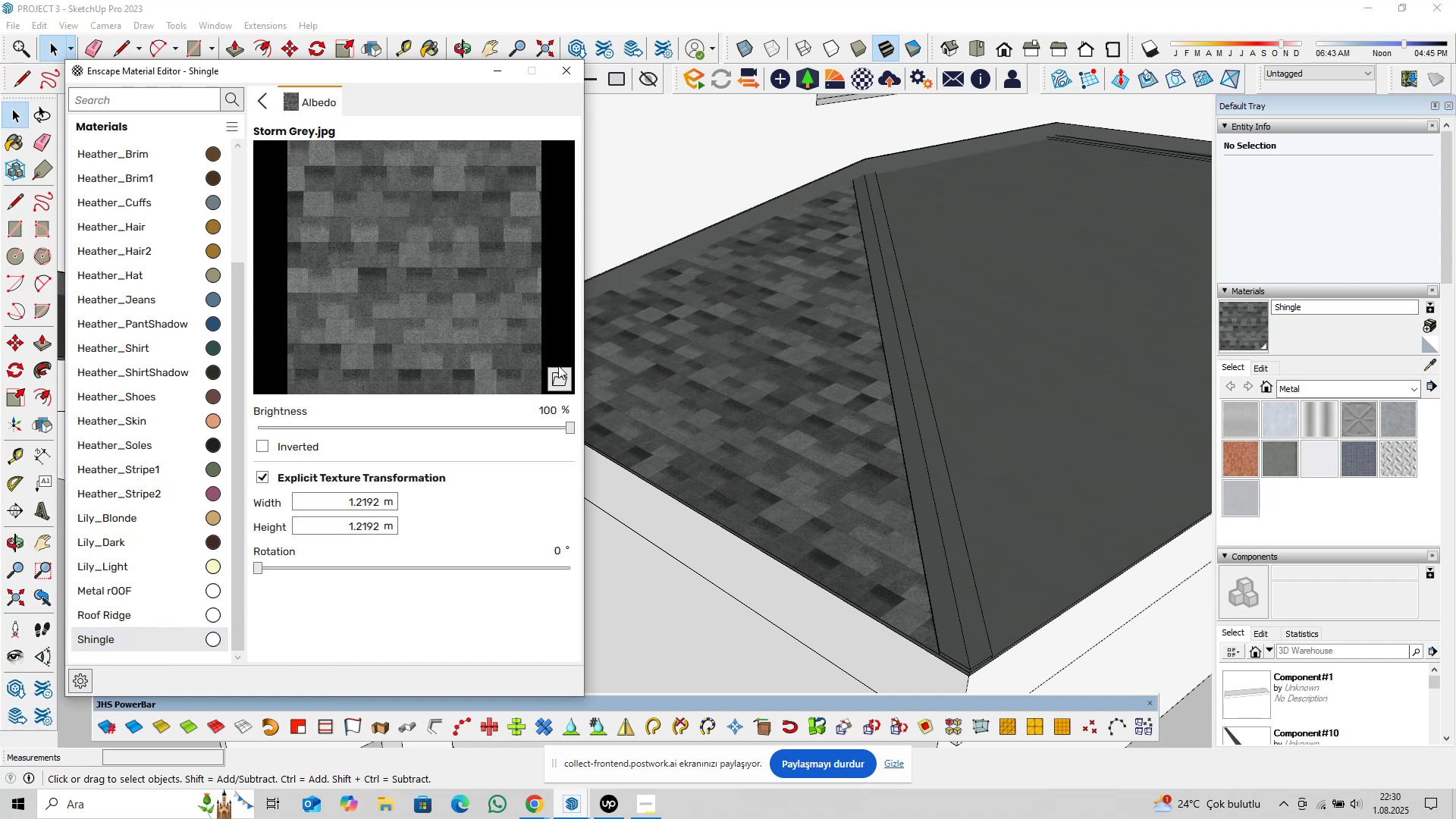 
left_click([557, 384])
 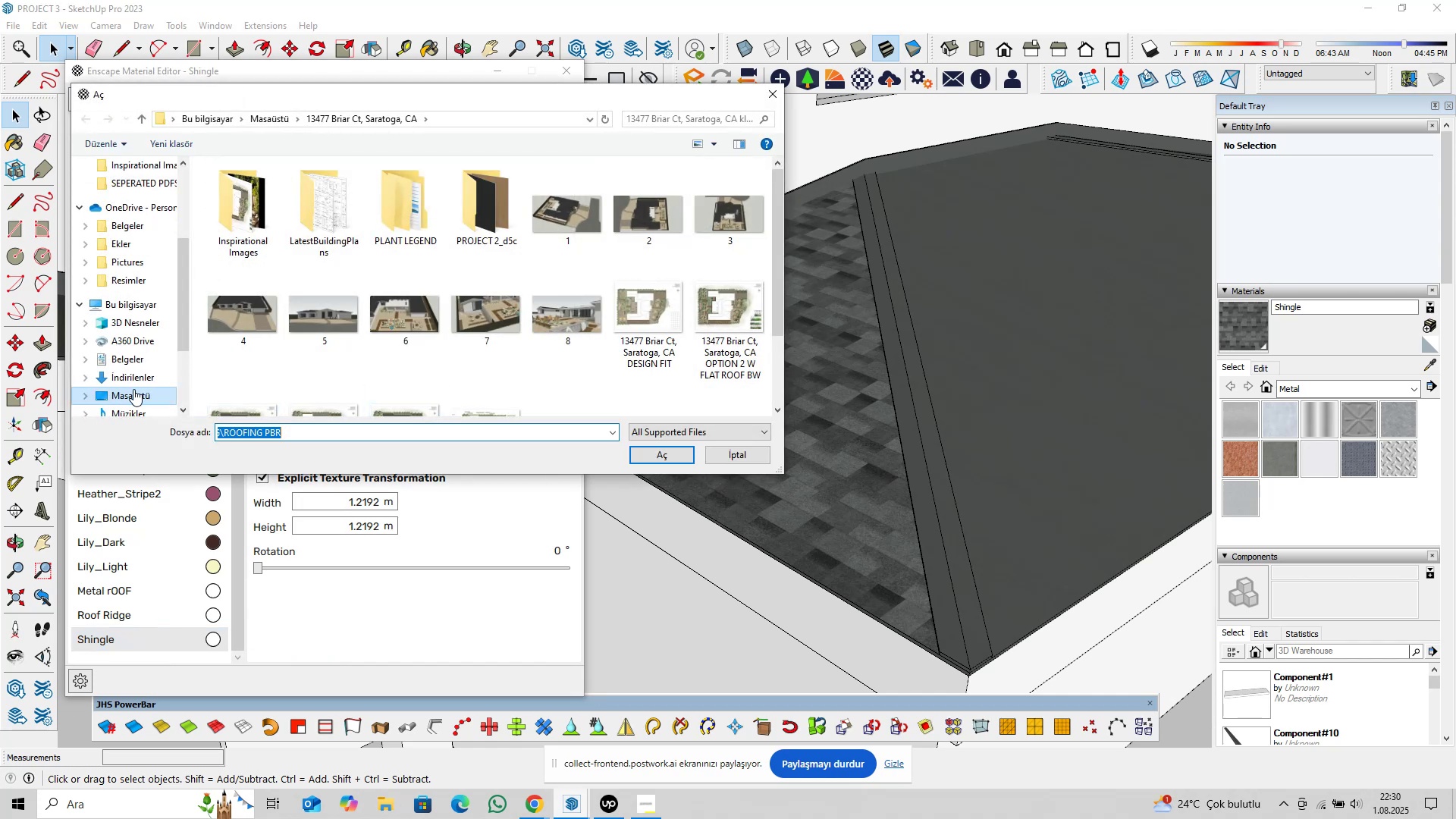 
scroll: coordinate [306, 325], scroll_direction: down, amount: 1.0
 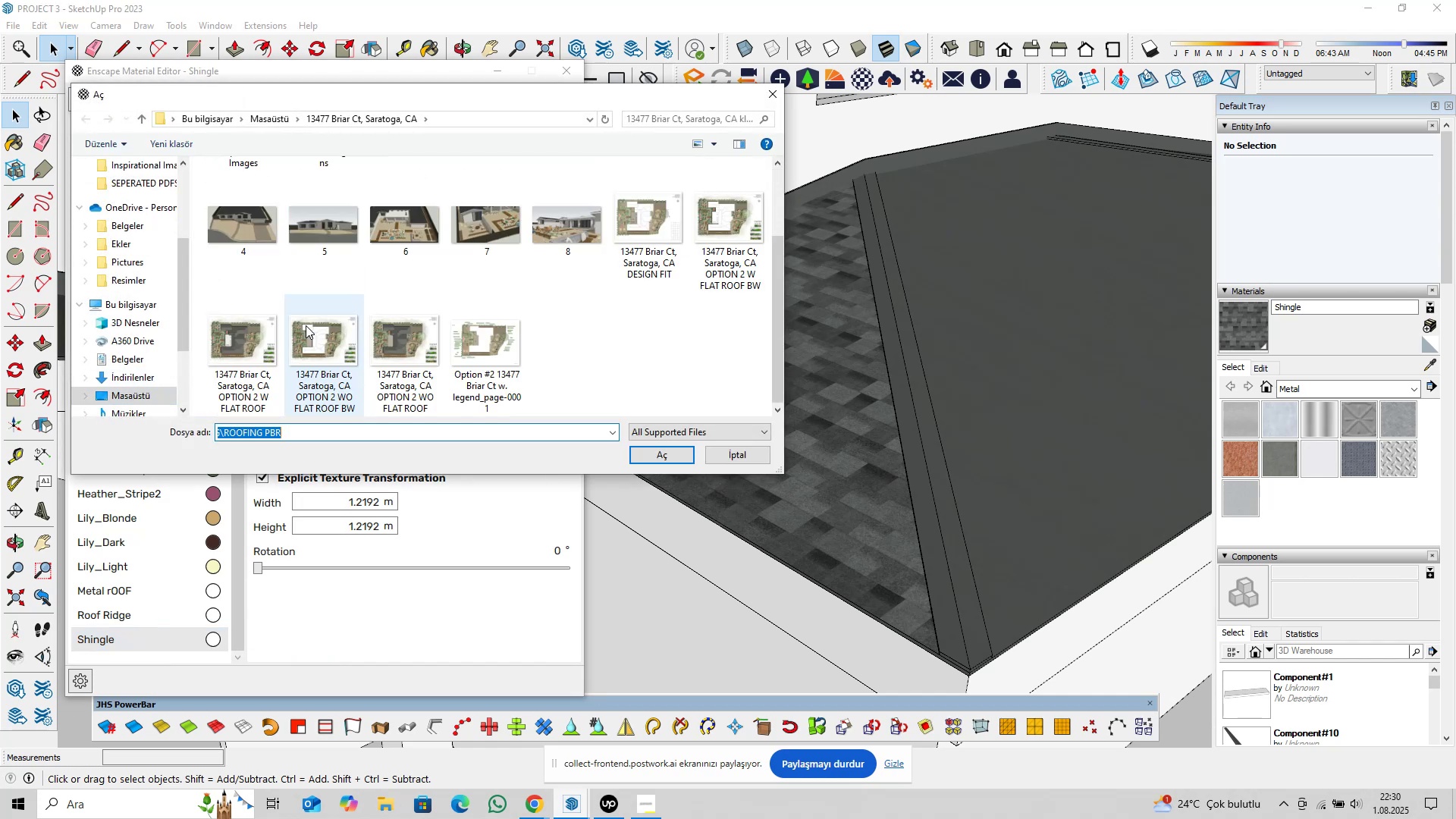 
scroll: coordinate [344, 334], scroll_direction: up, amount: 4.0
 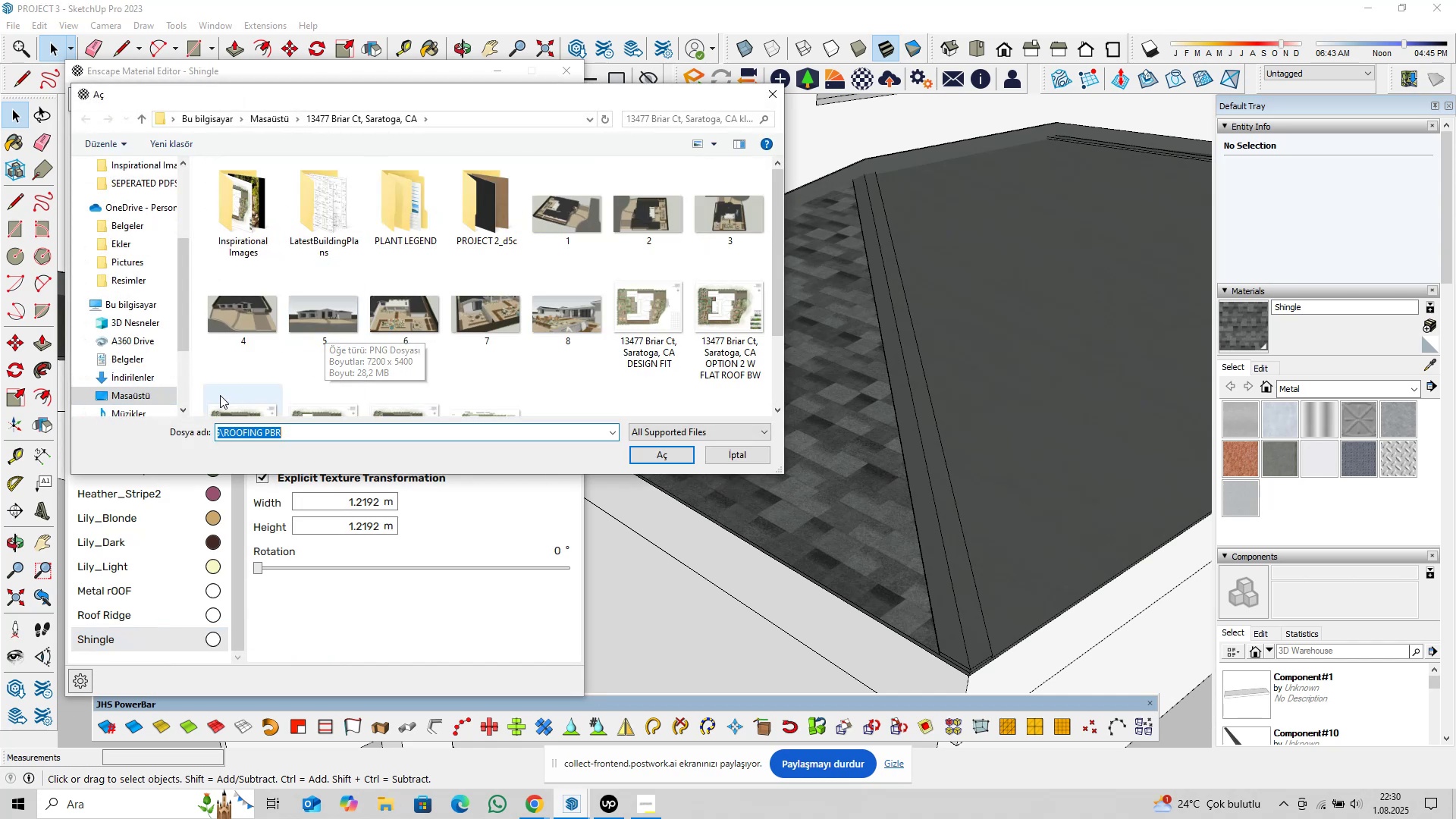 
mouse_move([149, 379])
 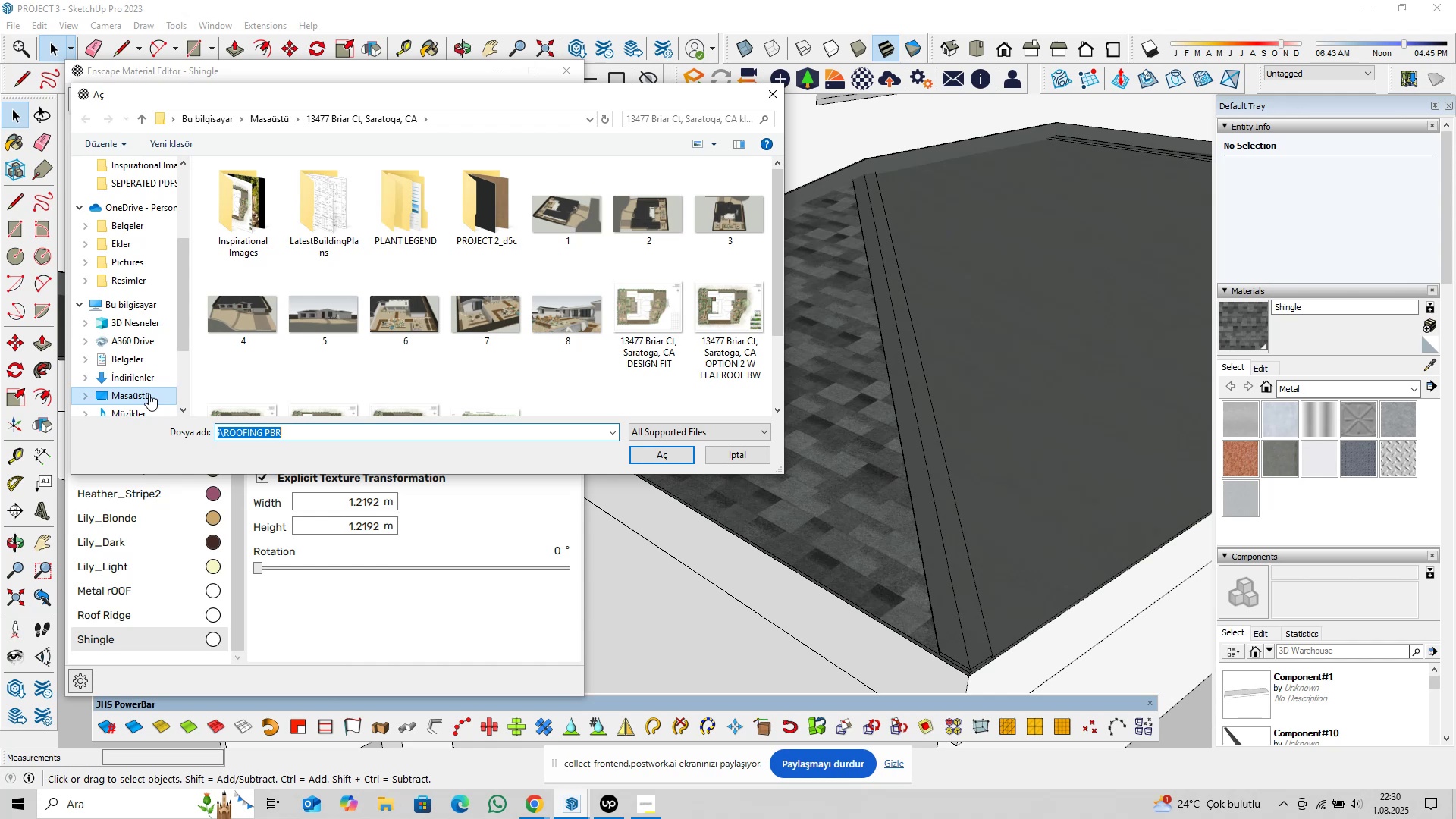 
wait(19.38)
 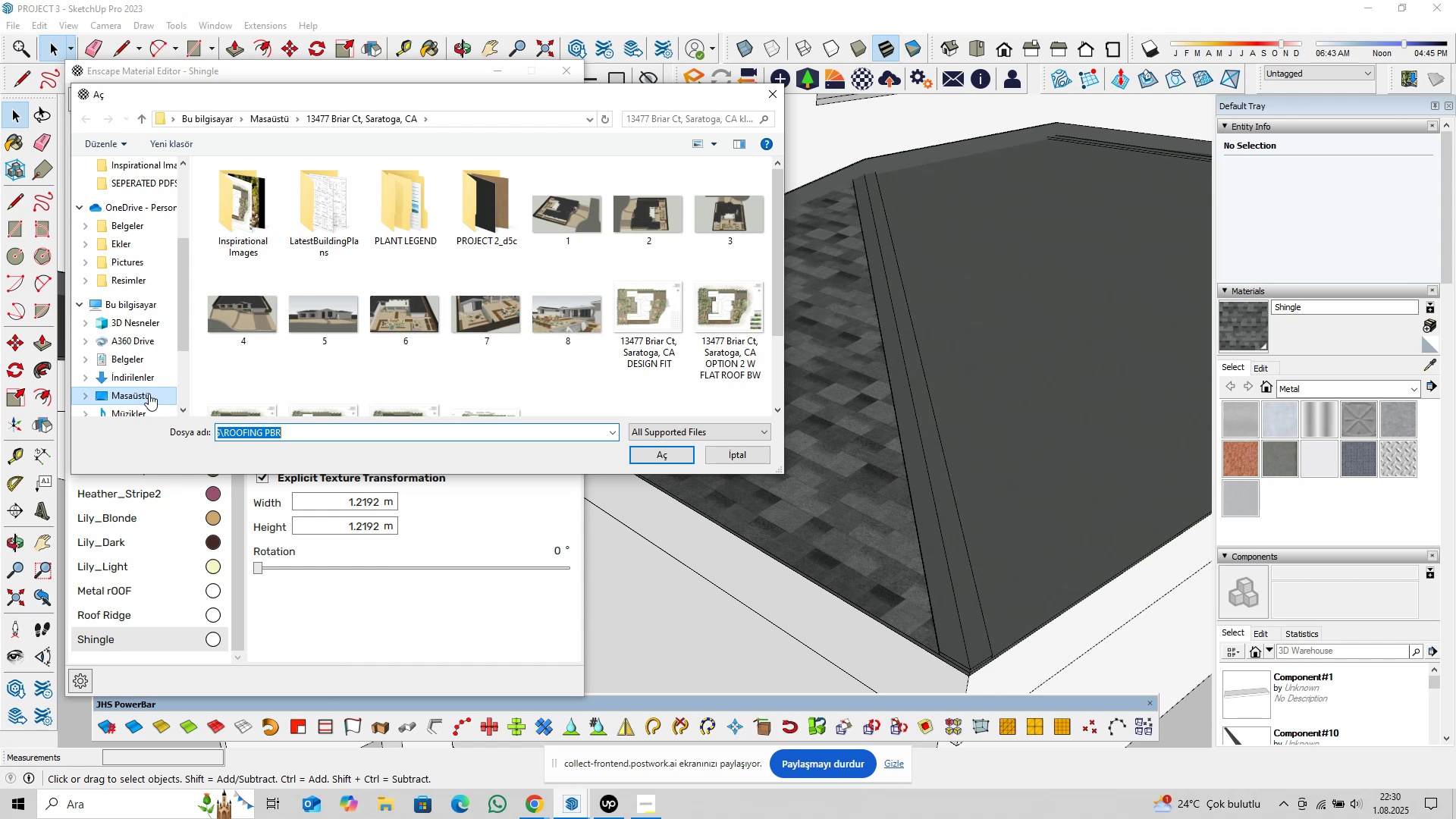 
left_click([146, 391])
 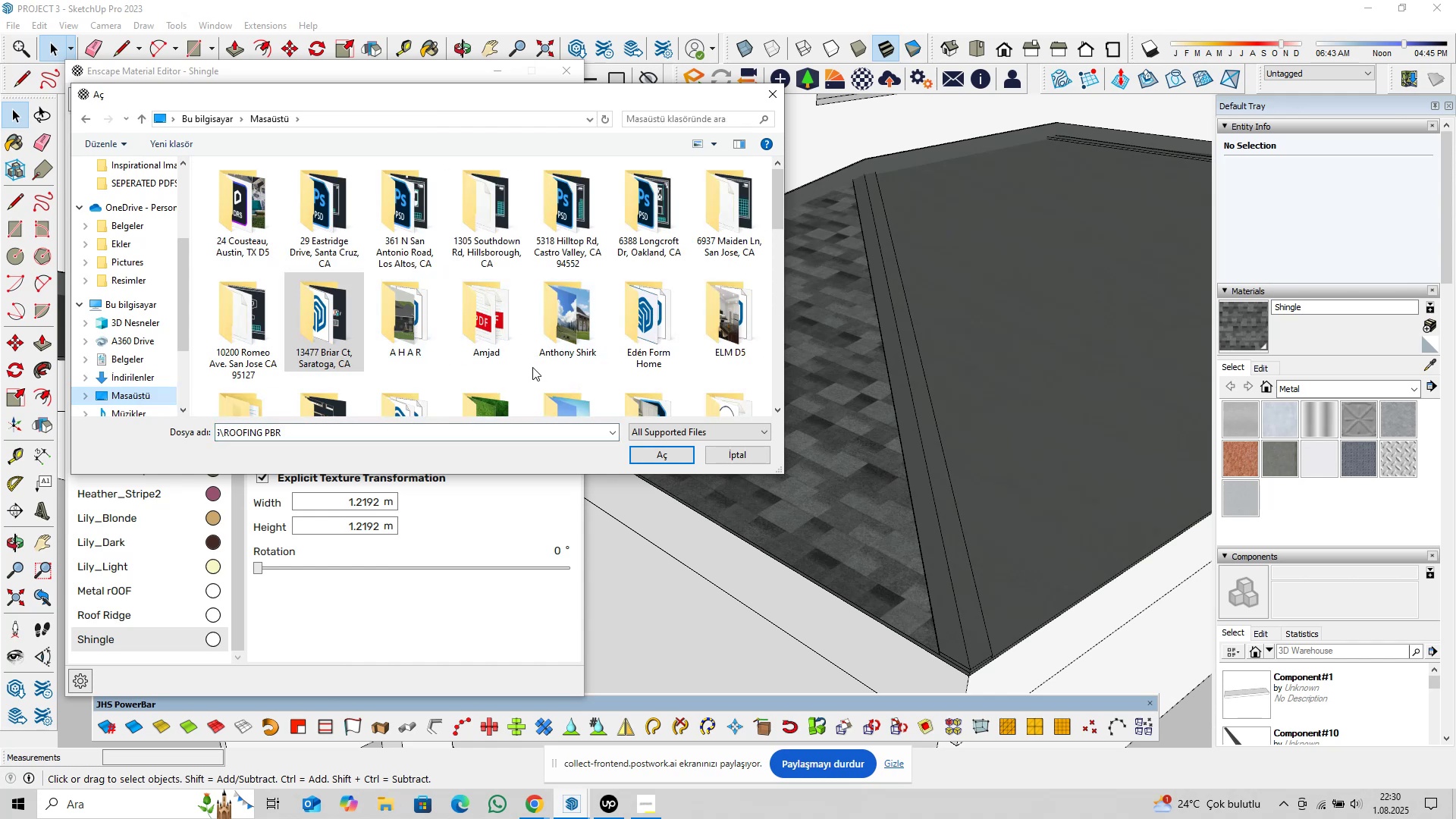 
scroll: coordinate [504, 327], scroll_direction: down, amount: 1.0
 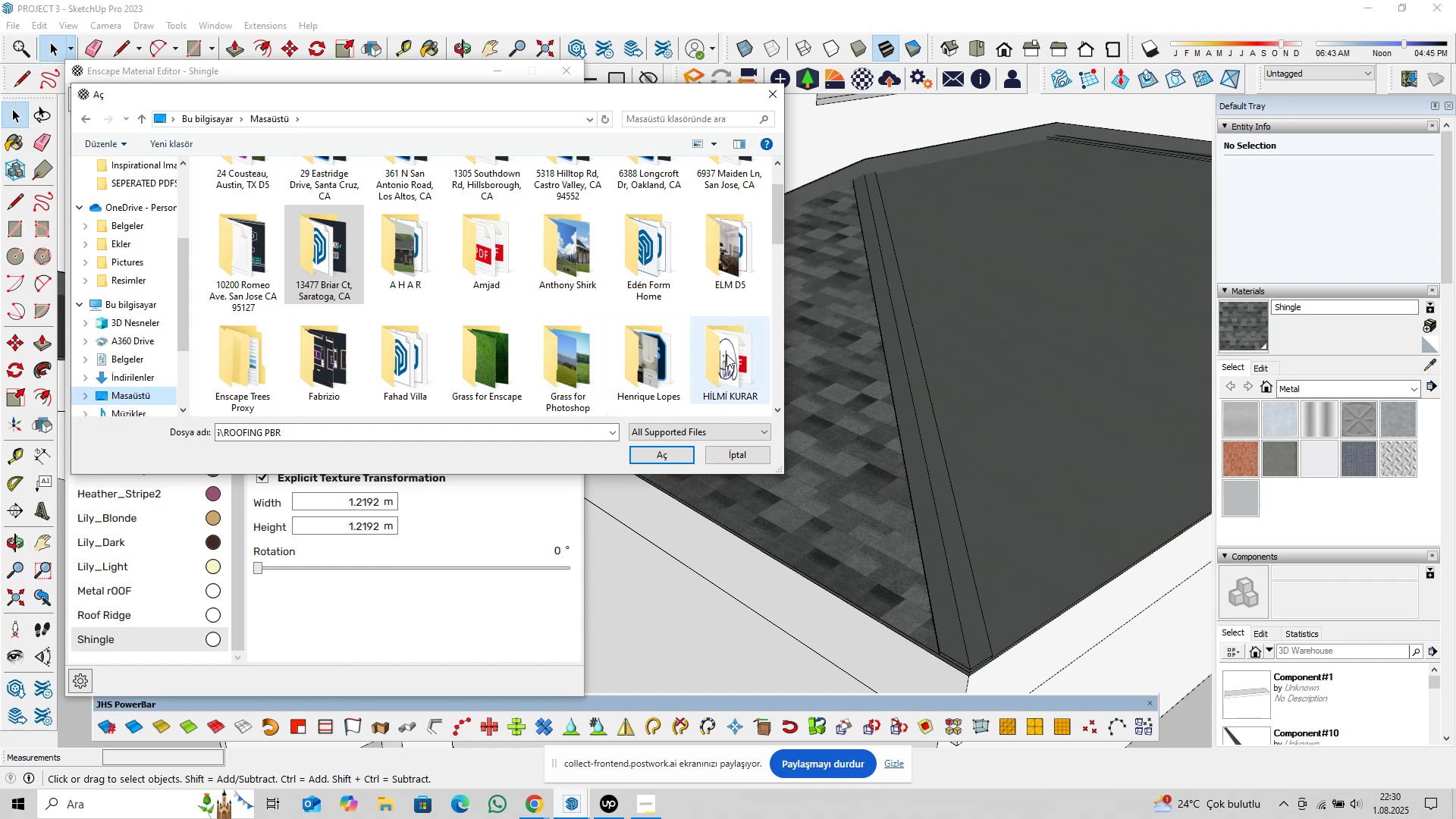 
double_click([726, 353])
 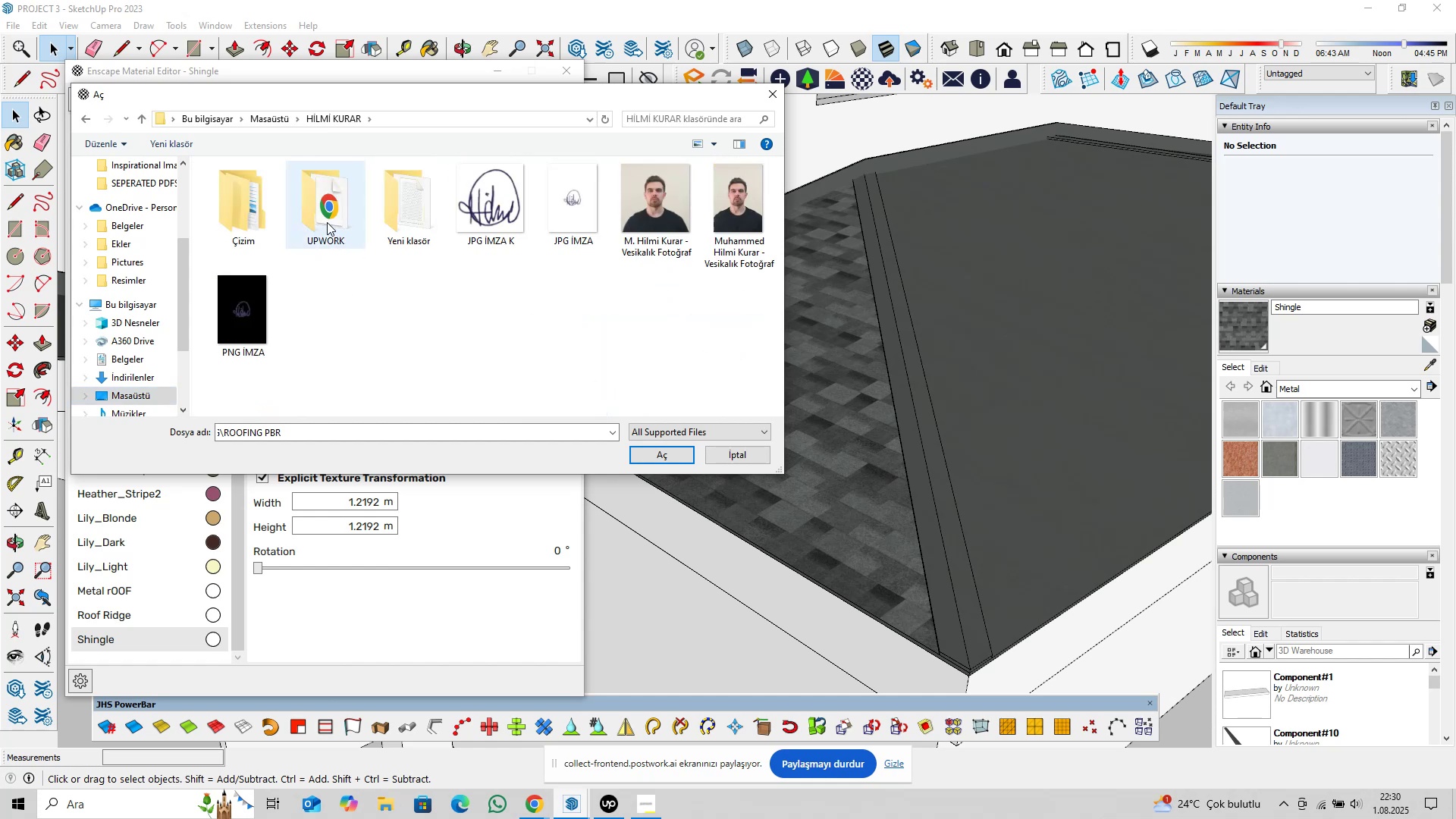 
double_click([327, 222])
 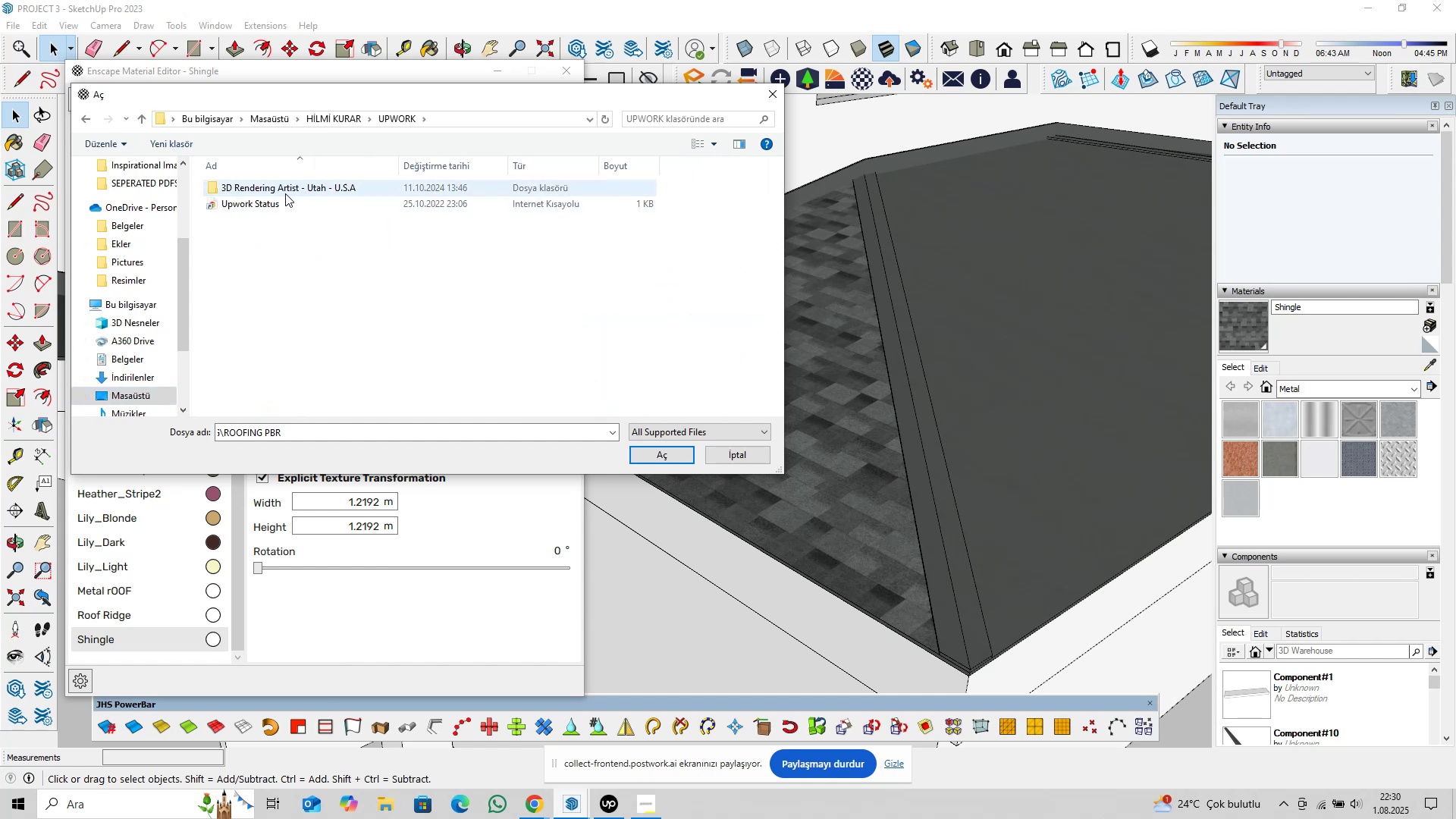 
double_click([285, 193])
 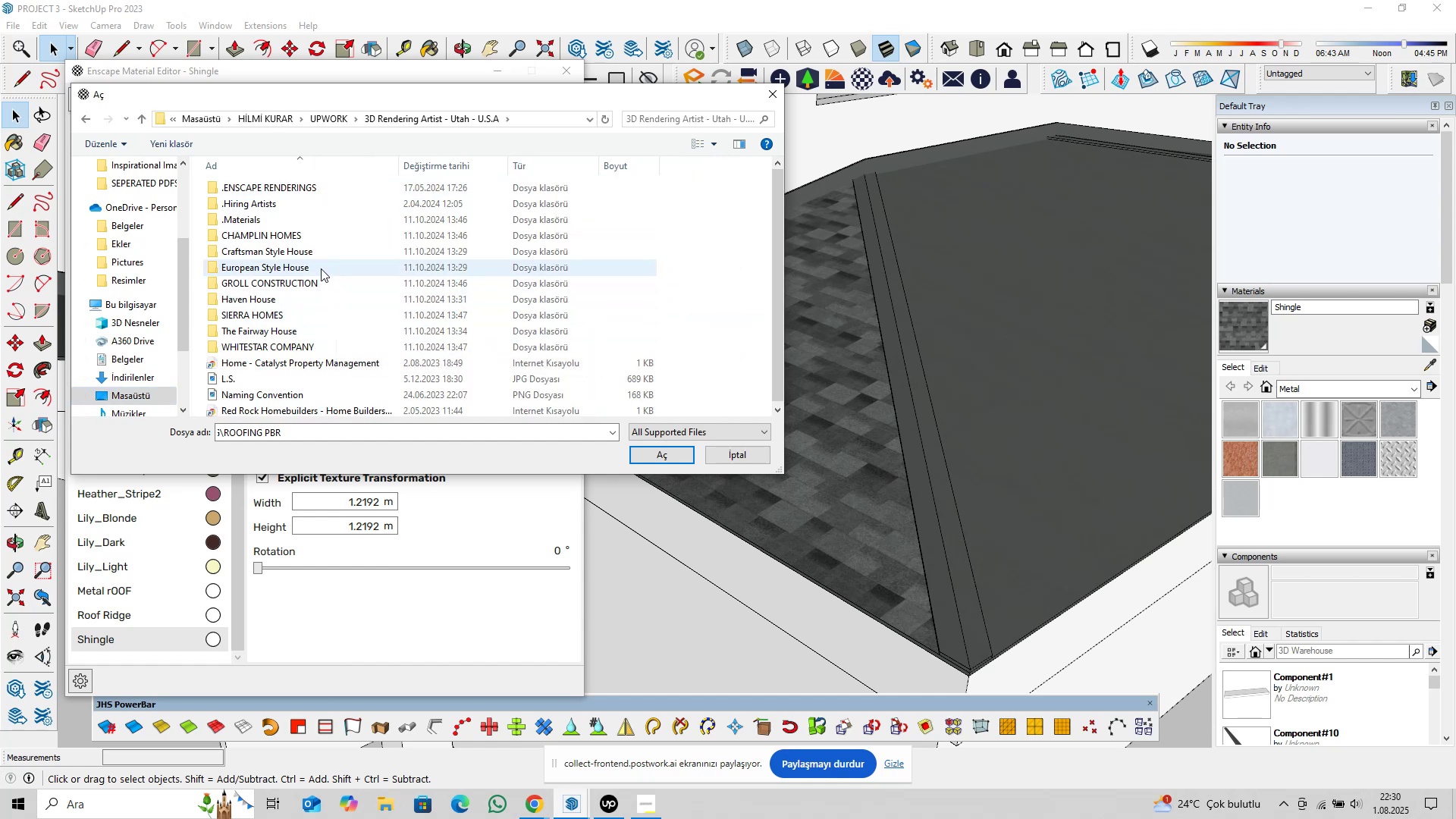 
wait(10.66)
 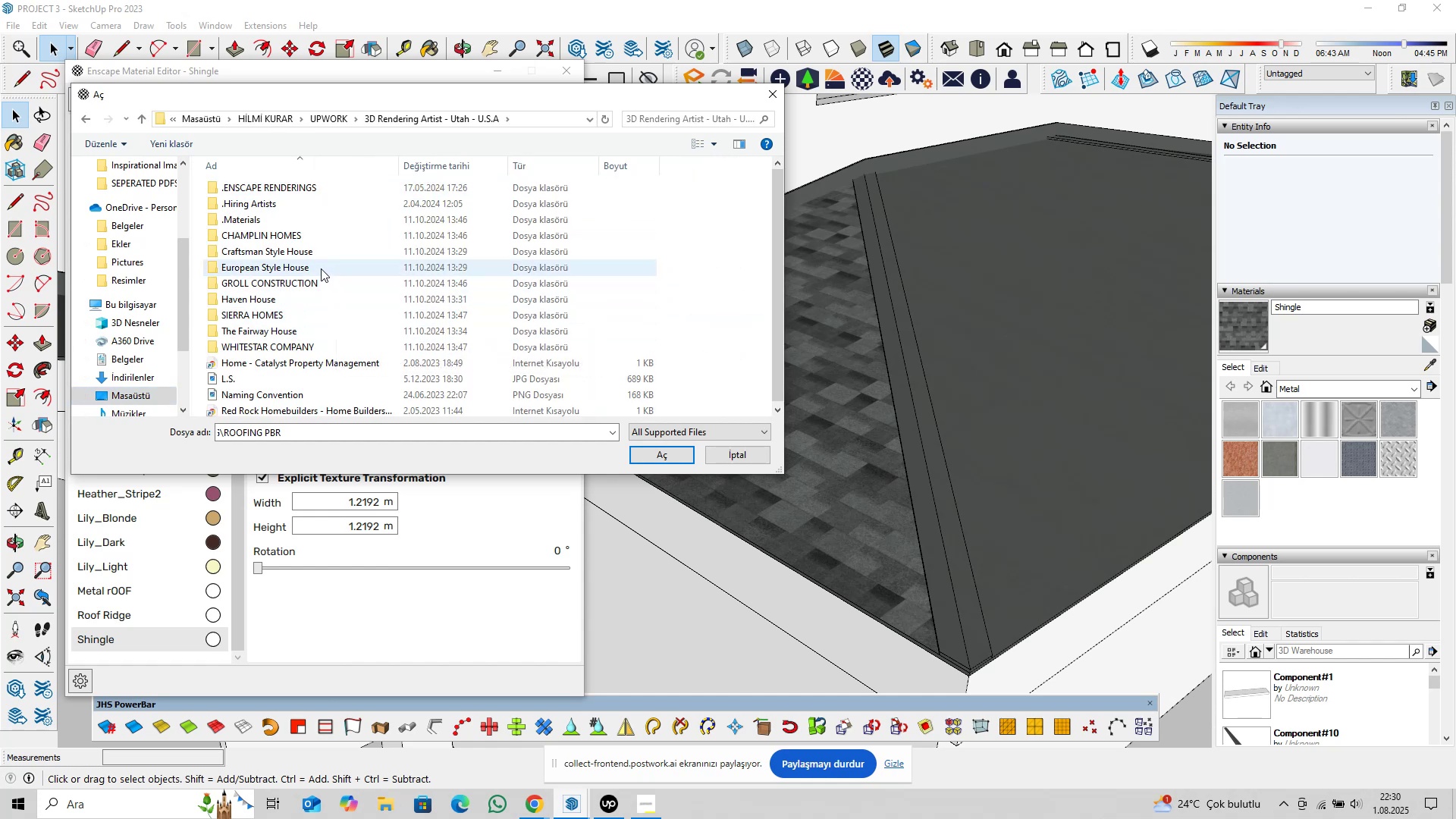 
double_click([300, 283])
 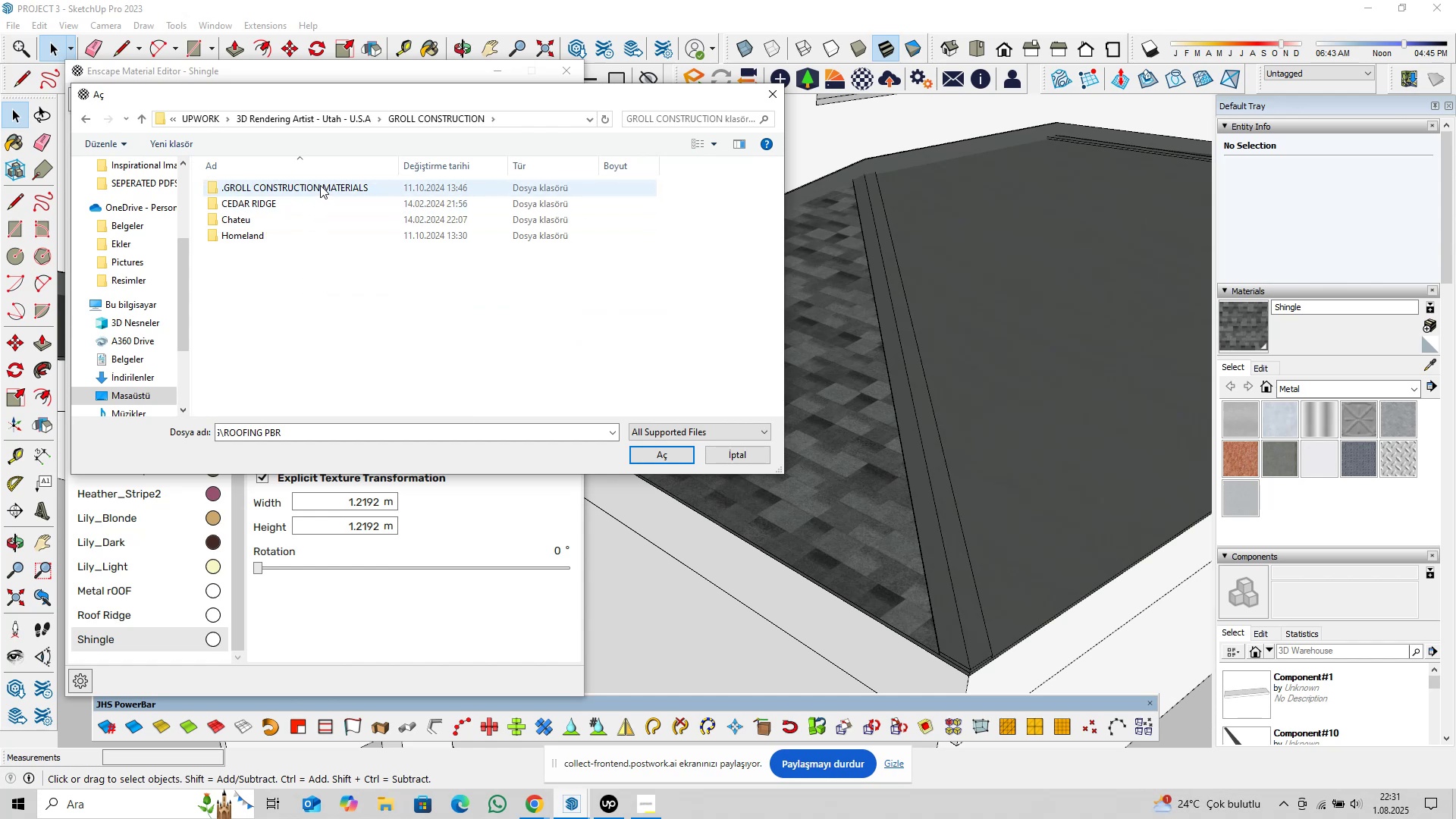 
double_click([320, 185])
 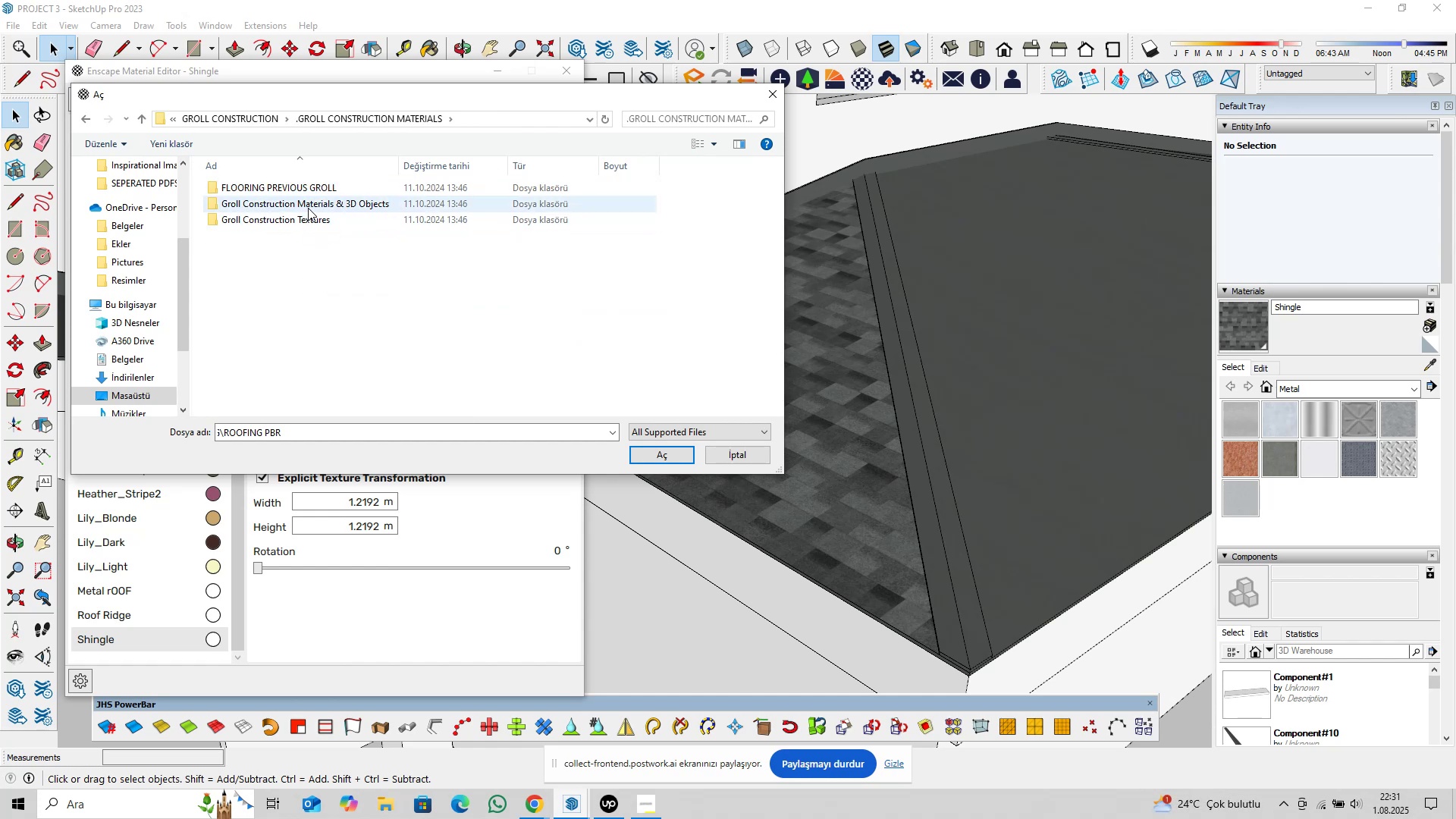 
double_click([309, 208])
 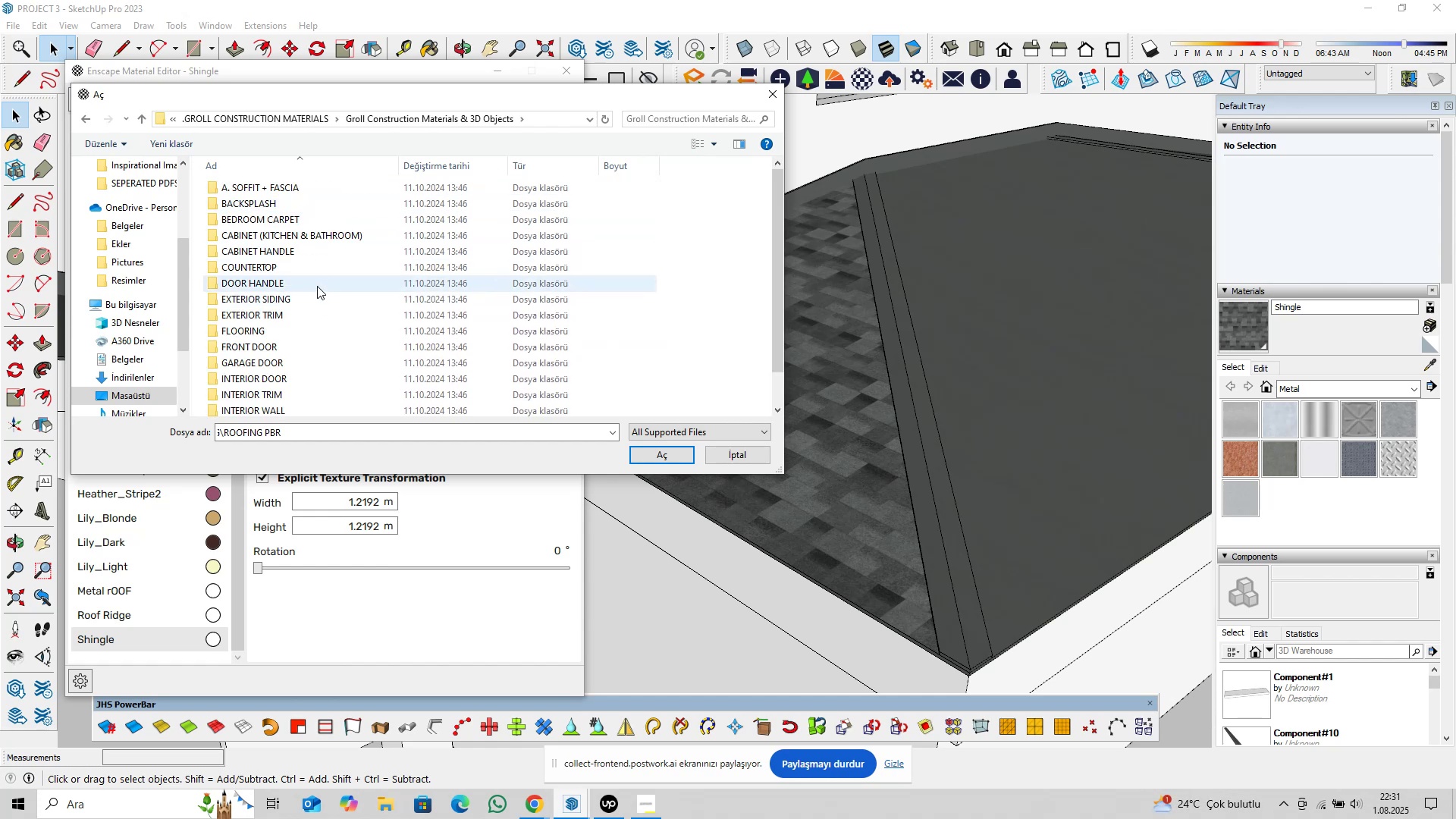 
scroll: coordinate [312, 280], scroll_direction: down, amount: 3.0
 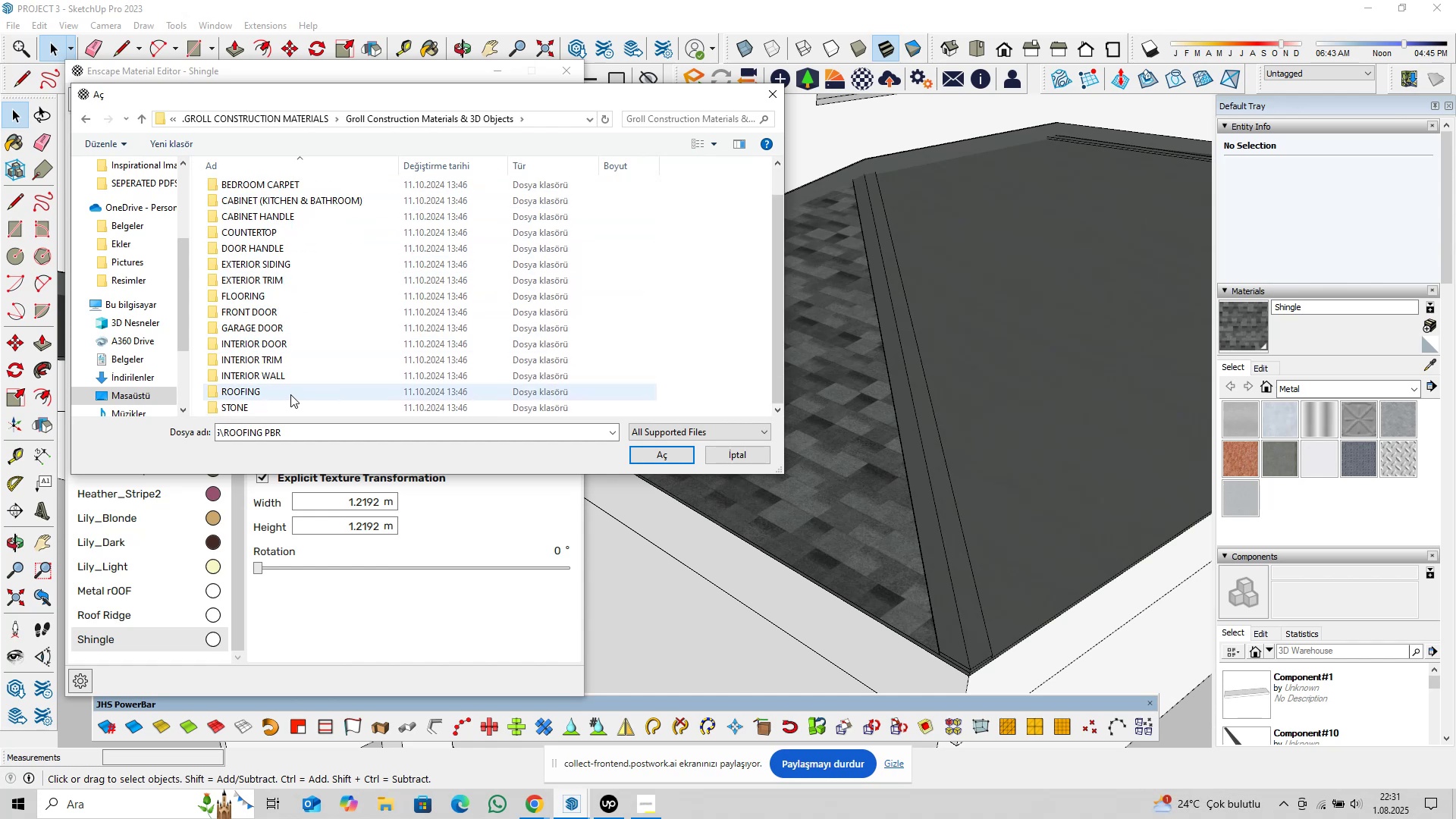 
double_click([290, 394])
 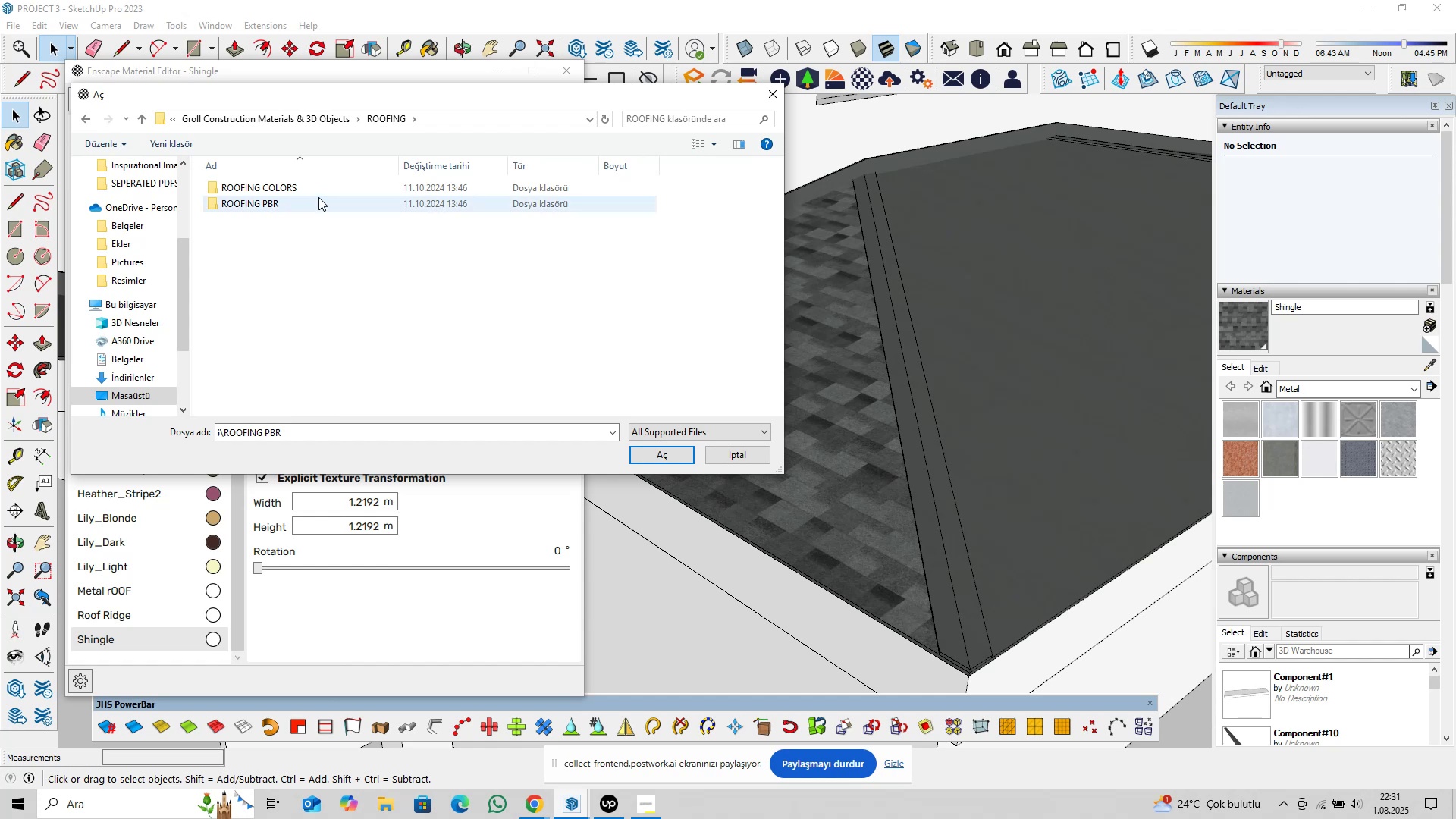 
double_click([319, 202])
 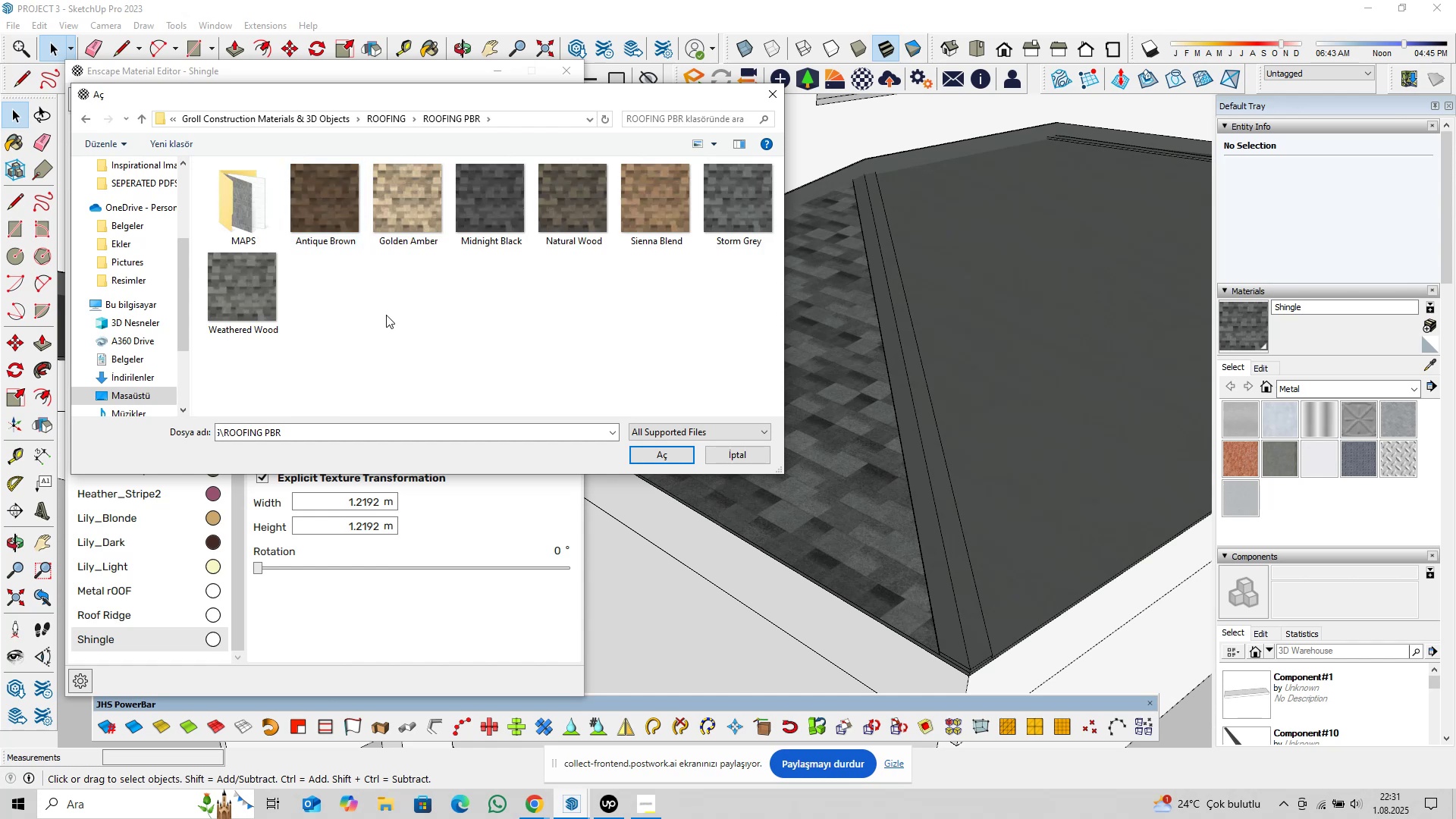 
left_click([336, 221])
 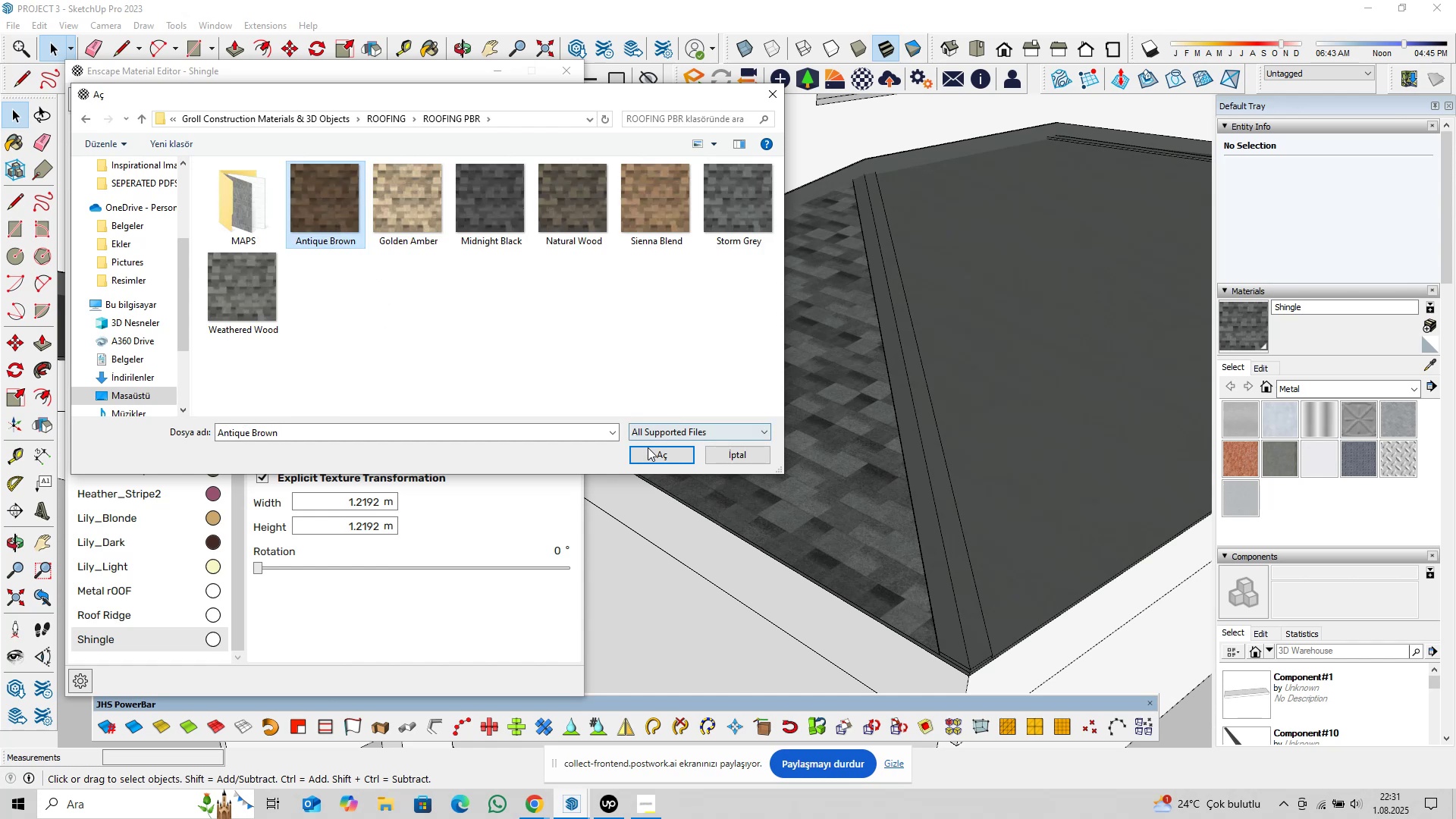 
left_click([649, 448])
 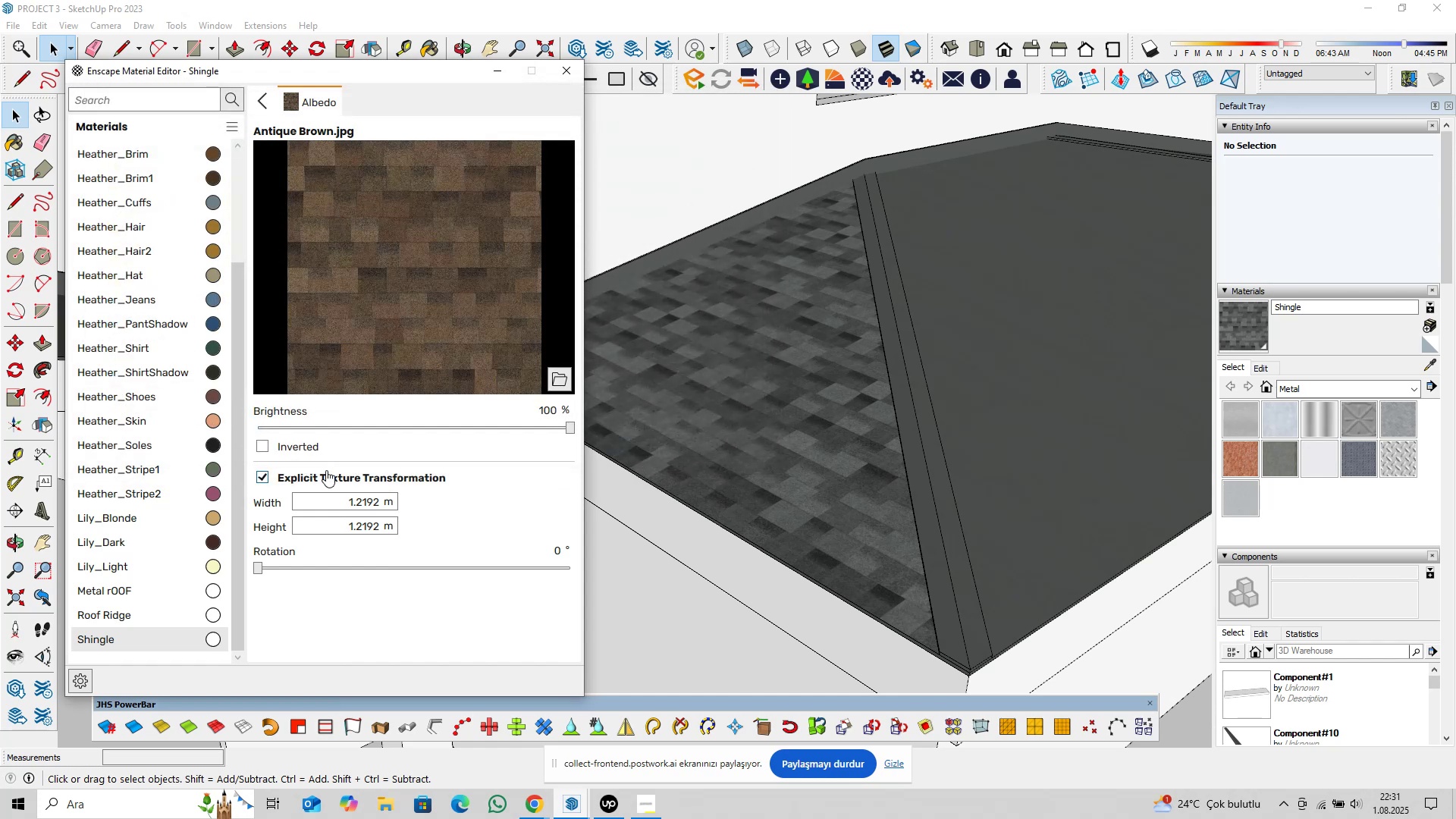 
left_click([324, 478])
 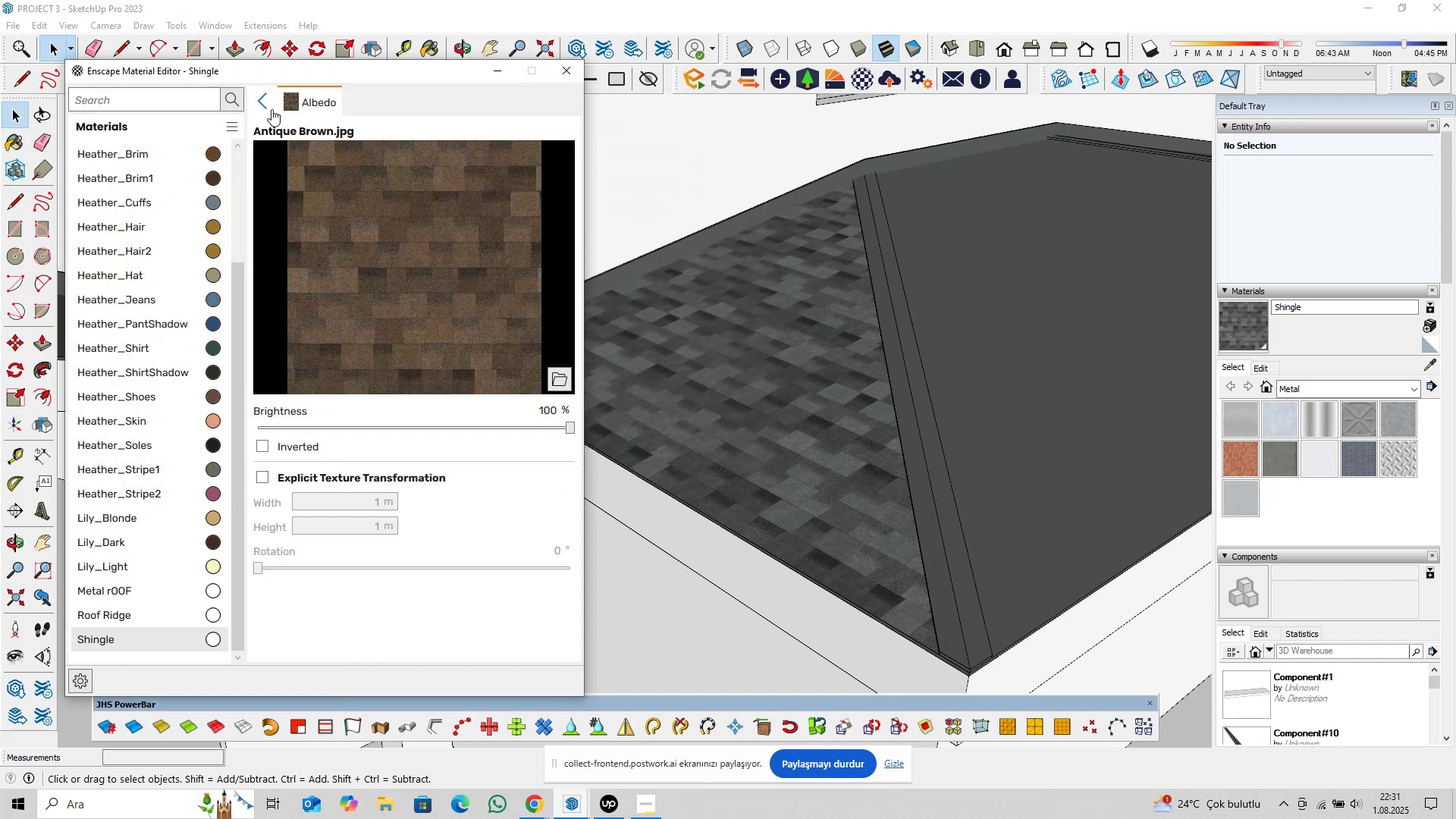 
left_click([270, 109])
 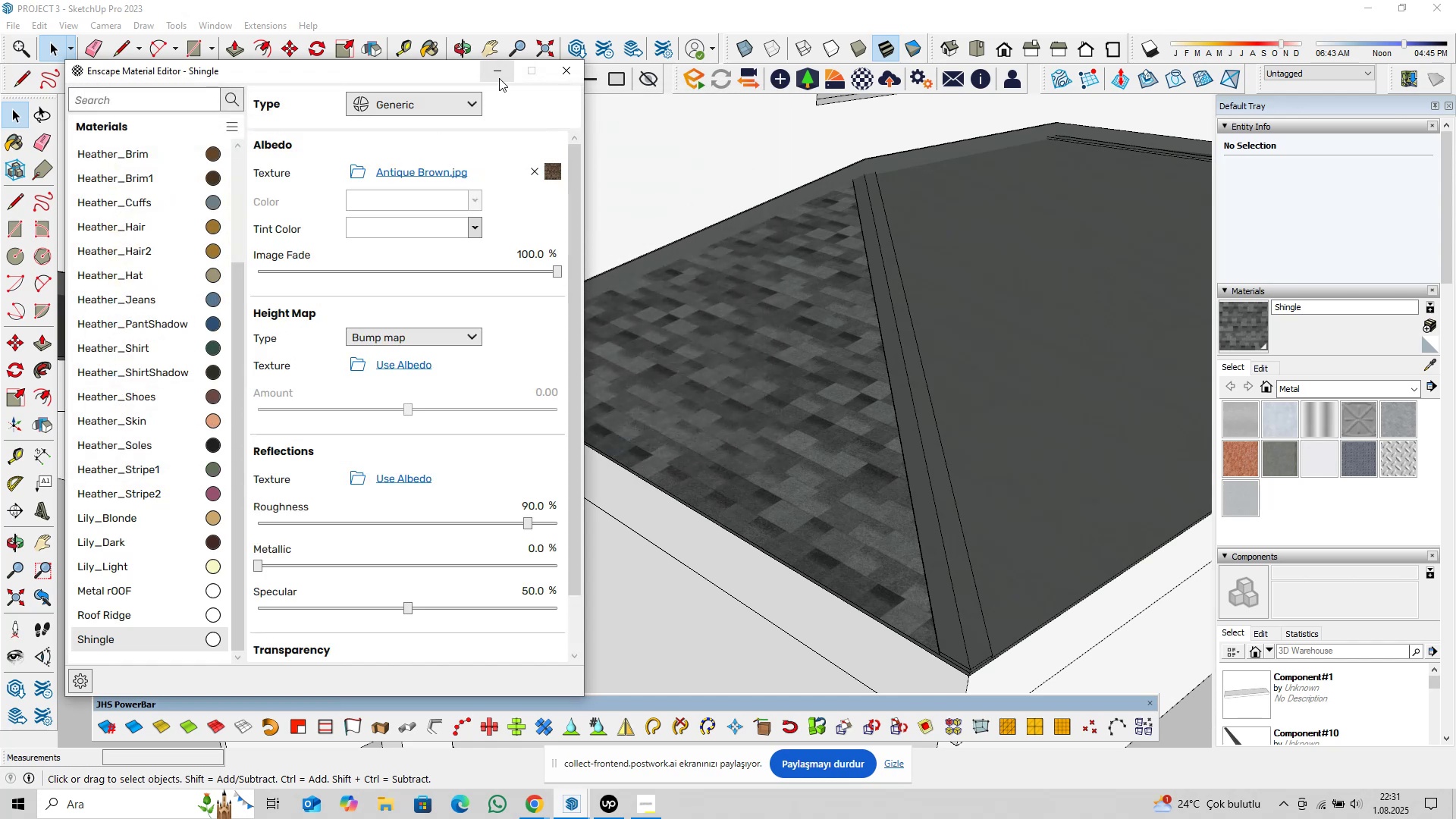 
left_click([498, 77])
 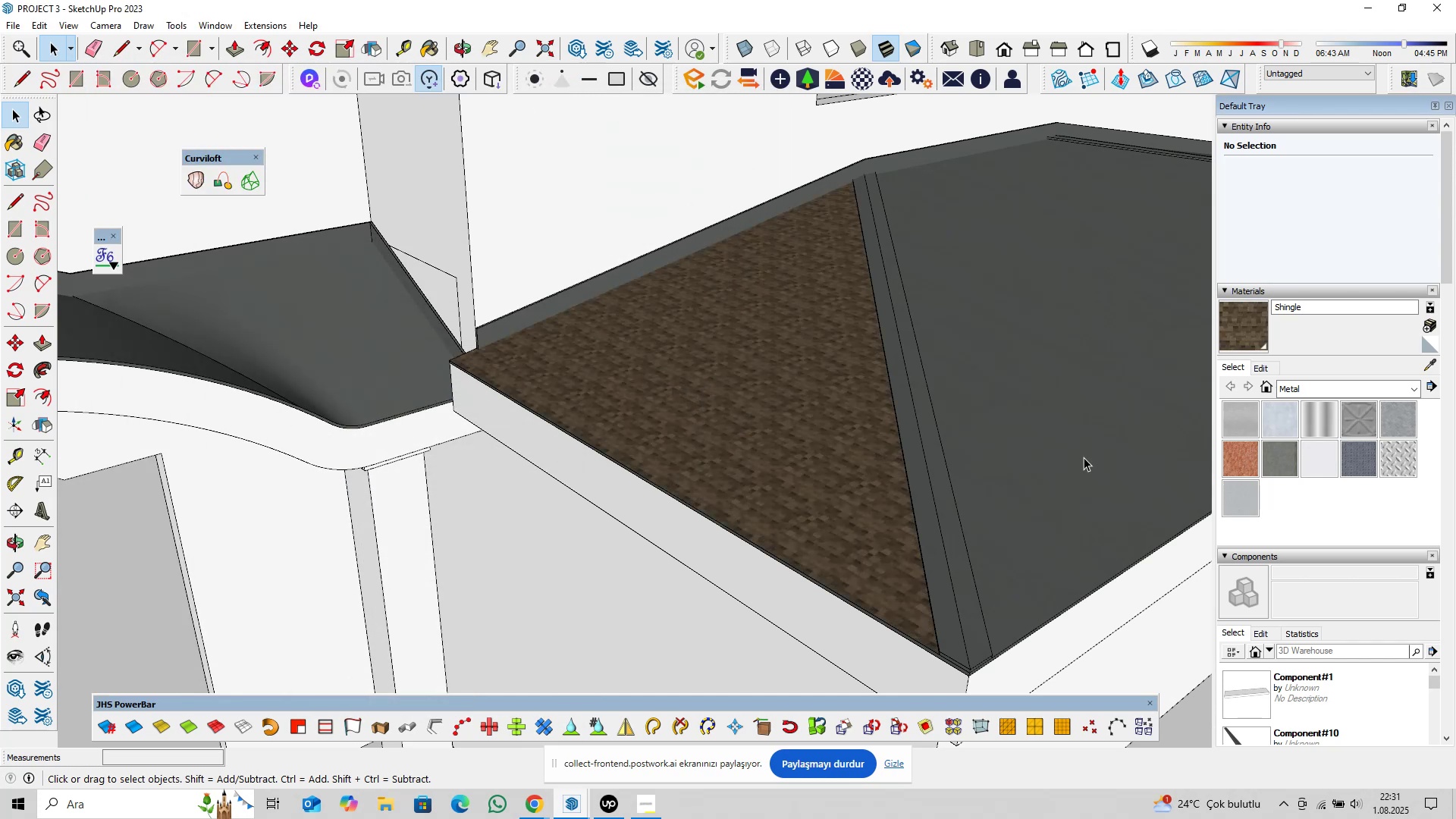 
left_click([1273, 369])
 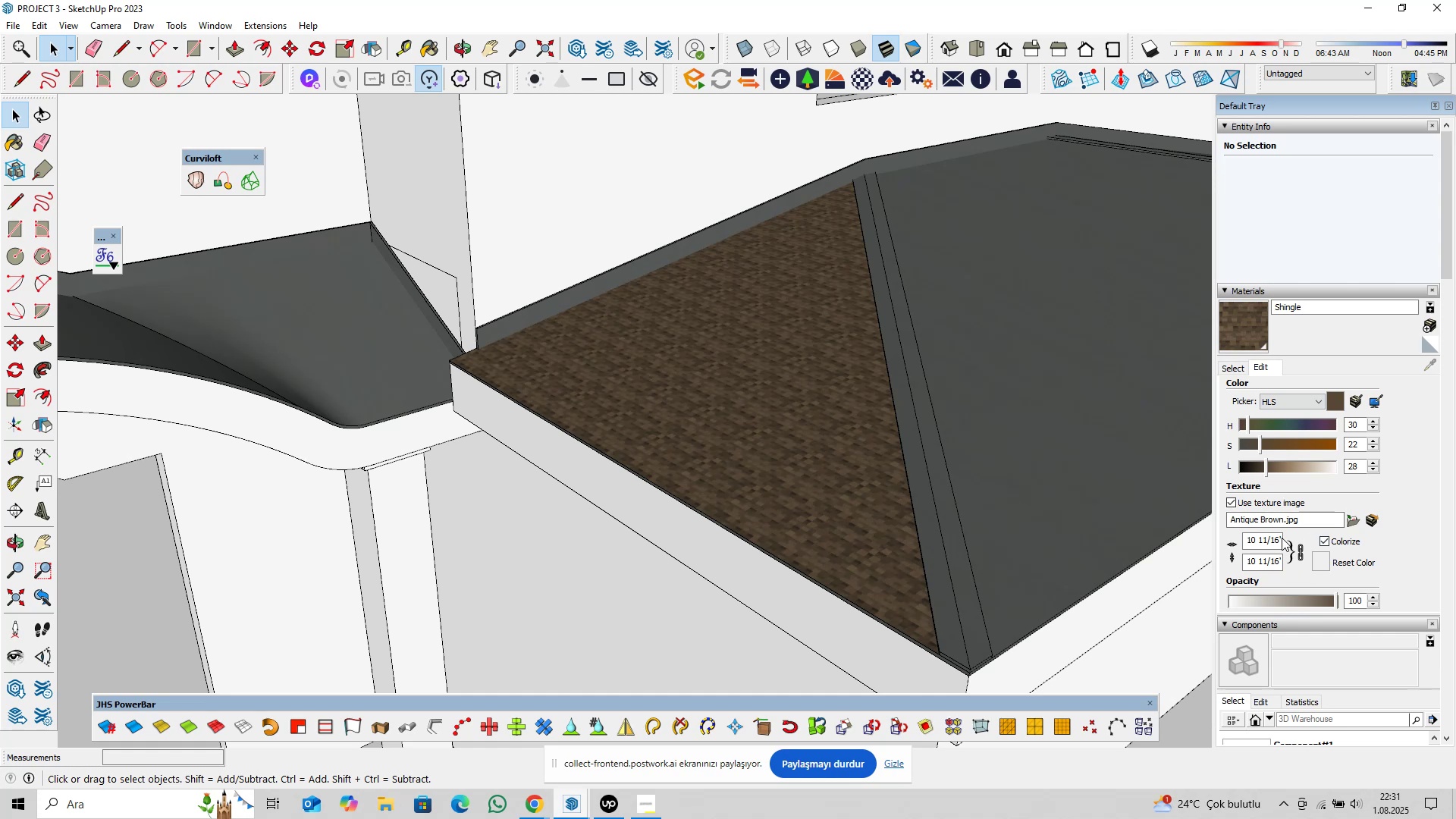 
left_click([1275, 538])
 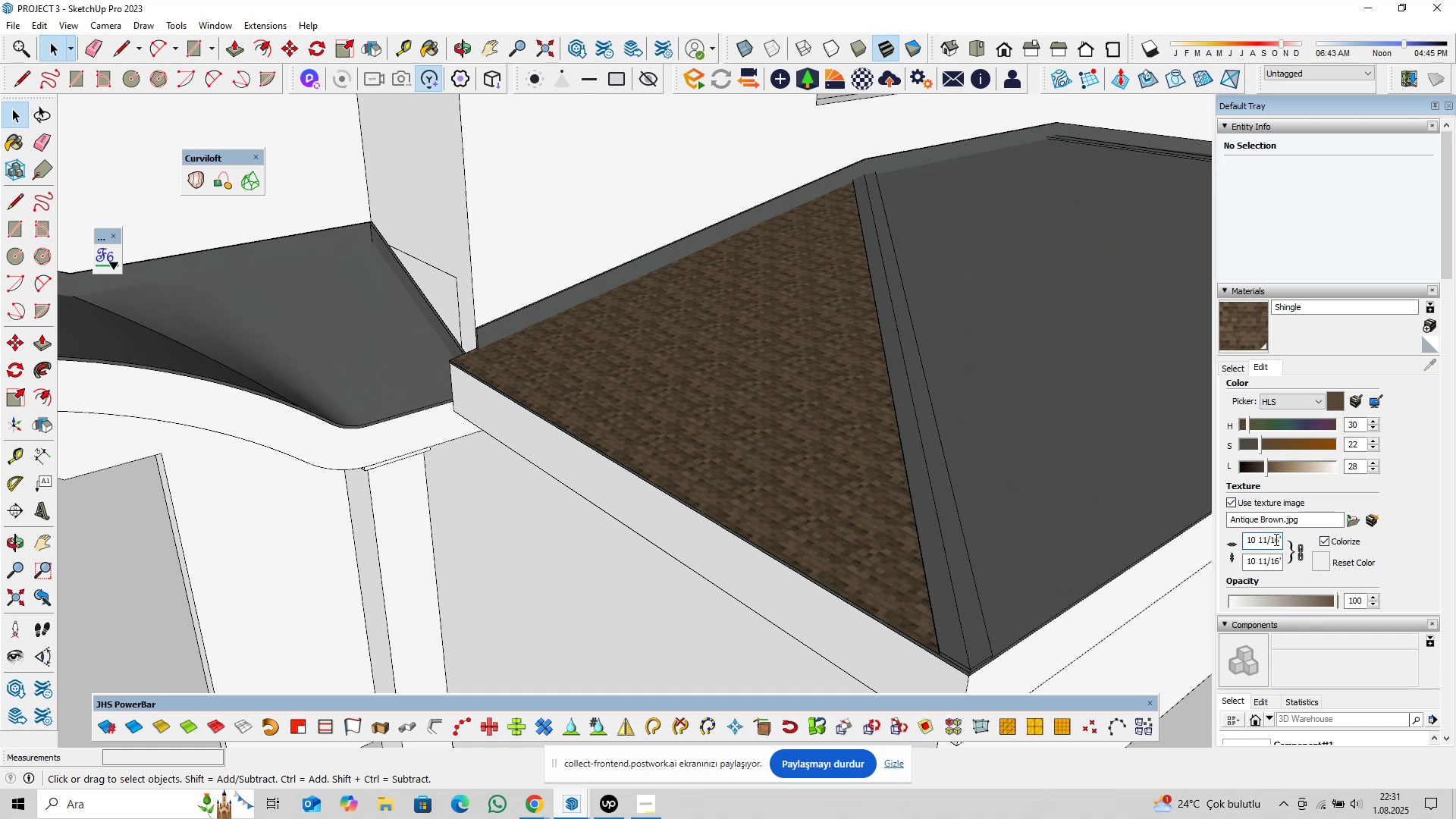 
hold_key(key=ArrowRight, duration=0.91)
 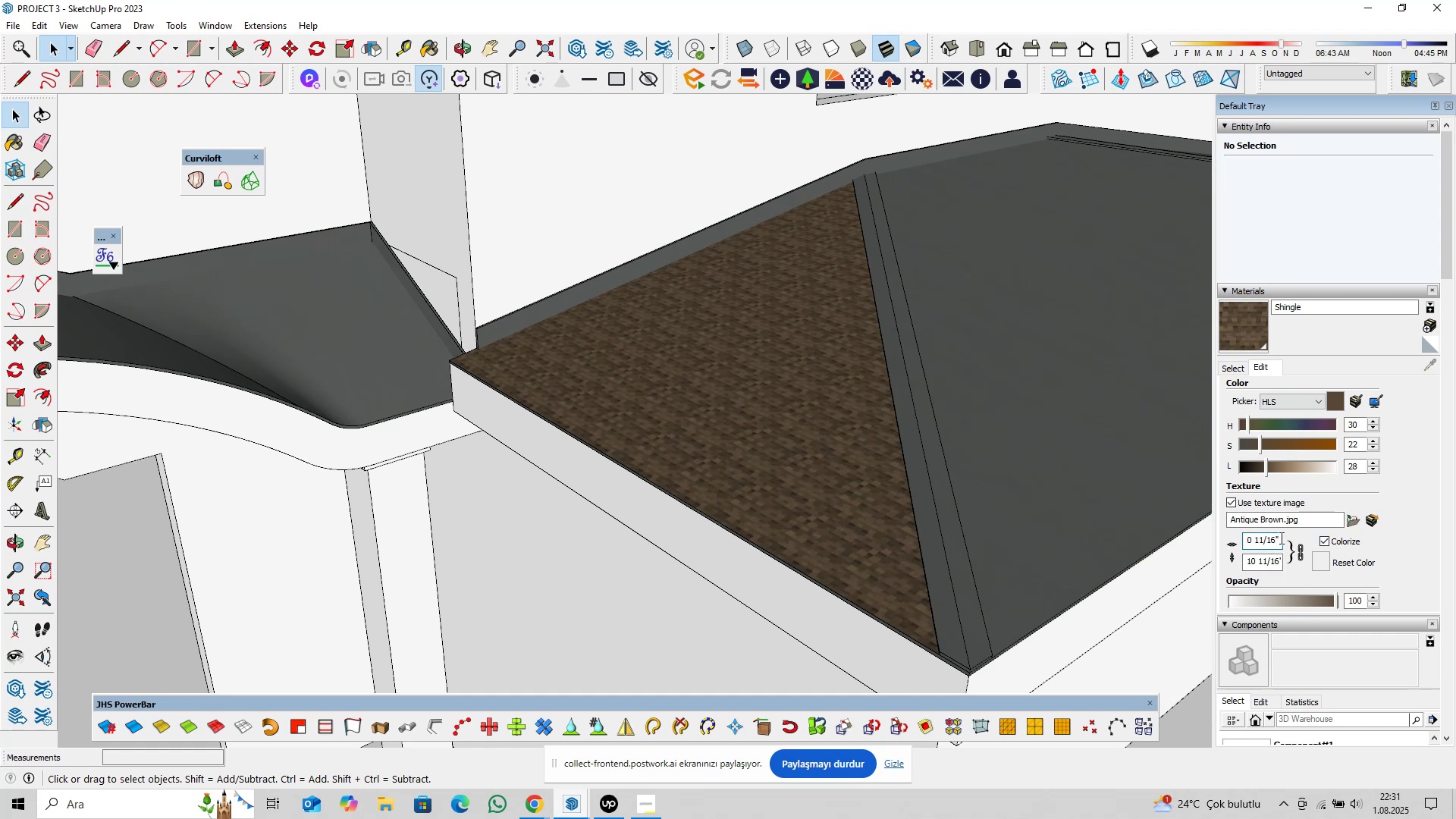 
left_click_drag(start_coordinate=[1280, 538], to_coordinate=[1210, 545])
 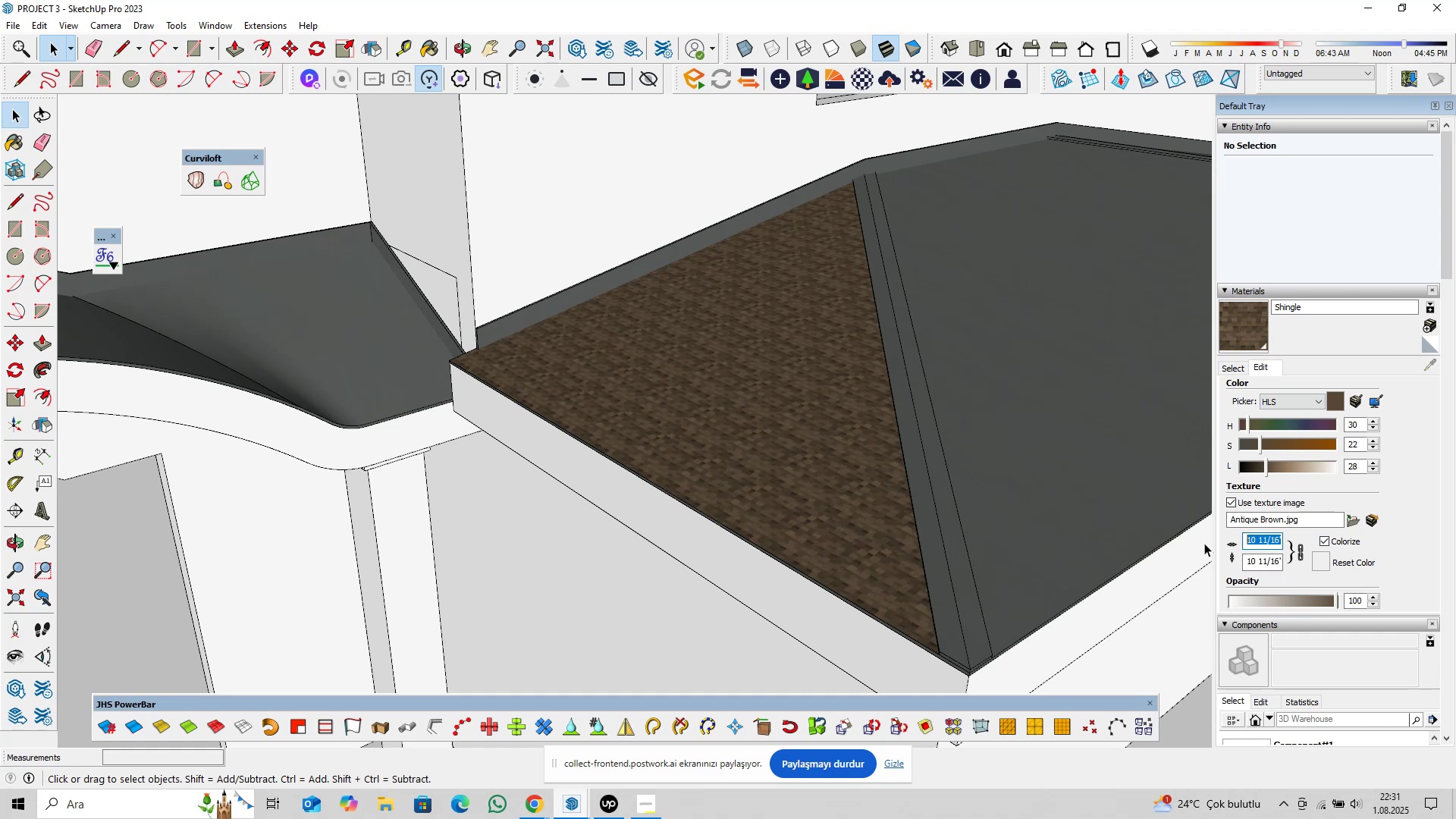 
type(4@)
 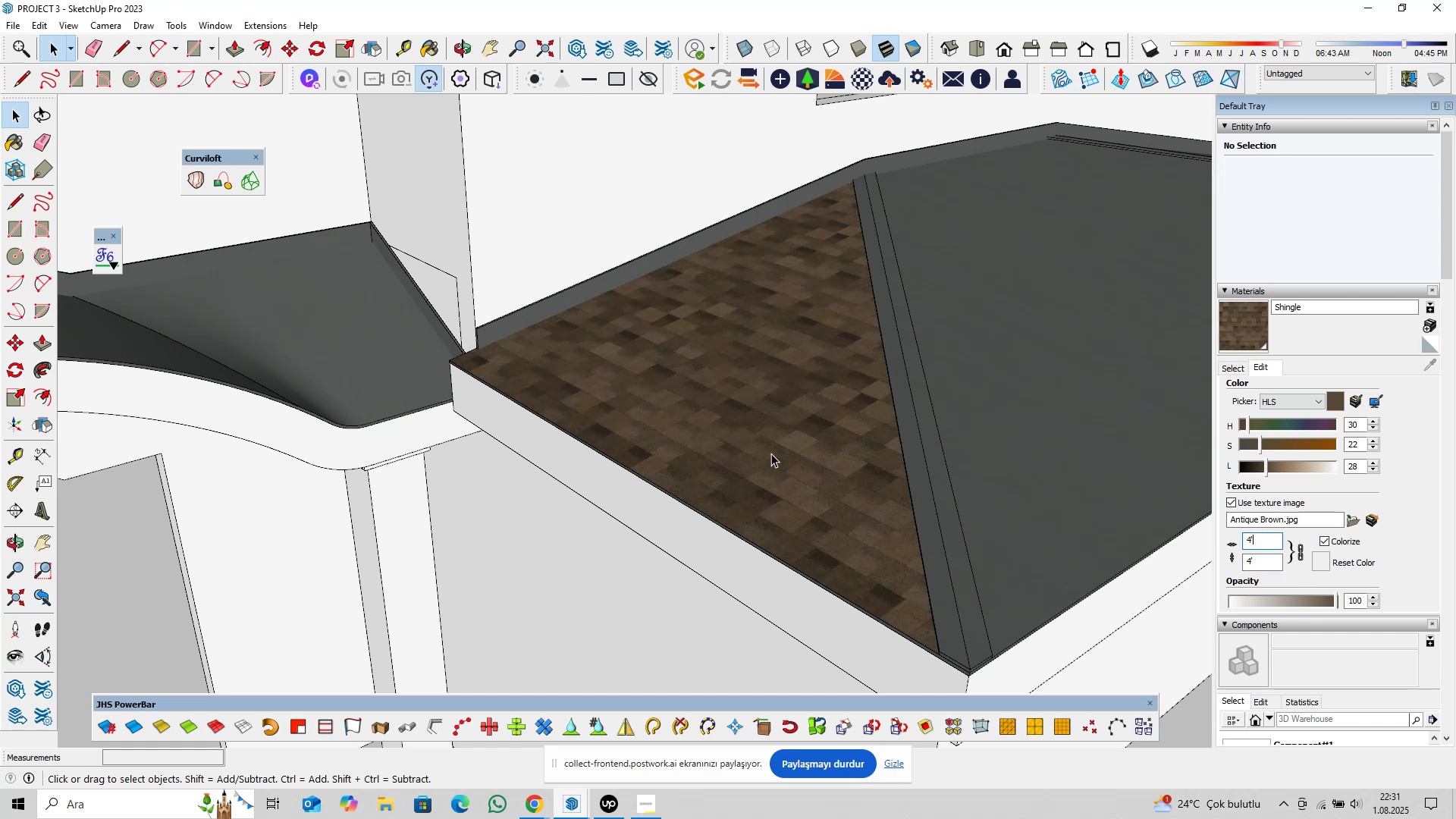 
left_click([593, 726])
 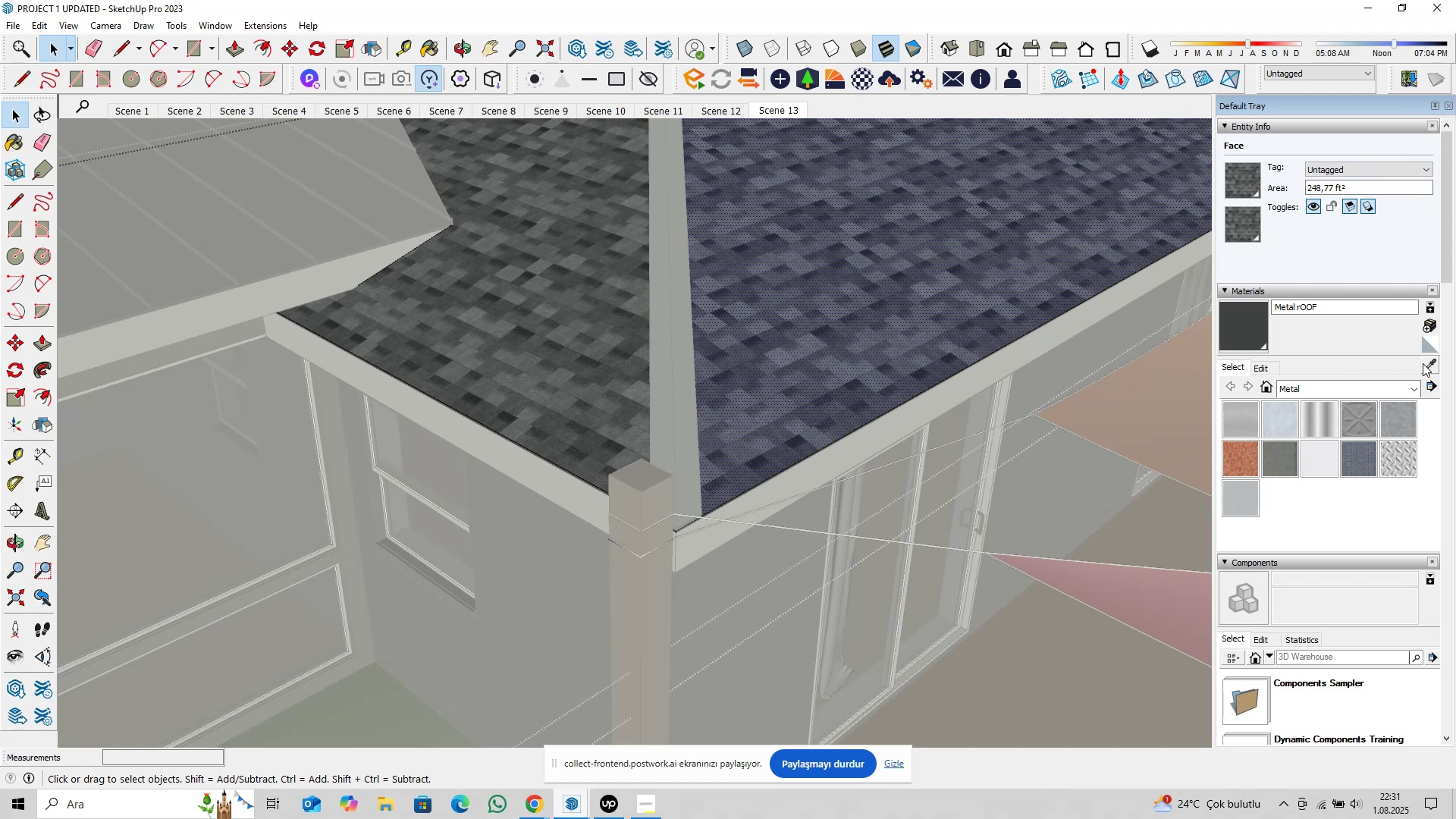 
double_click([873, 366])
 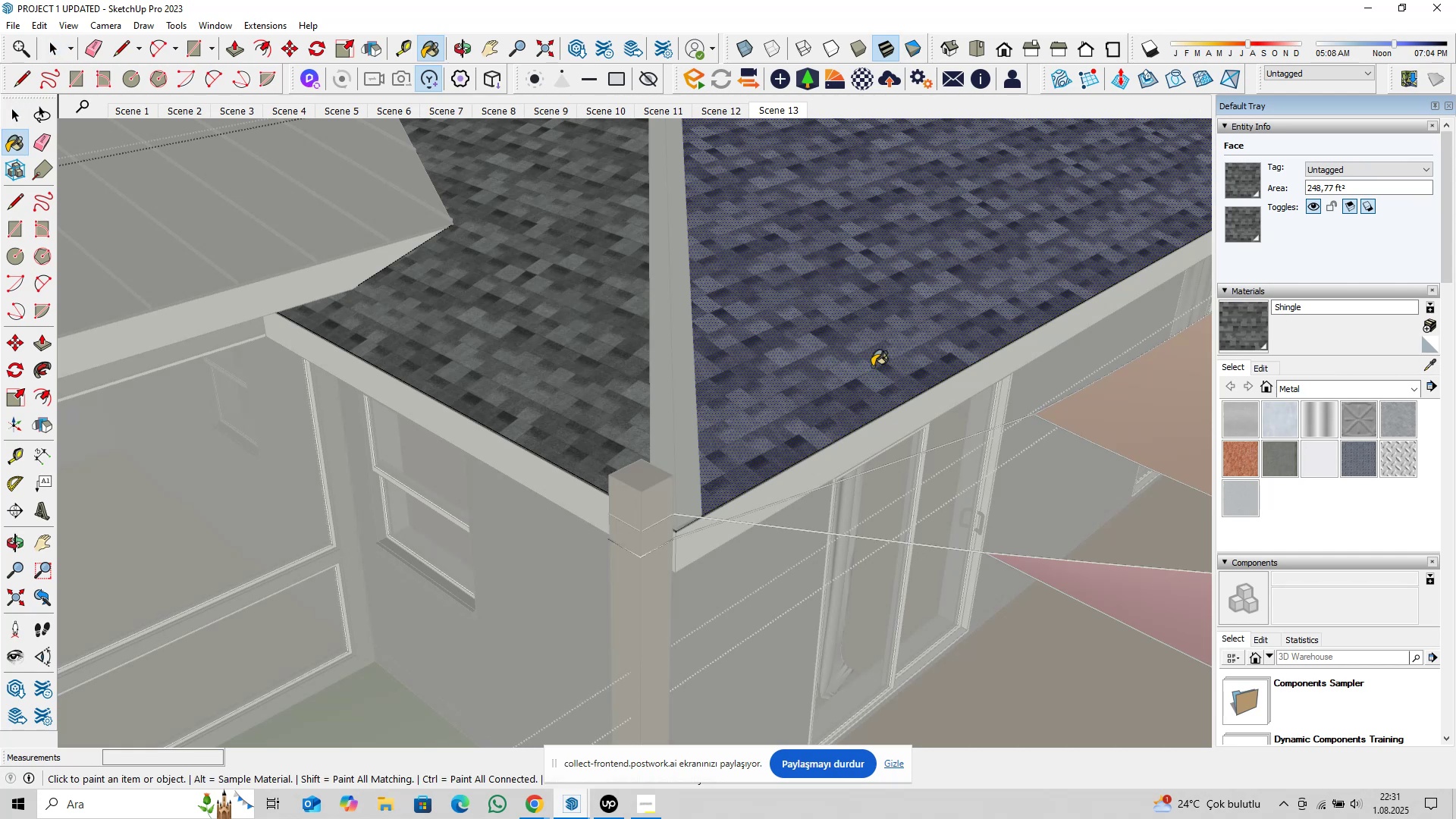 
key(Space)
 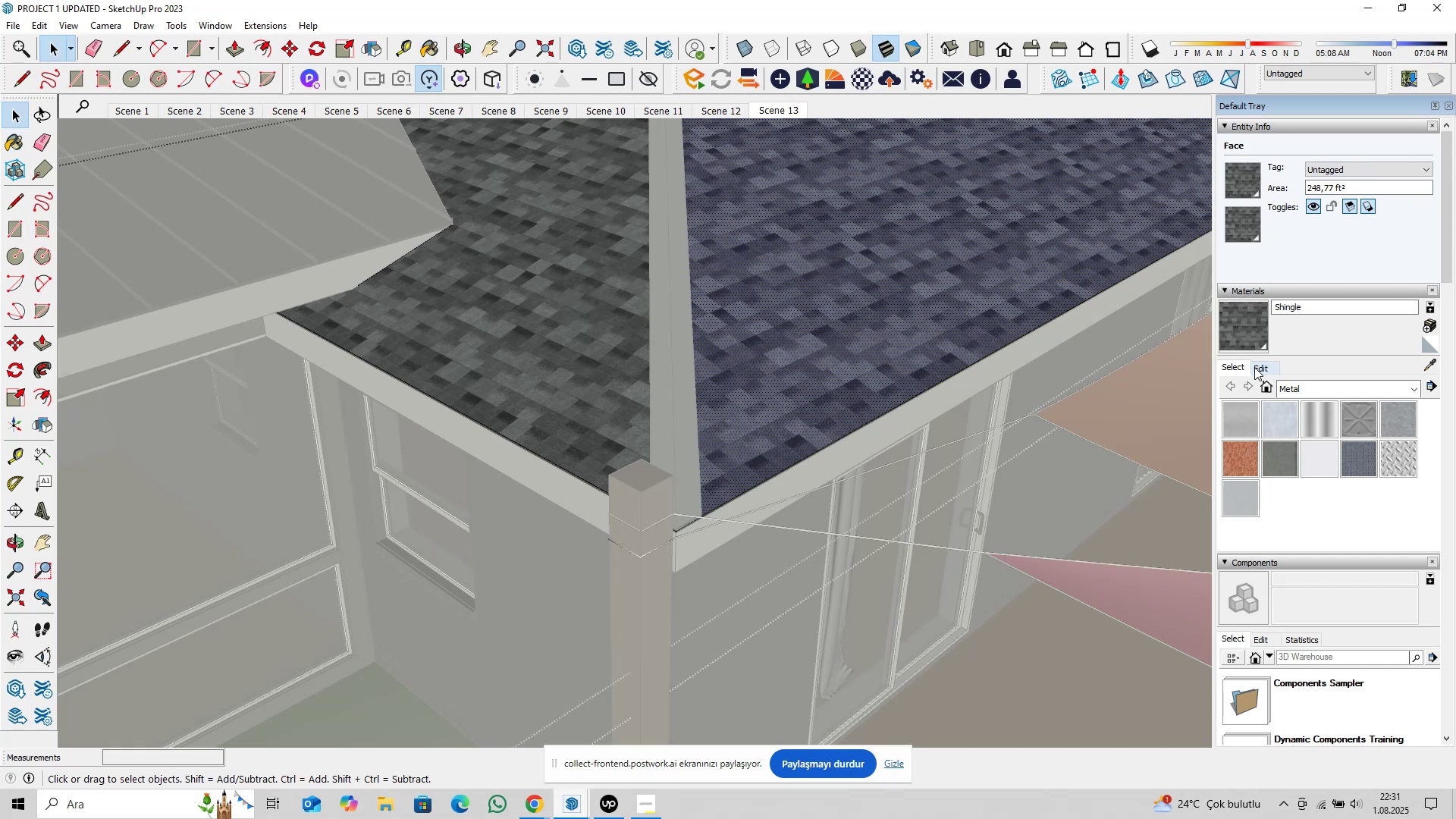 
left_click([1255, 367])
 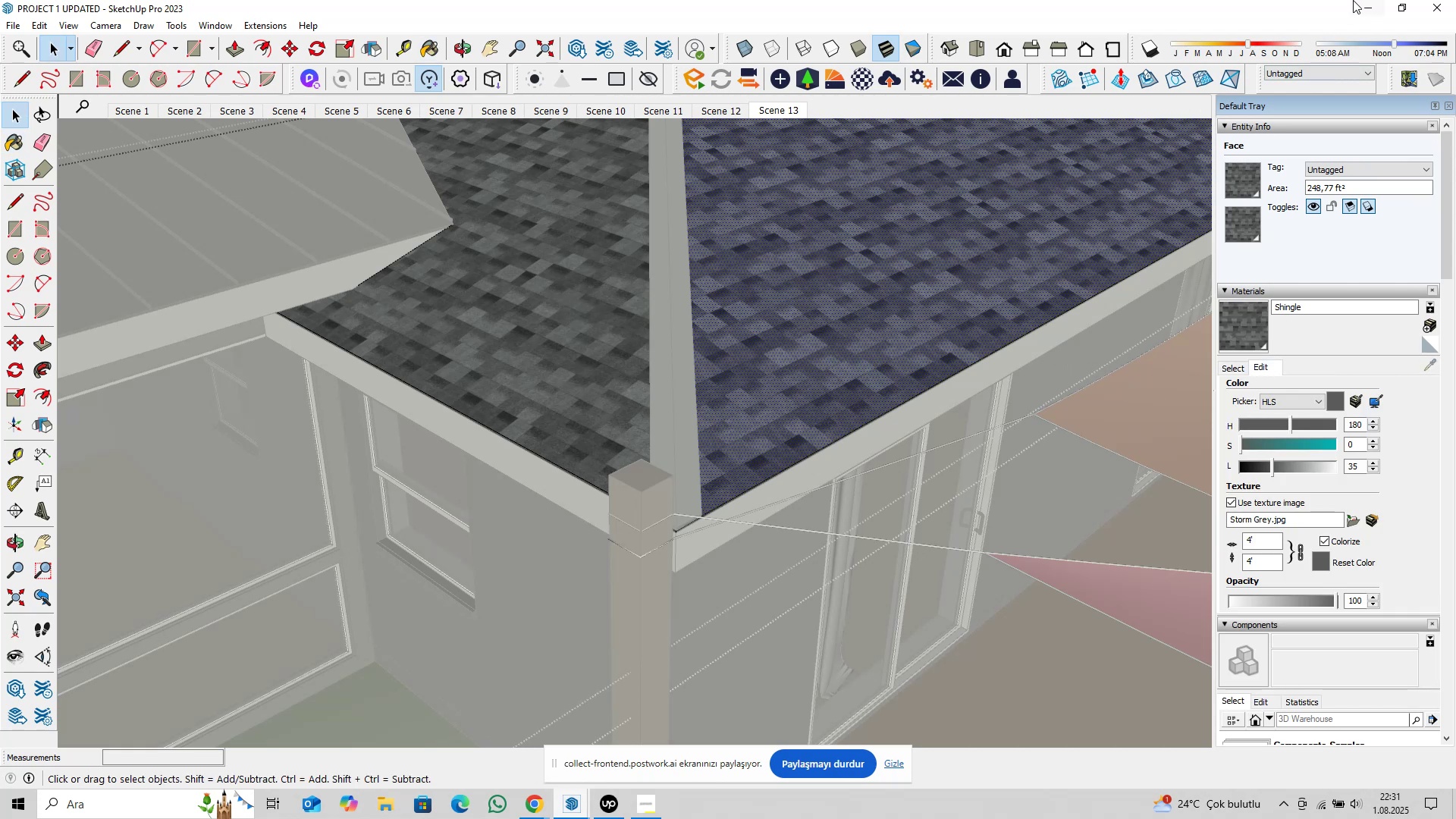 
left_click([1361, 0])
 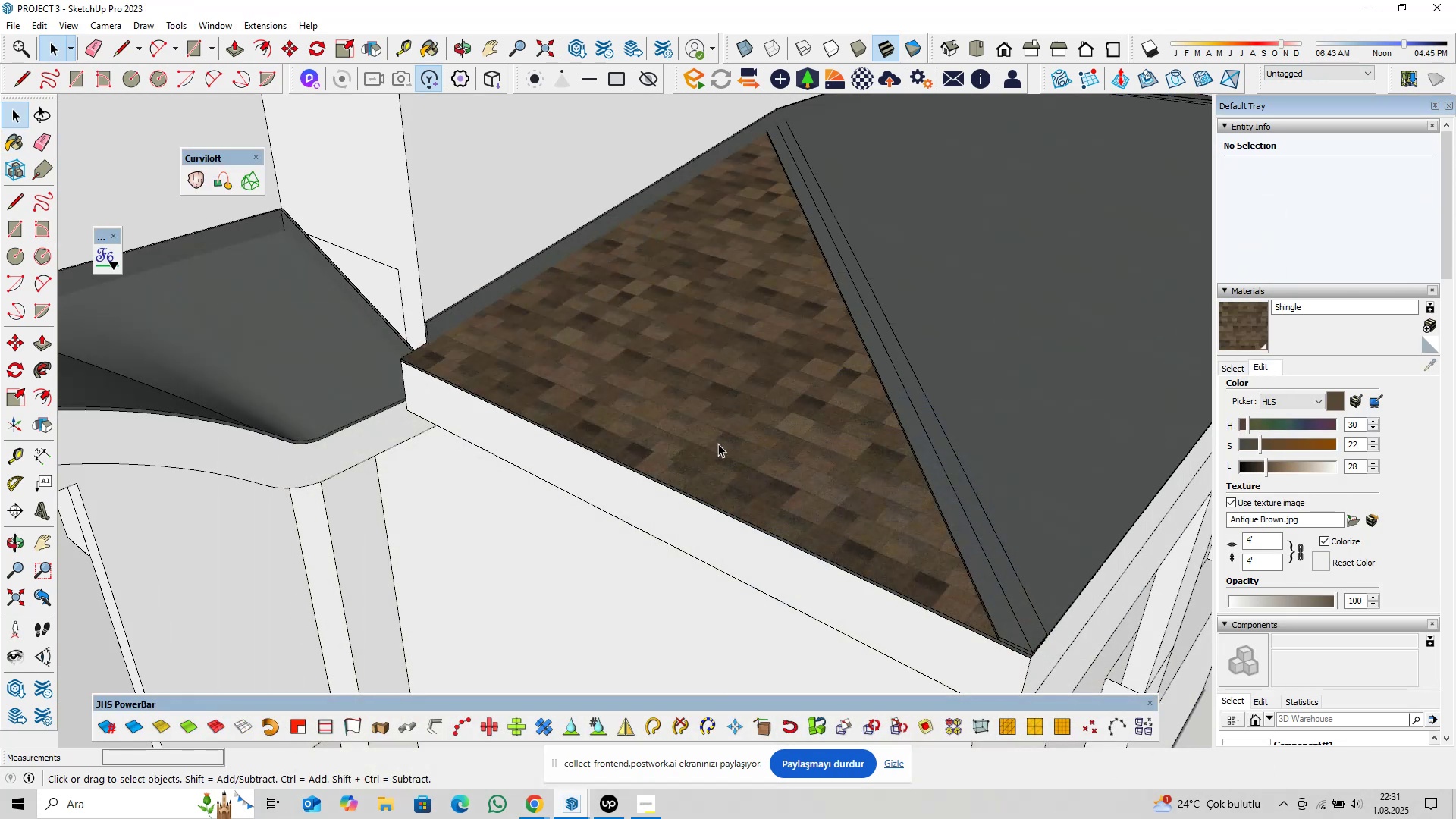 
scroll: coordinate [679, 429], scroll_direction: down, amount: 11.0
 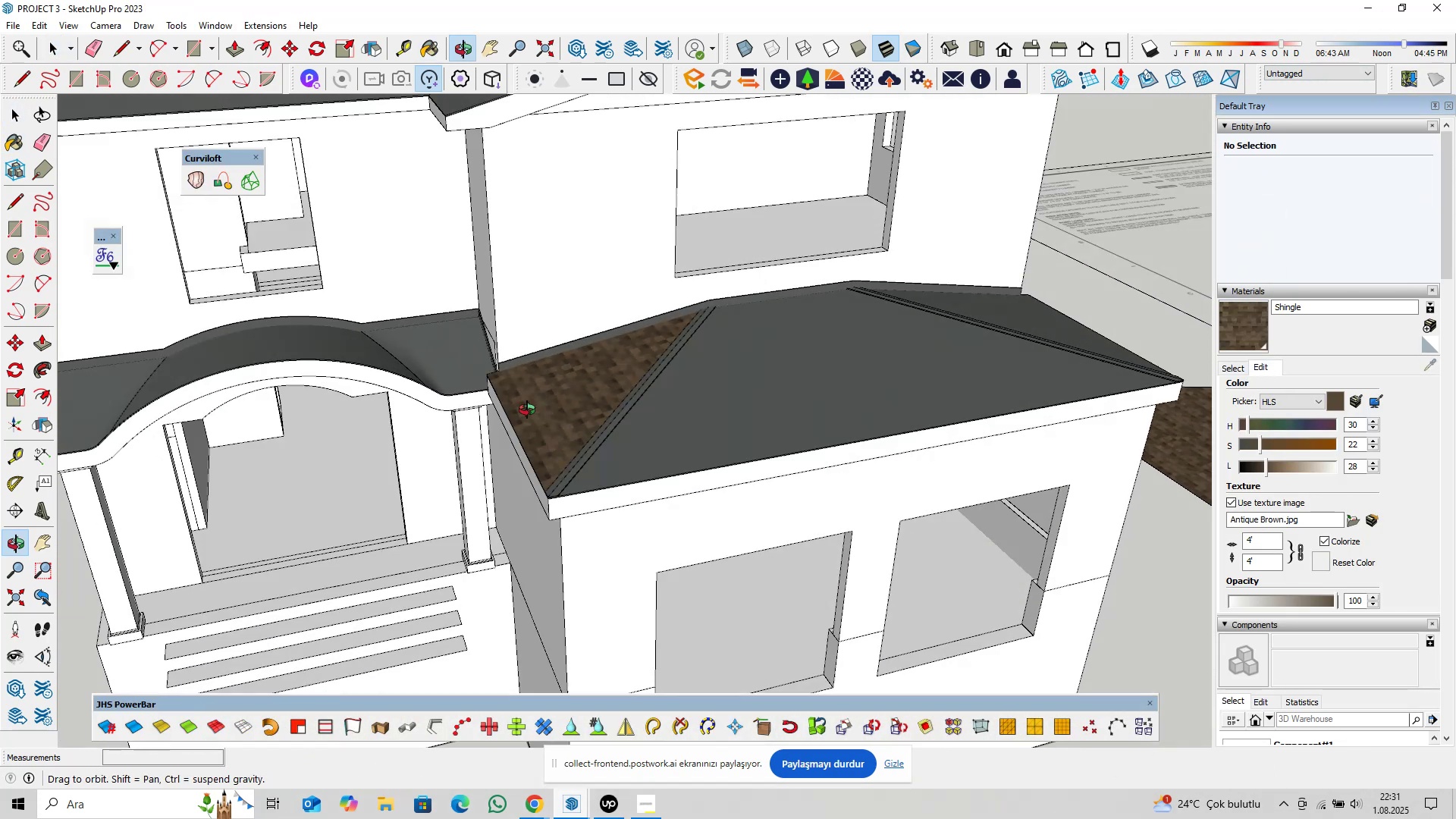 
hold_key(key=ShiftLeft, duration=0.39)
 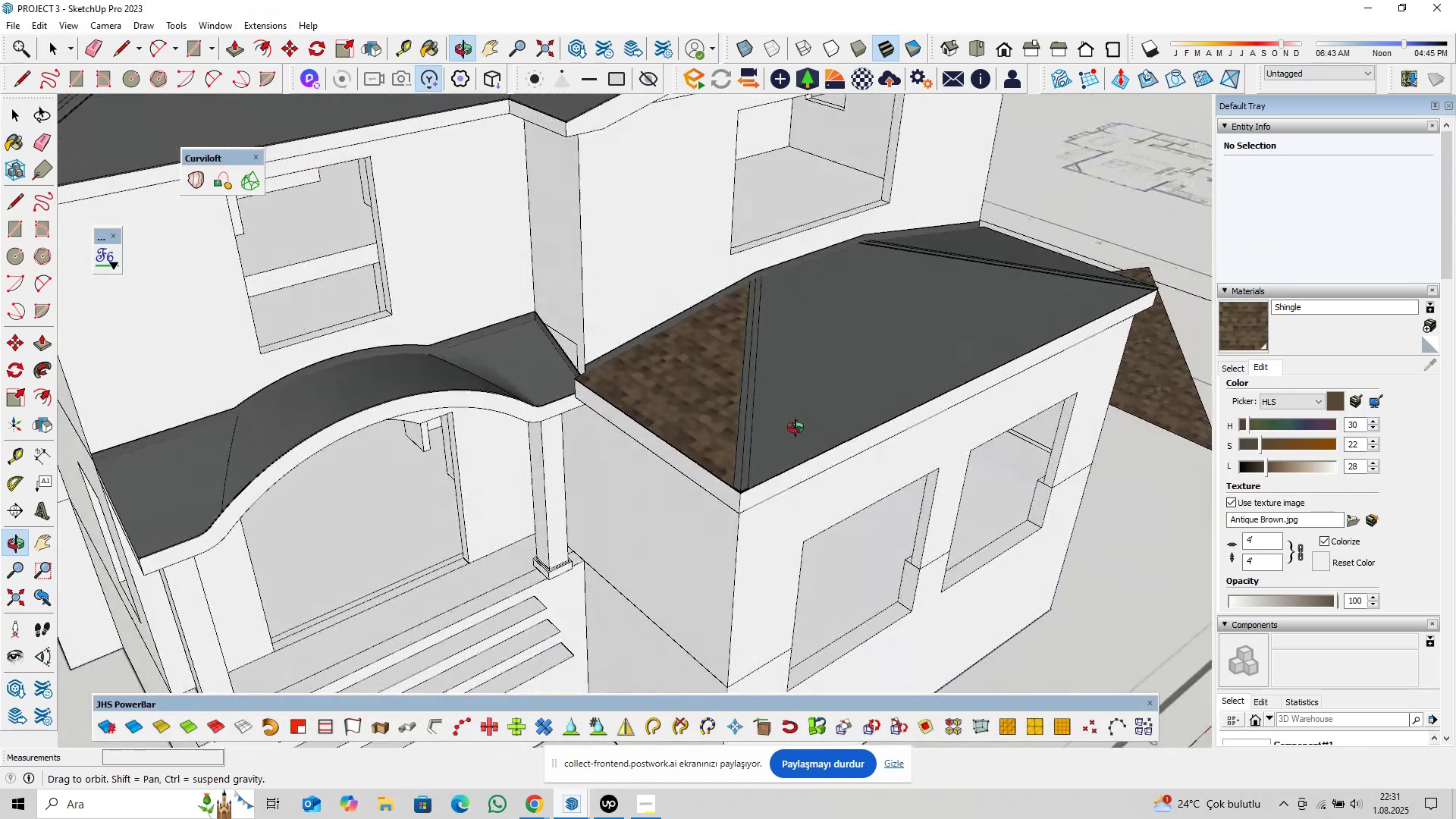 
scroll: coordinate [707, 413], scroll_direction: up, amount: 5.0
 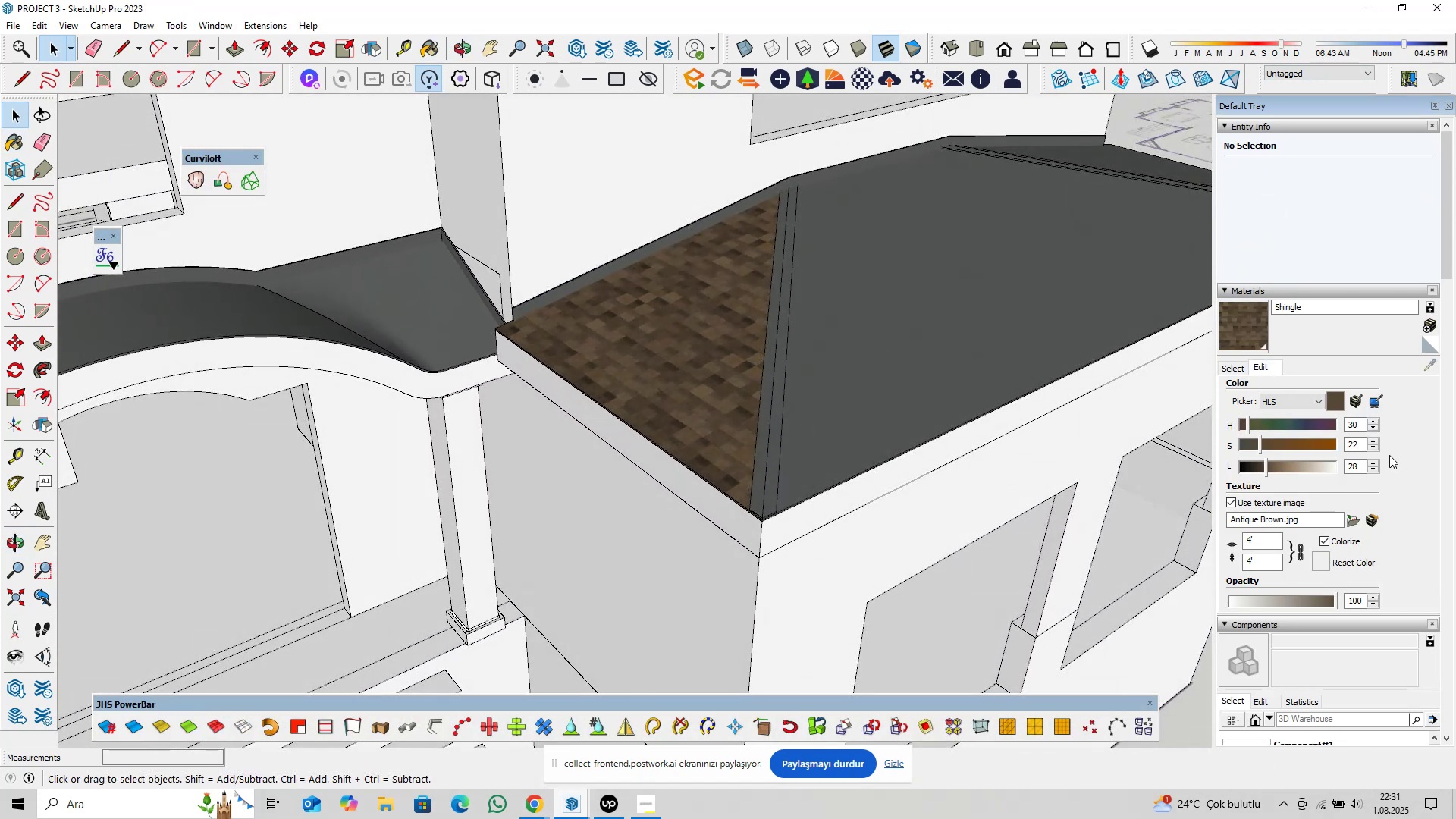 
left_click_drag(start_coordinate=[1357, 444], to_coordinate=[1353, 444])
 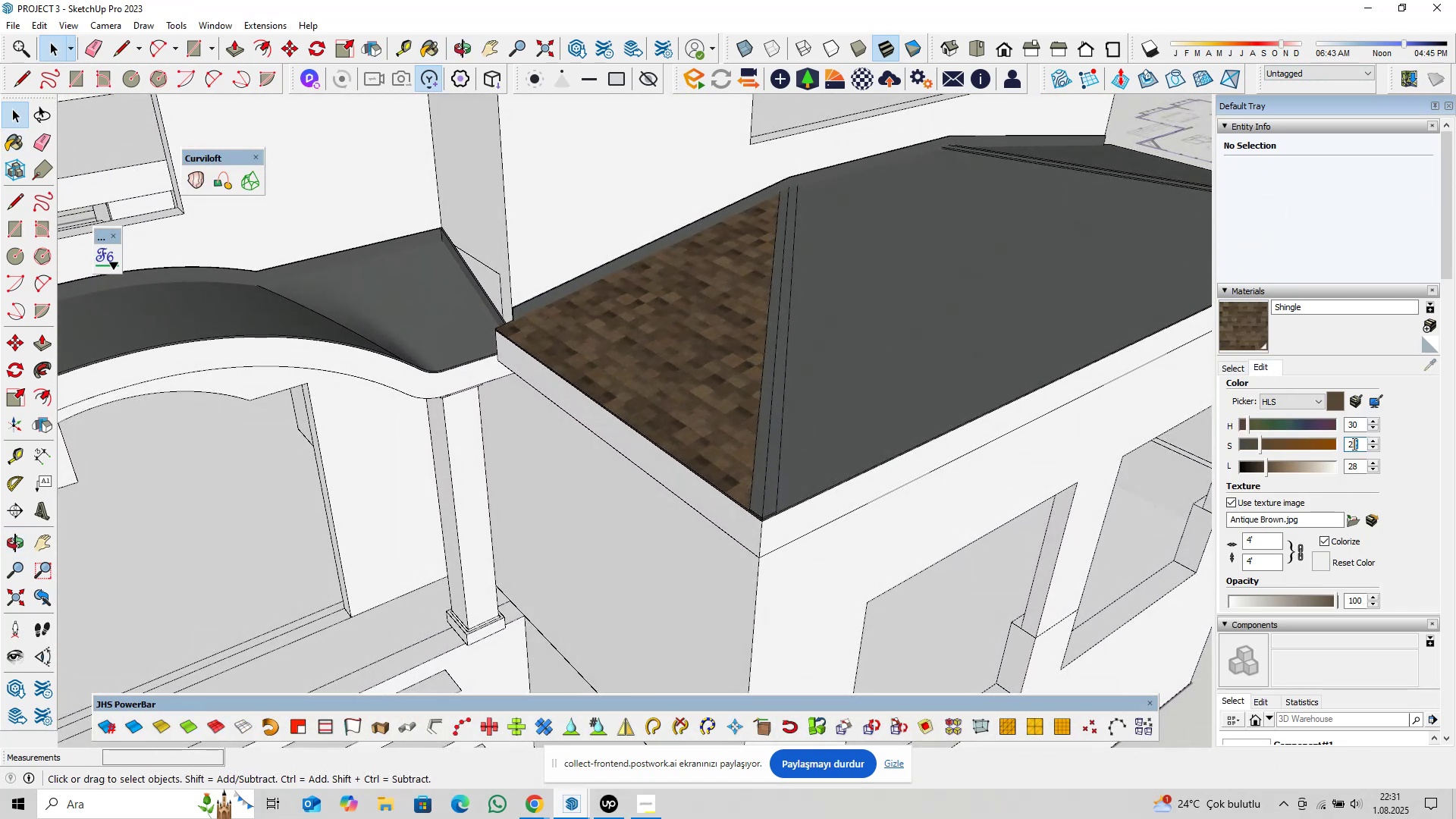 
key(Numpad6)
 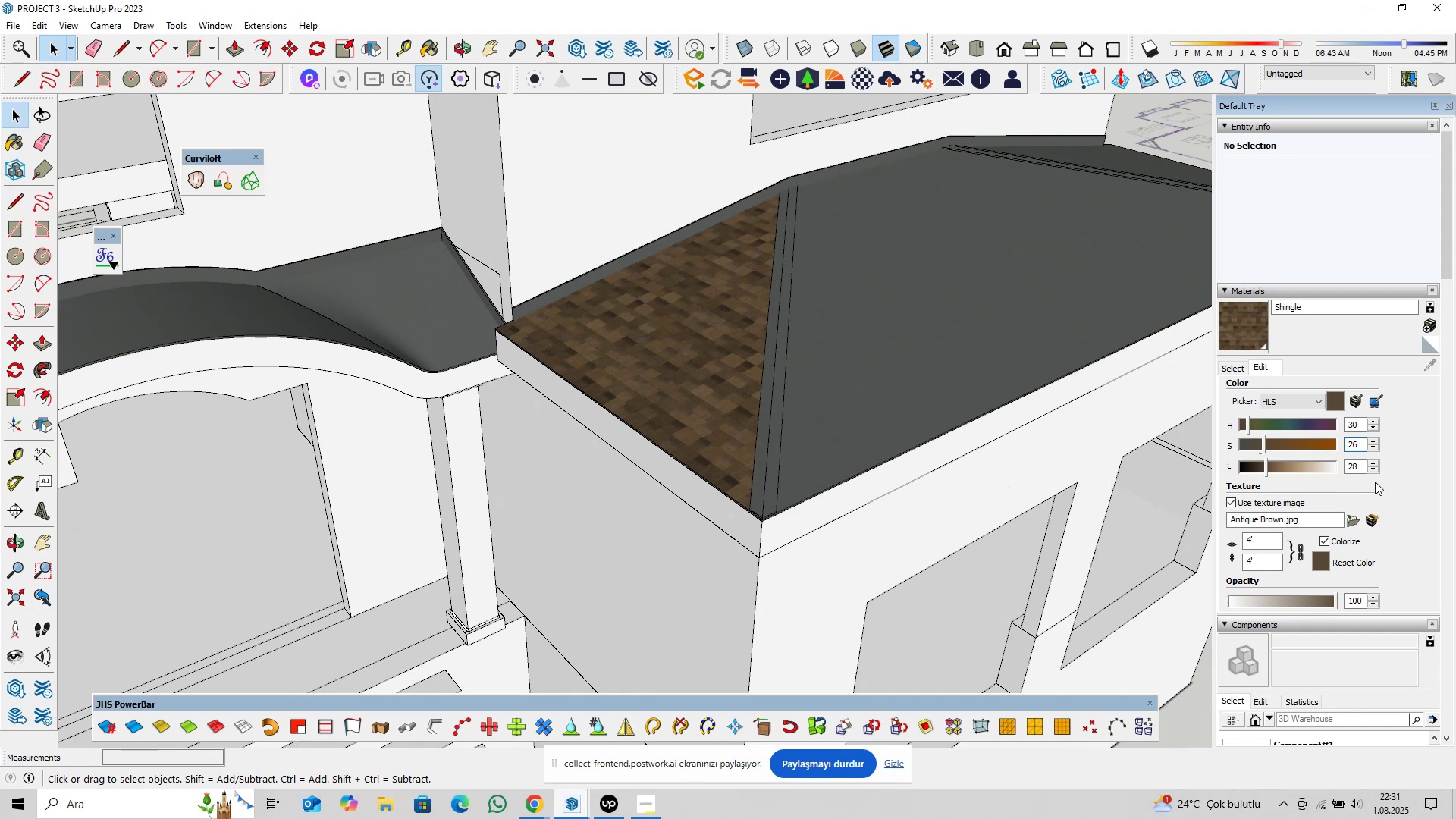 
left_click_drag(start_coordinate=[1360, 466], to_coordinate=[1348, 469])
 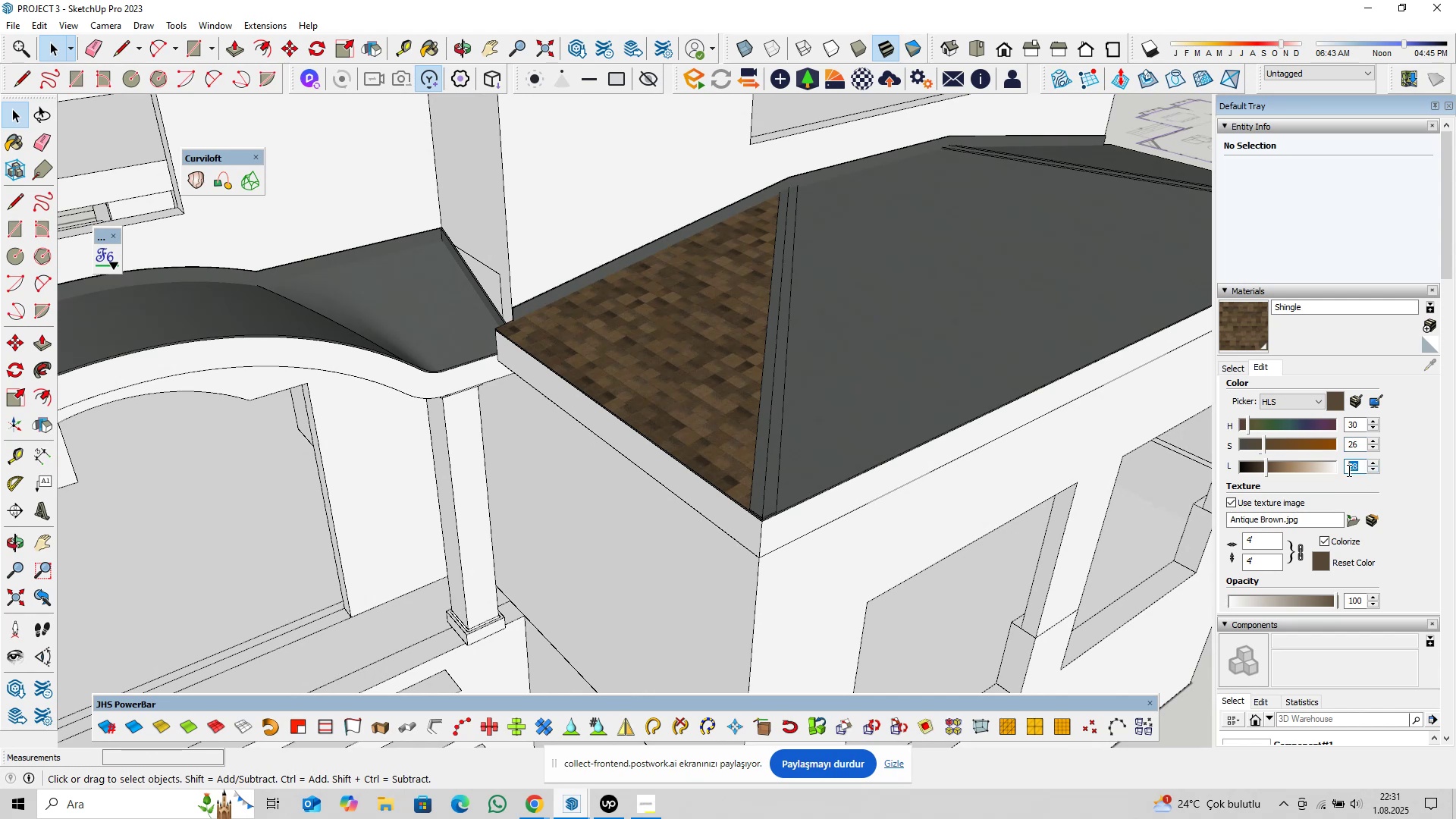 
key(Numpad3)
 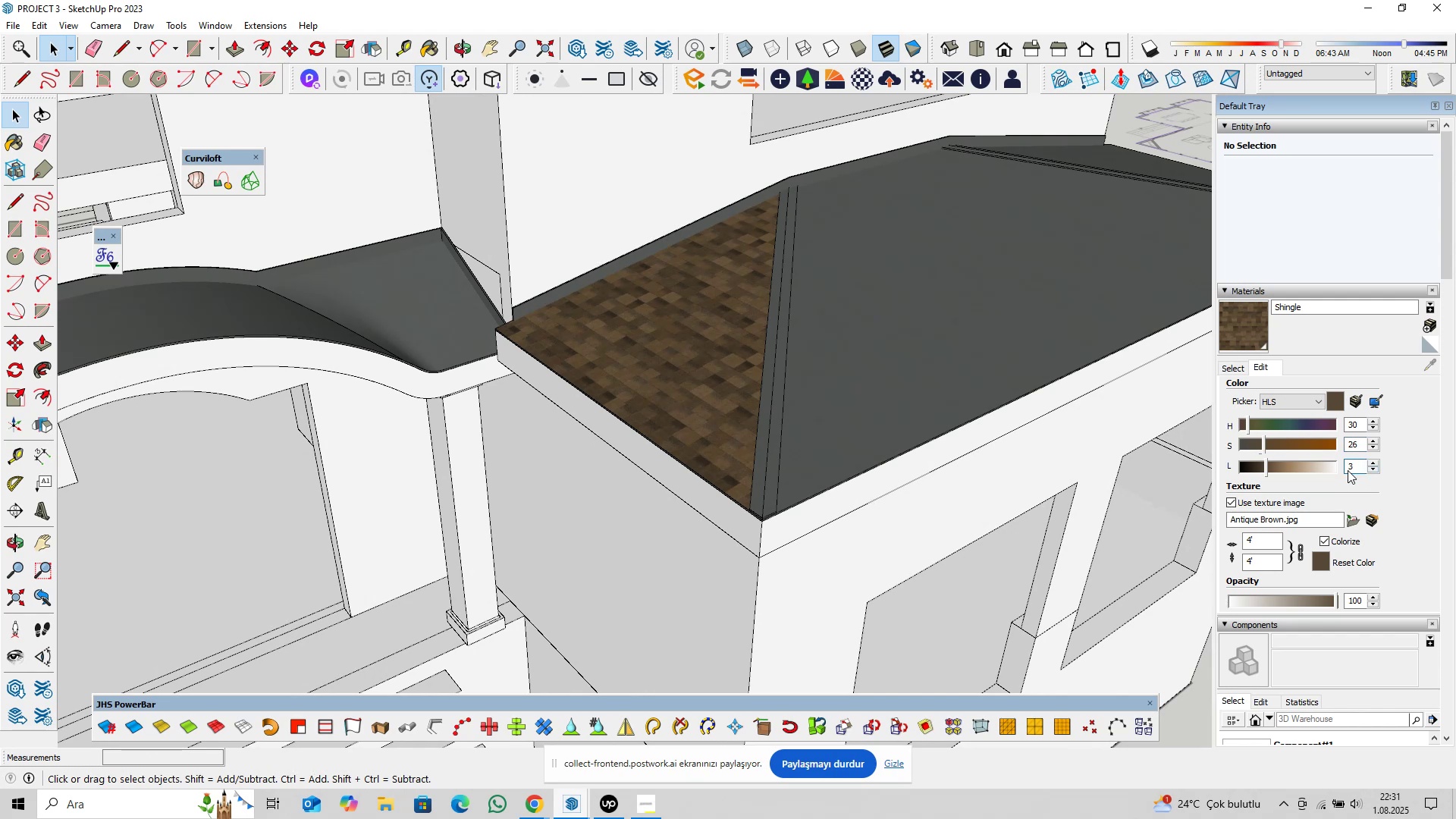 
key(Numpad1)
 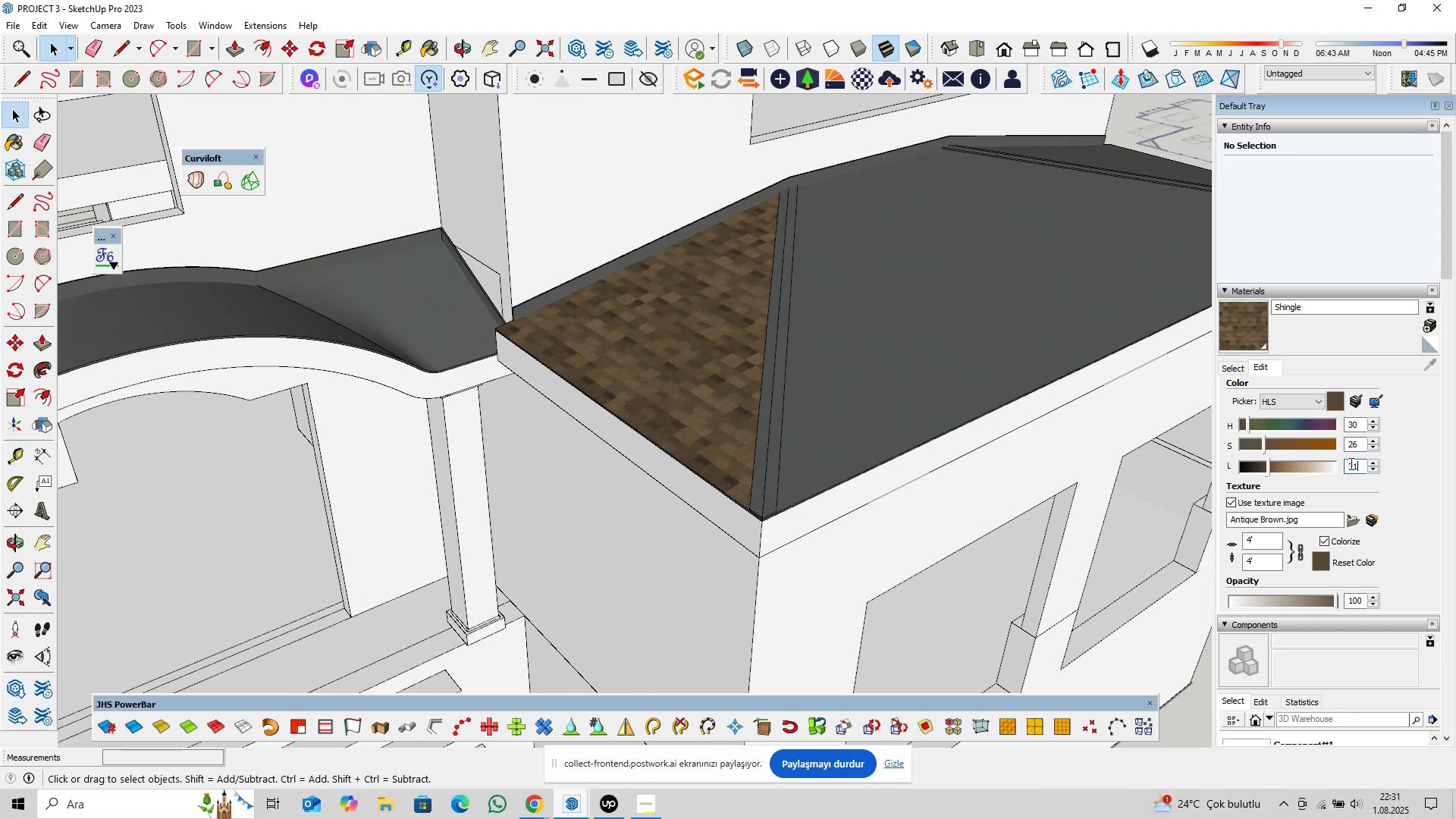 
left_click_drag(start_coordinate=[1358, 425], to_coordinate=[1354, 425])
 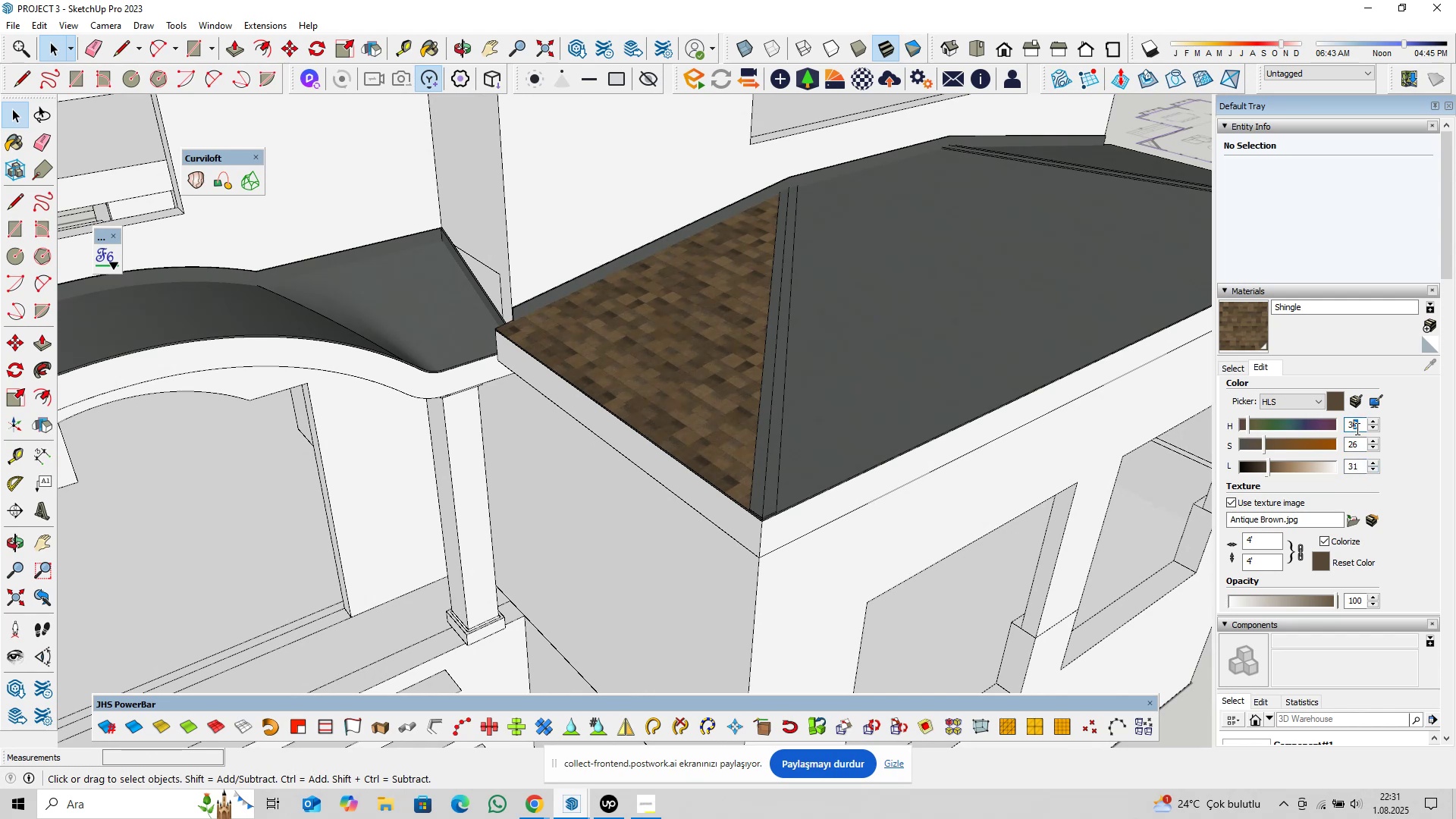 
key(Numpad1)
 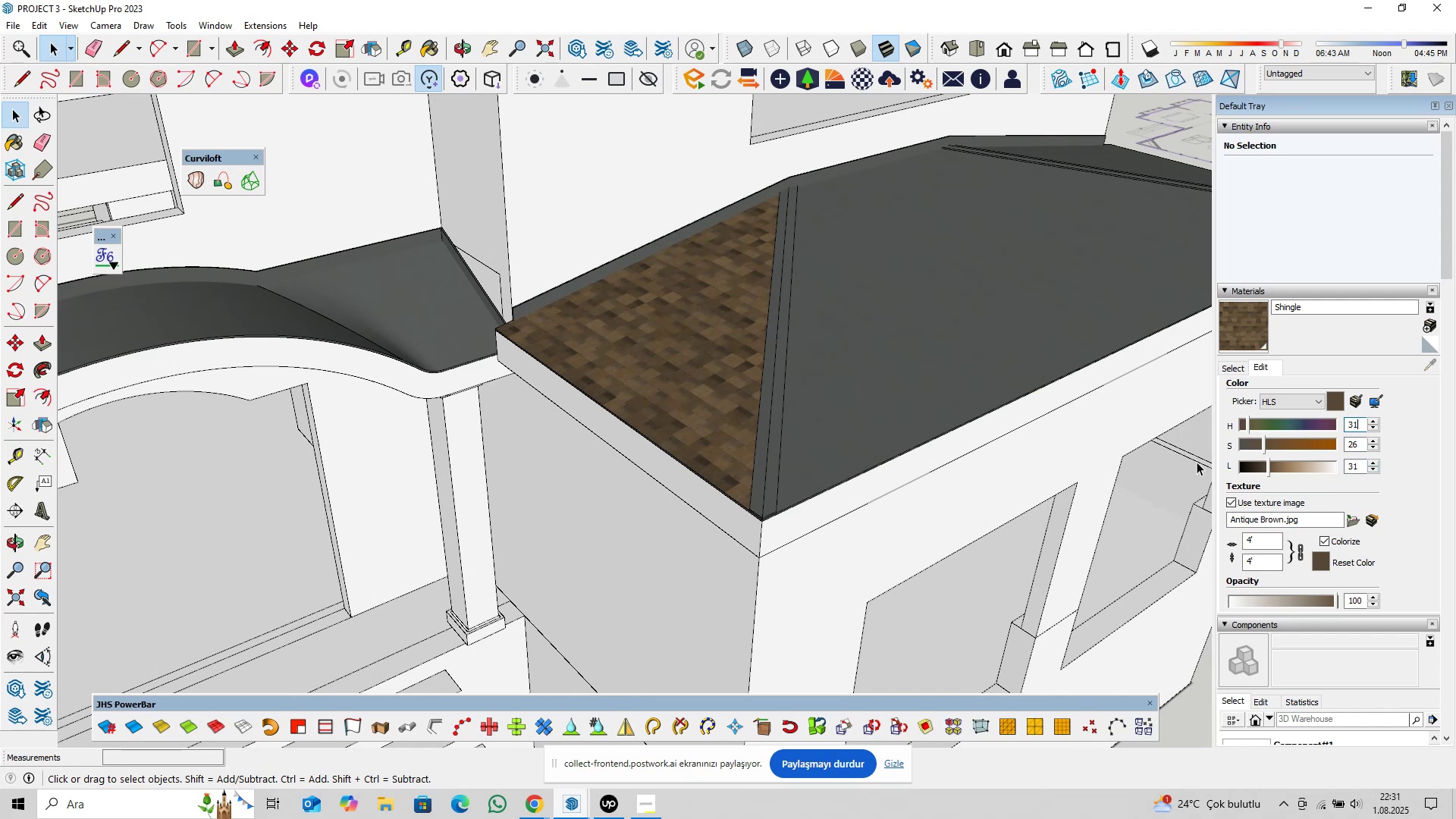 
scroll: coordinate [730, 488], scroll_direction: down, amount: 11.0
 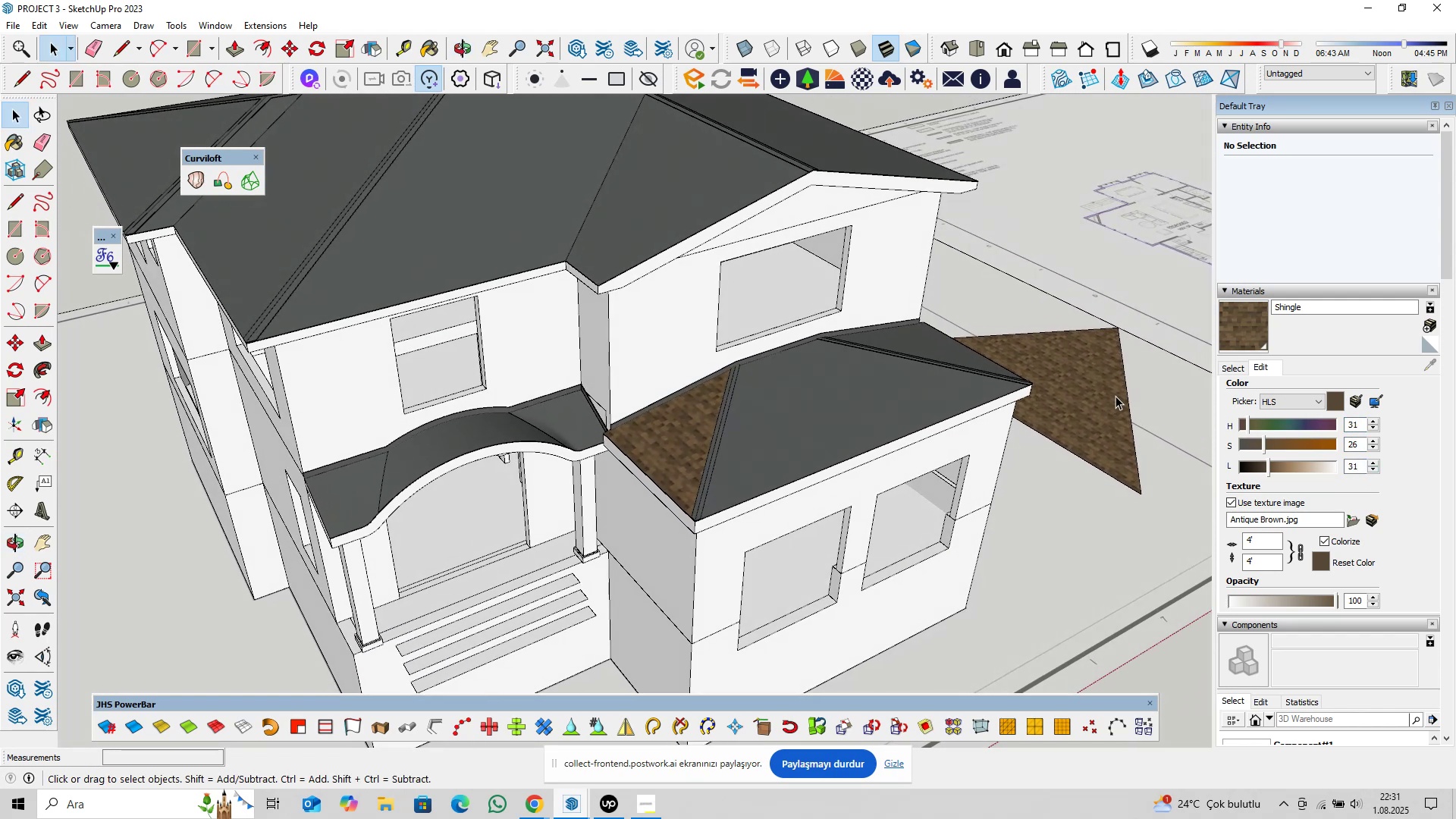 
double_click([1097, 399])
 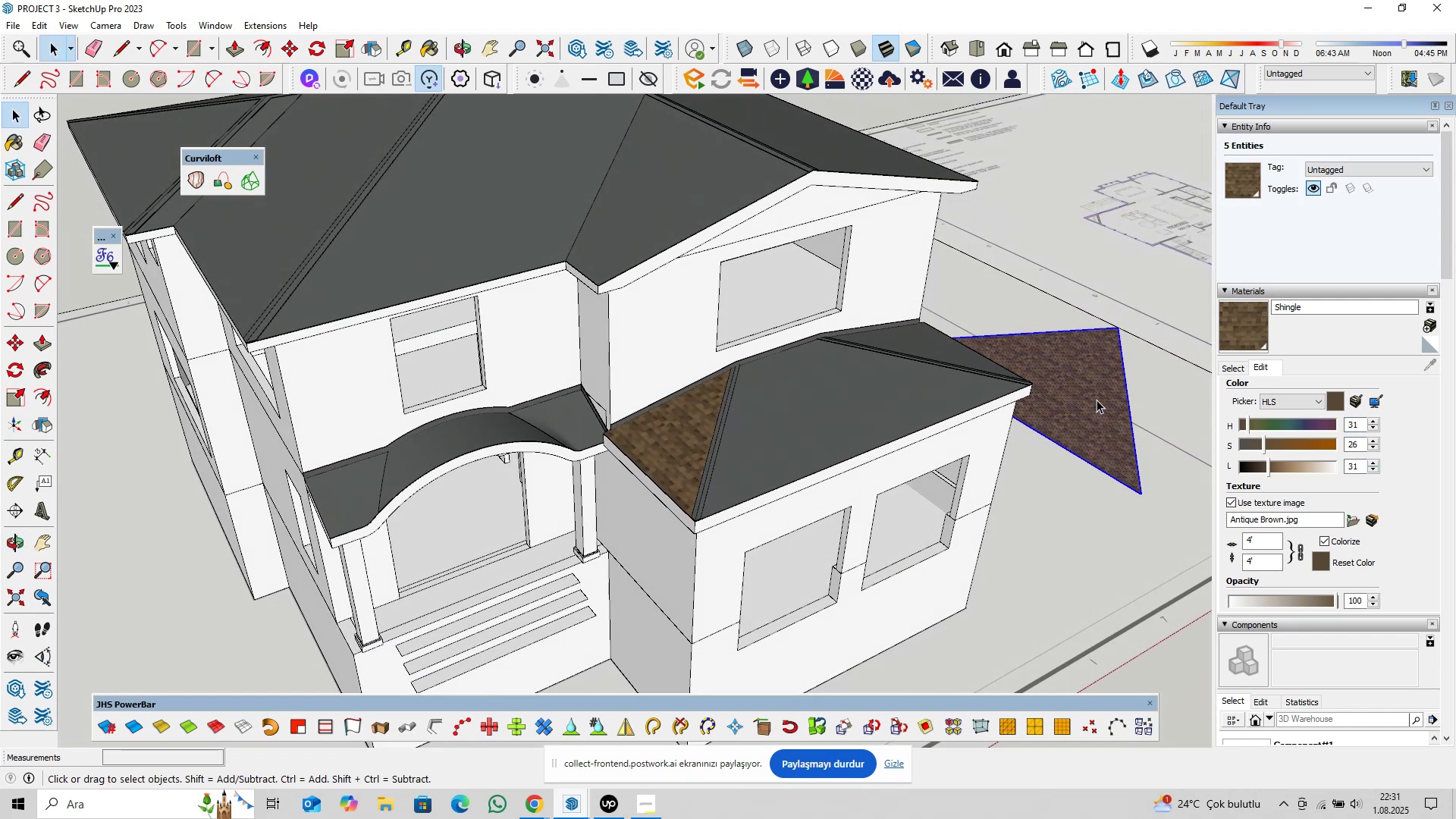 
key(Delete)
 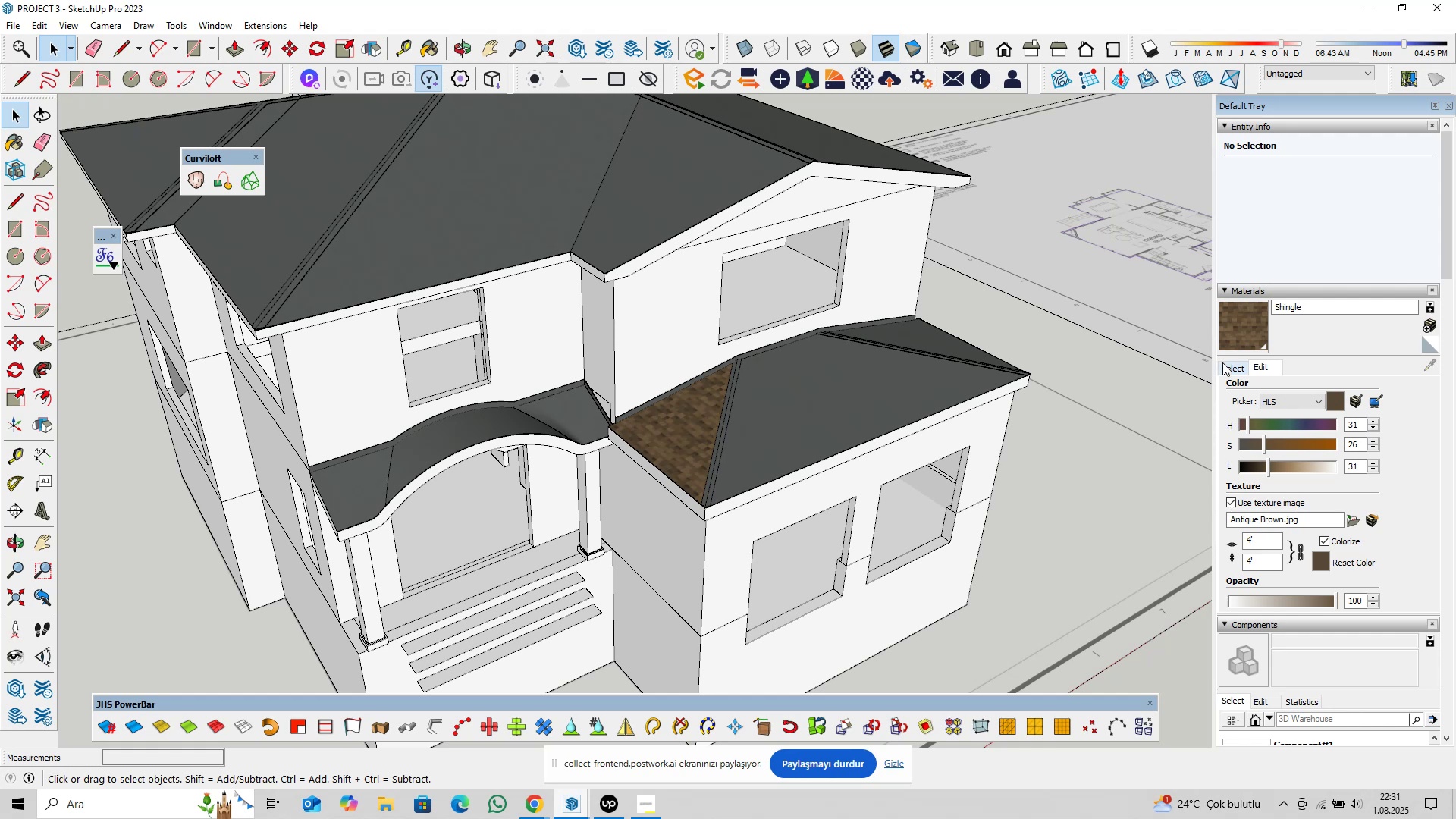 
double_click([1429, 363])
 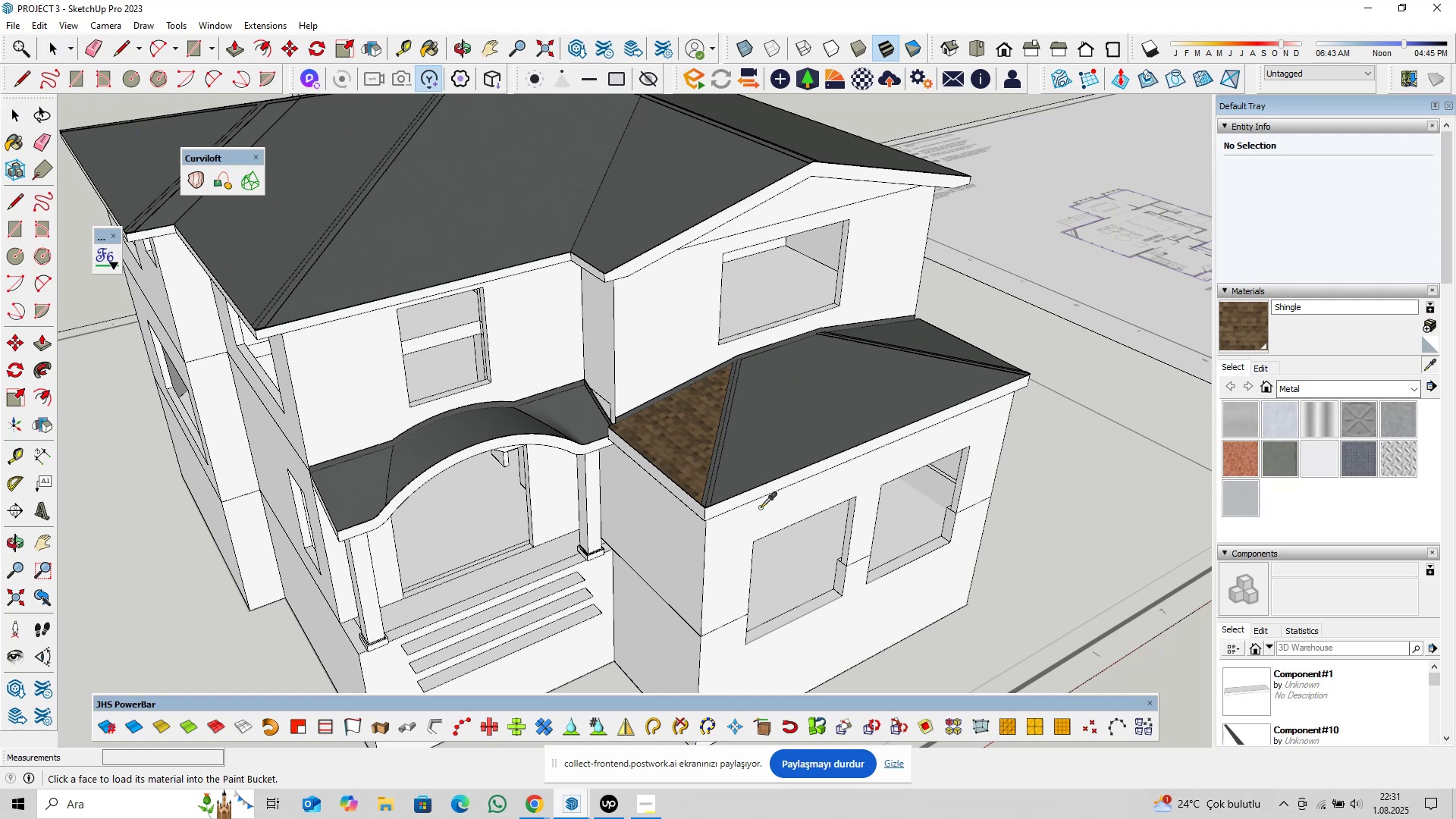 
scroll: coordinate [699, 502], scroll_direction: up, amount: 10.0
 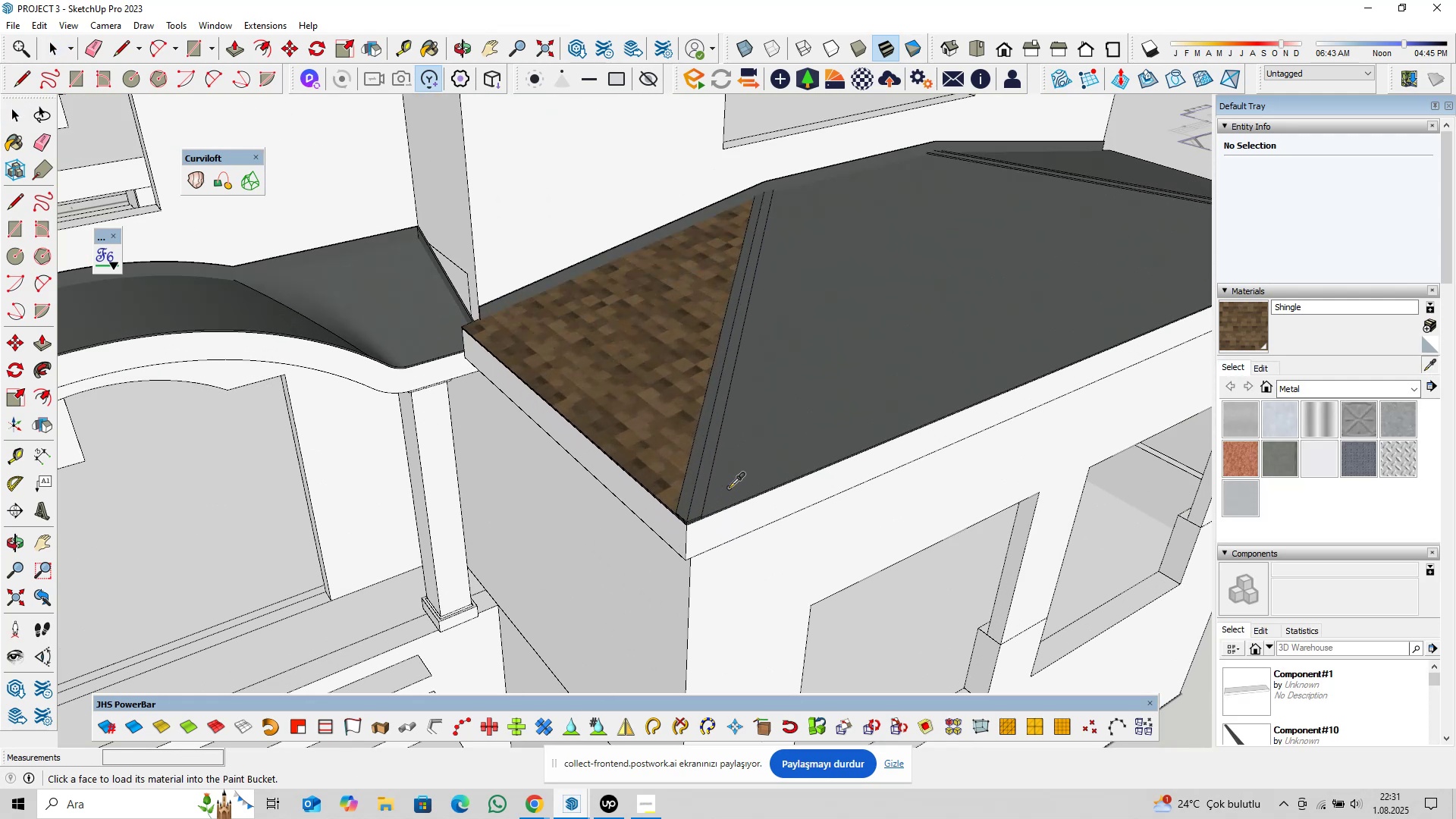 
key(Space)
 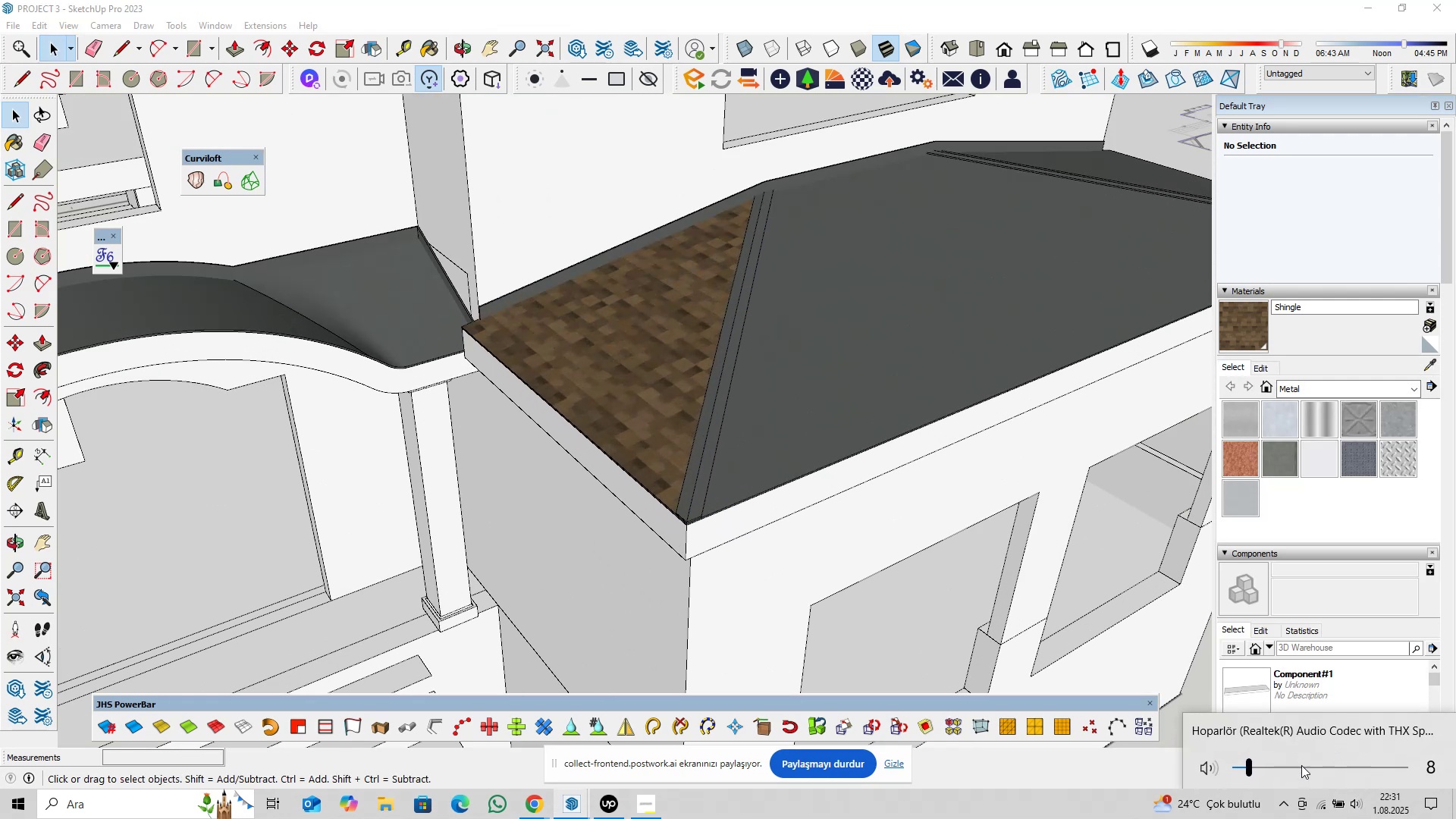 
left_click_drag(start_coordinate=[1279, 768], to_coordinate=[1269, 769])
 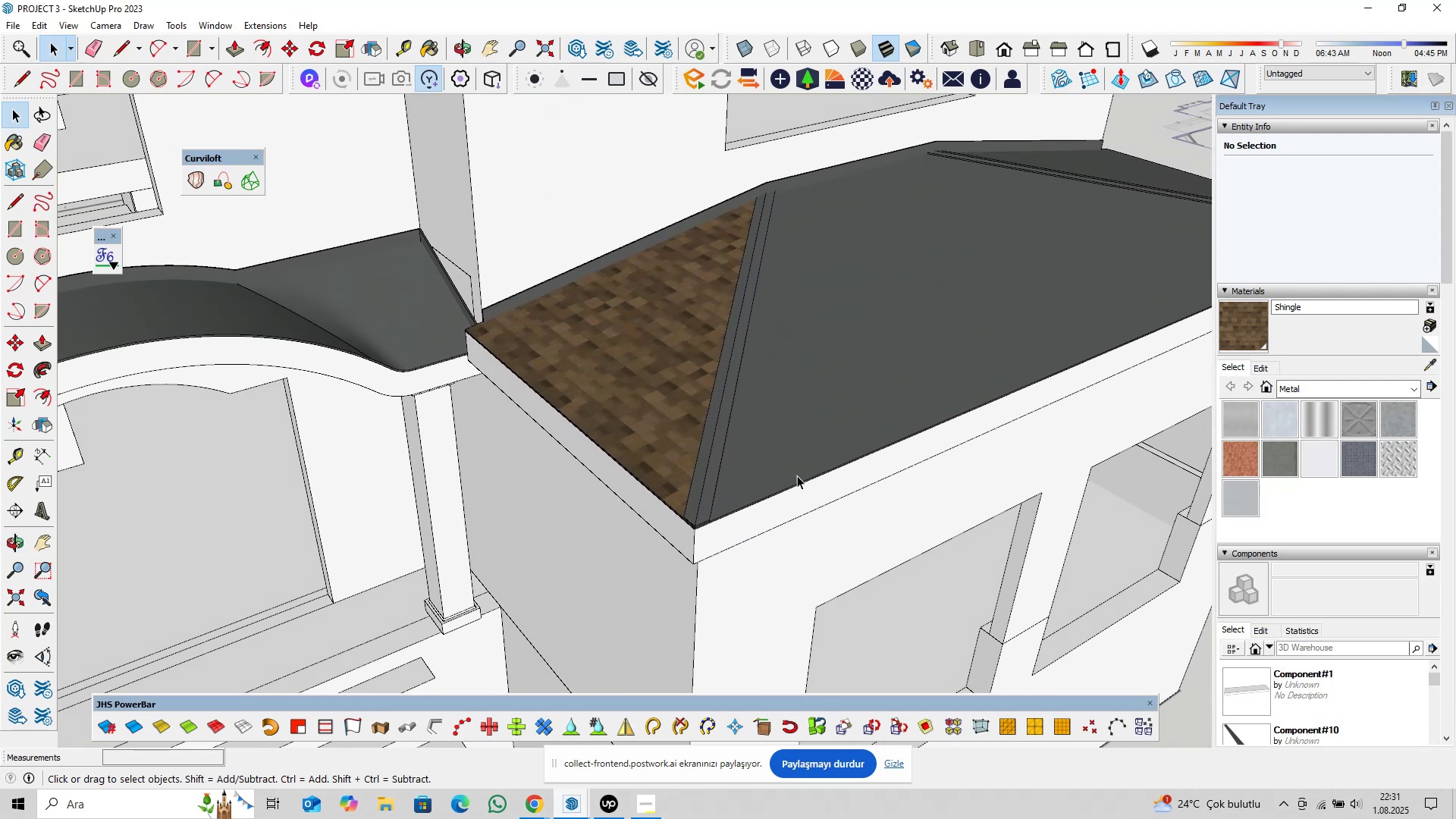 
double_click([784, 459])
 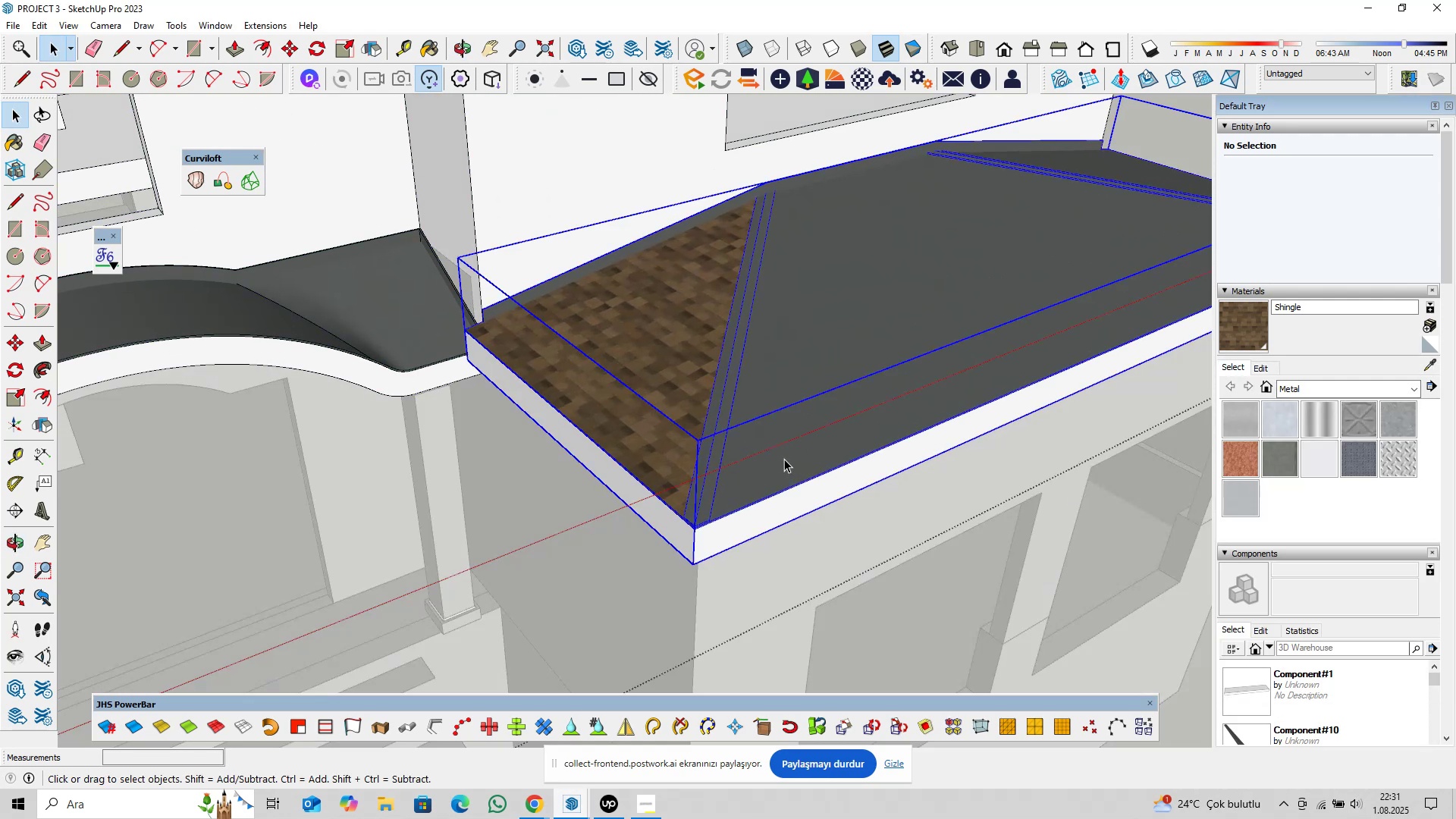 
triple_click([784, 459])
 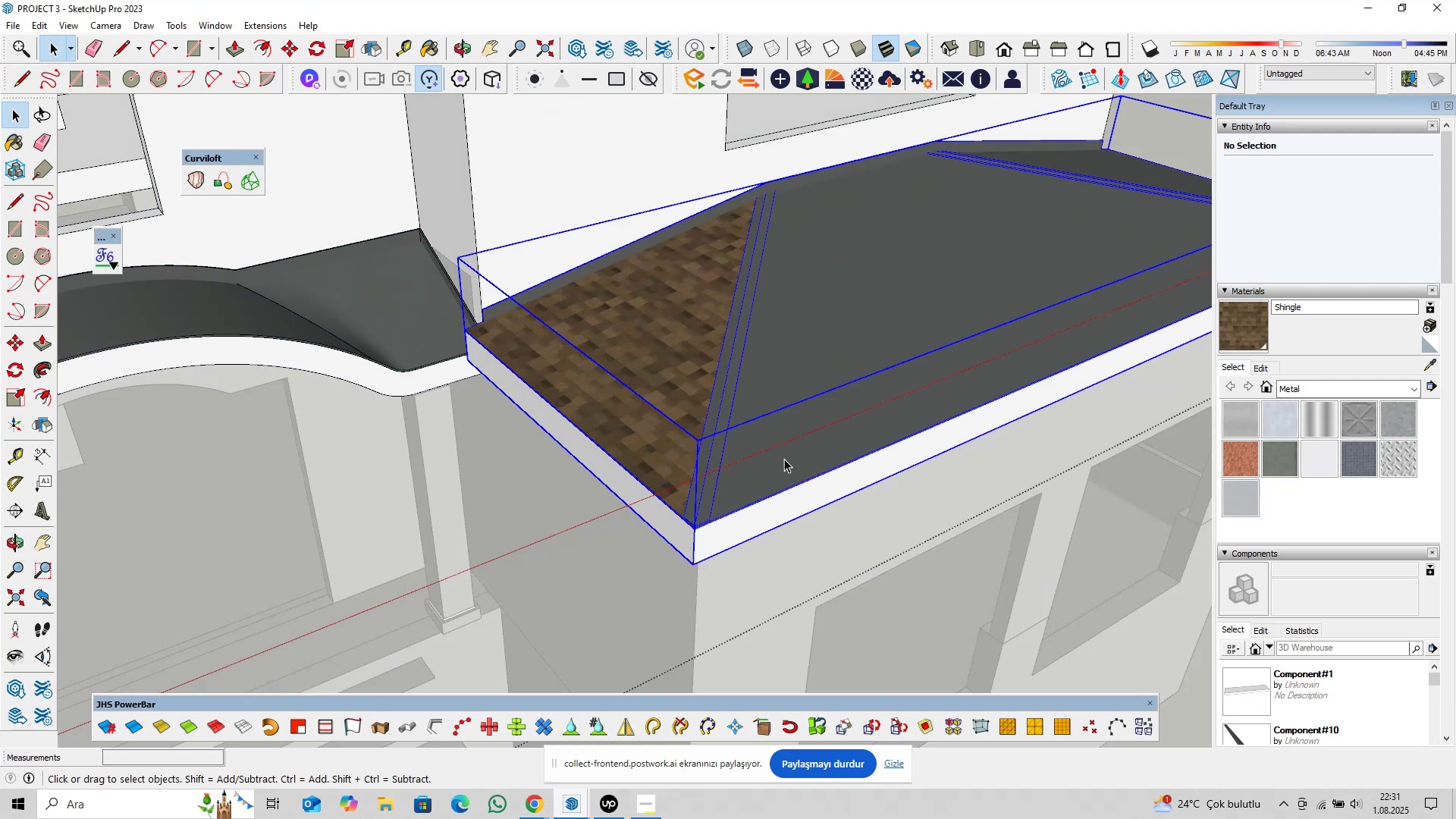 
triple_click([784, 459])
 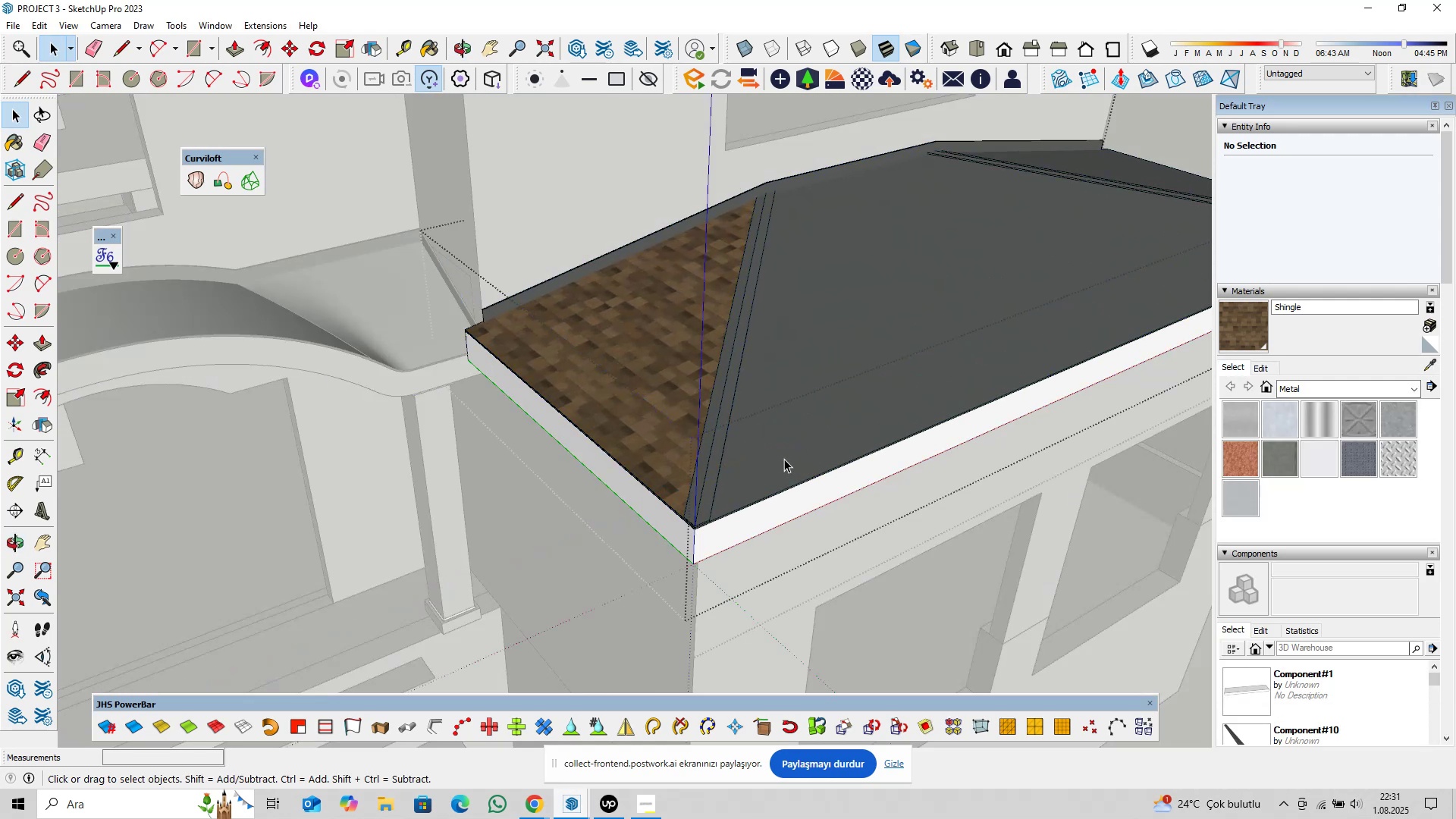 
triple_click([784, 459])
 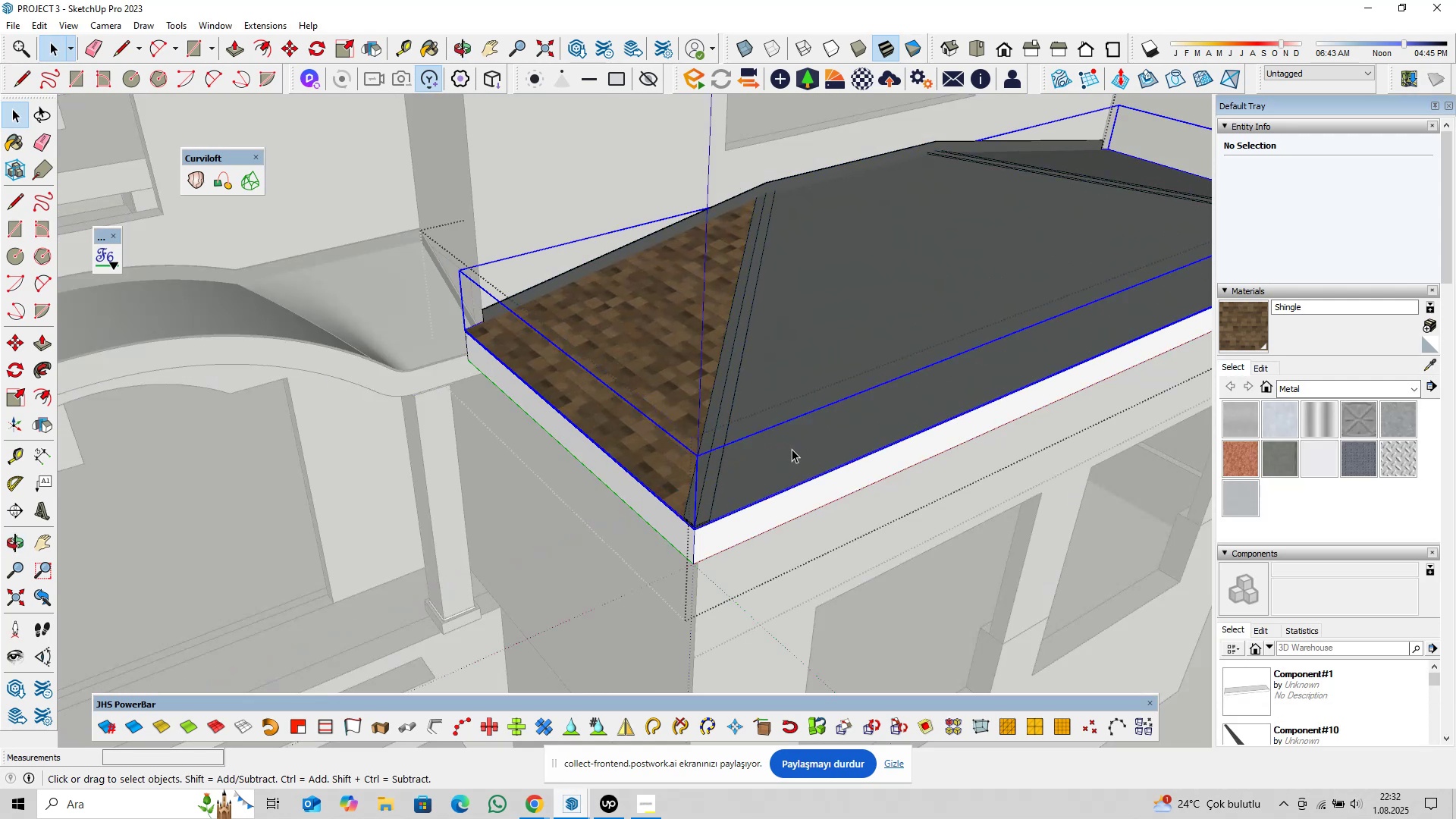 
triple_click([792, 447])
 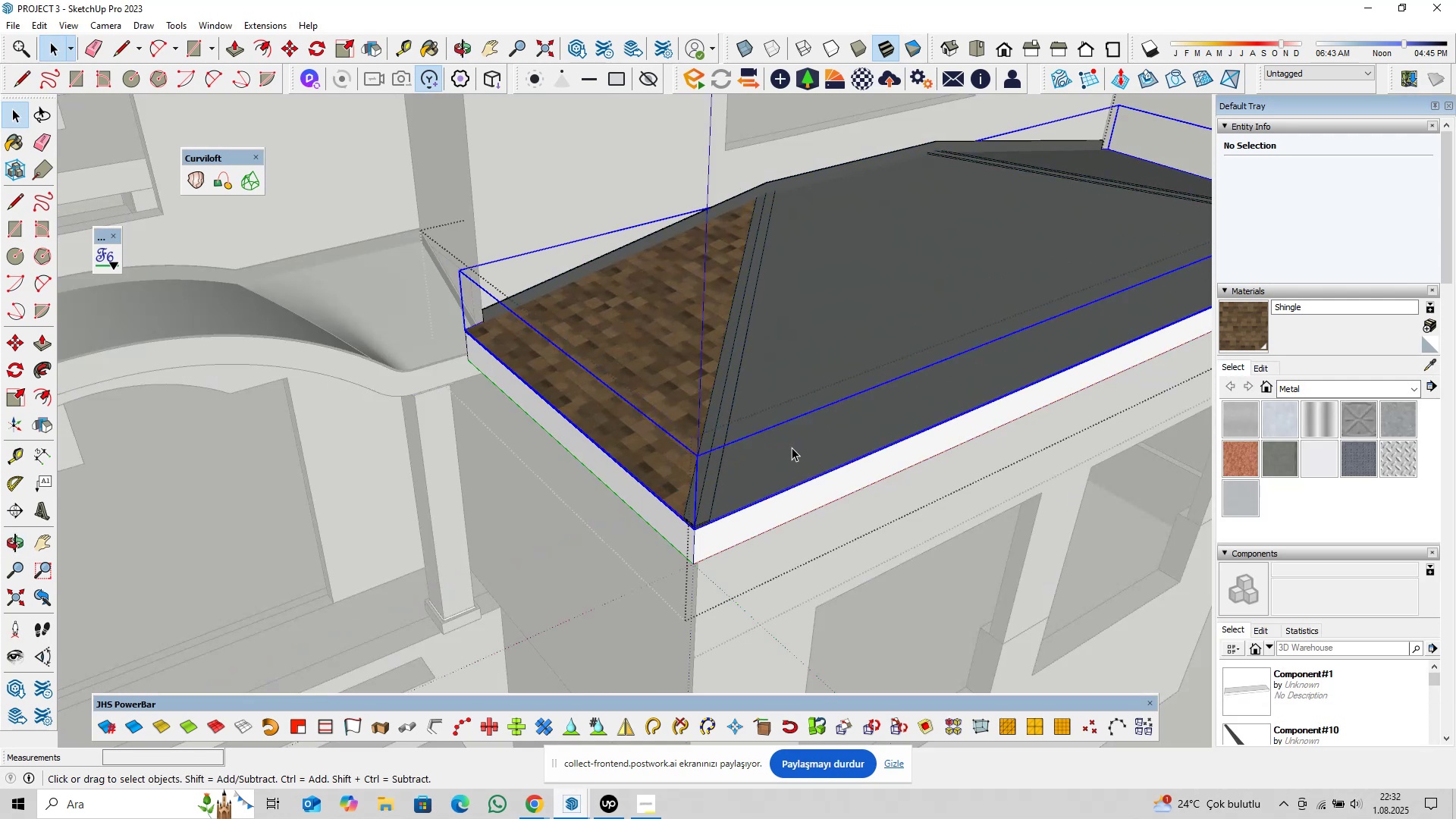 
triple_click([792, 447])
 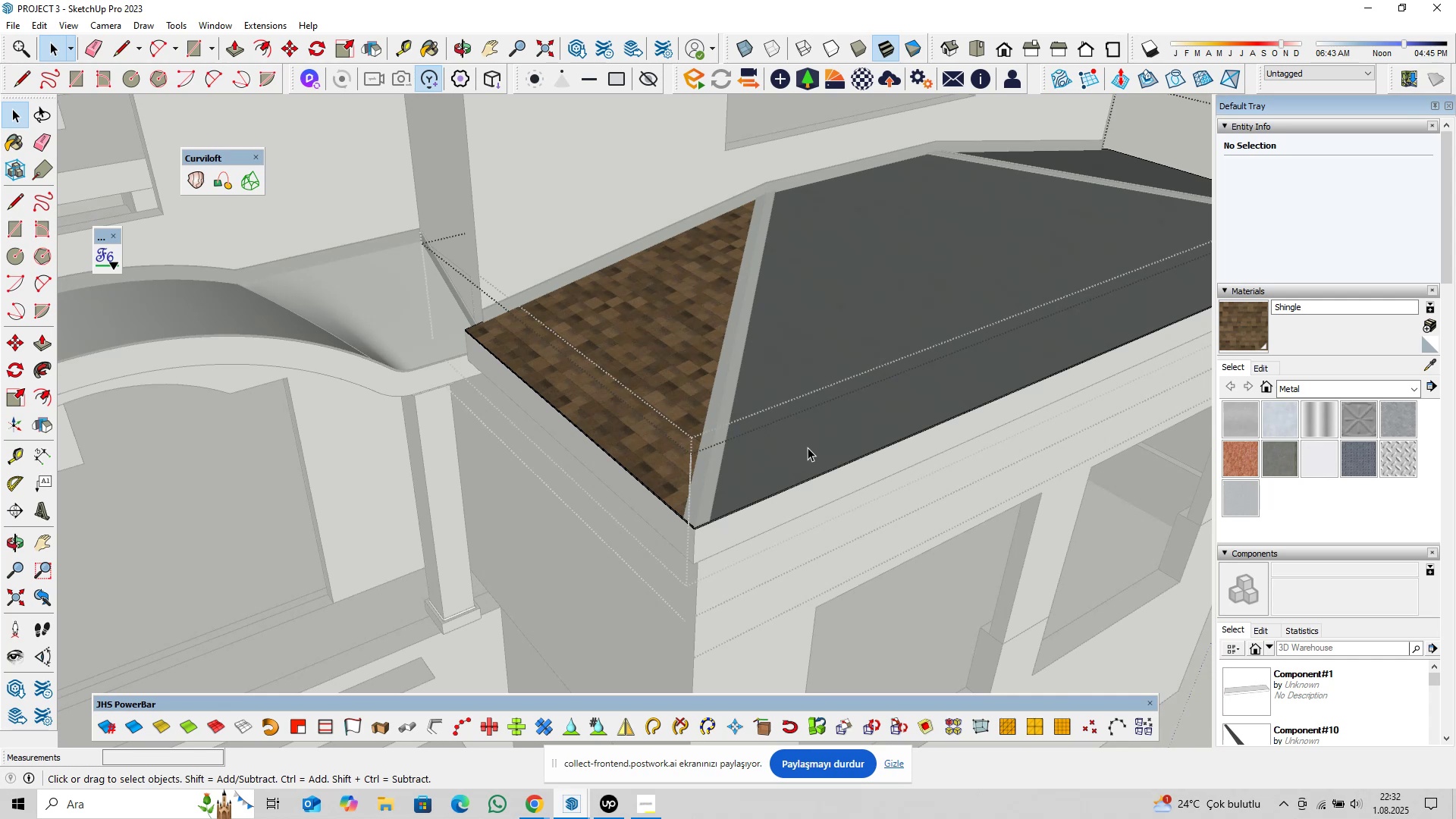 
scroll: coordinate [810, 460], scroll_direction: up, amount: 4.0
 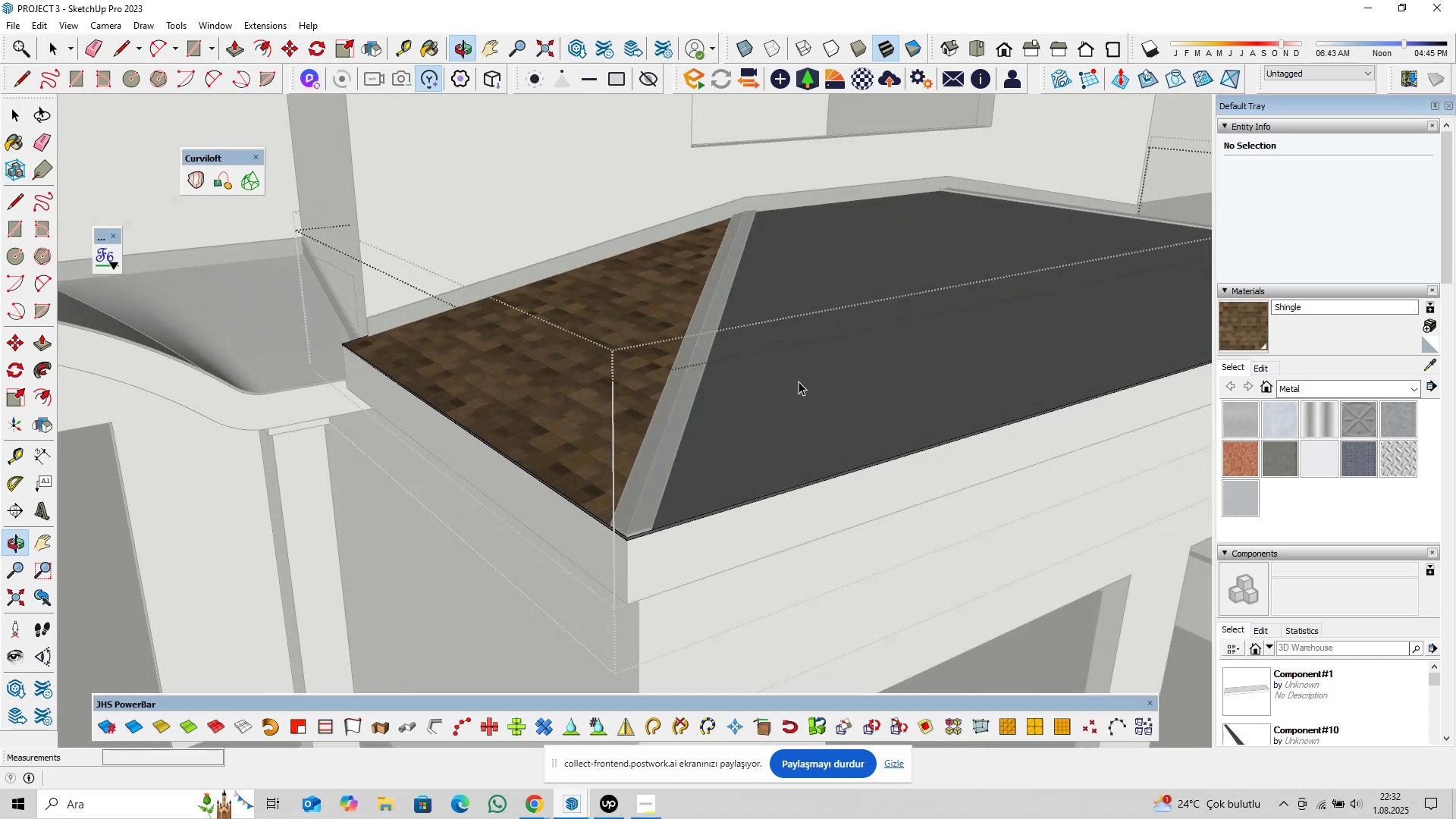 
left_click([767, 432])
 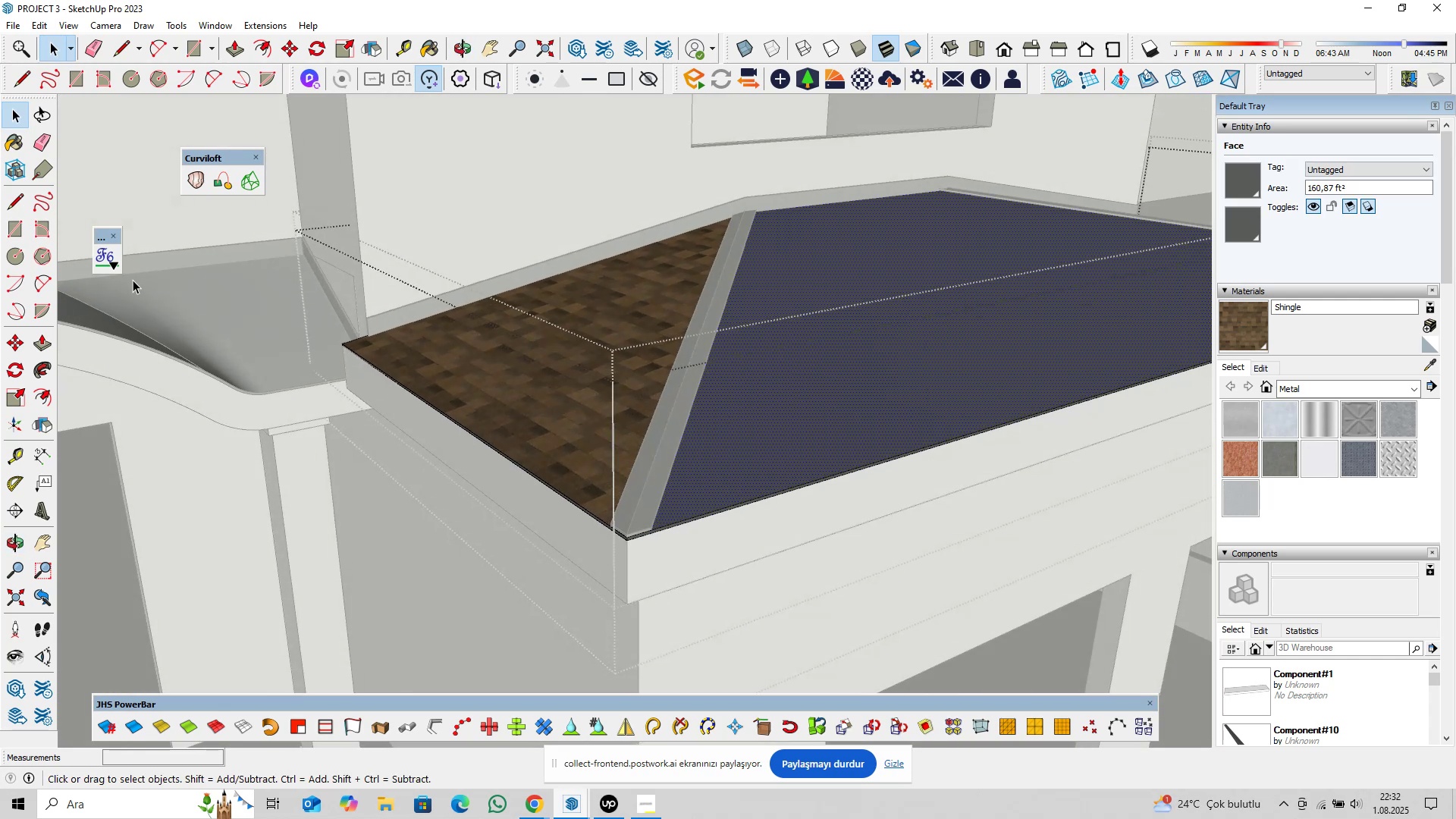 
left_click([117, 266])
 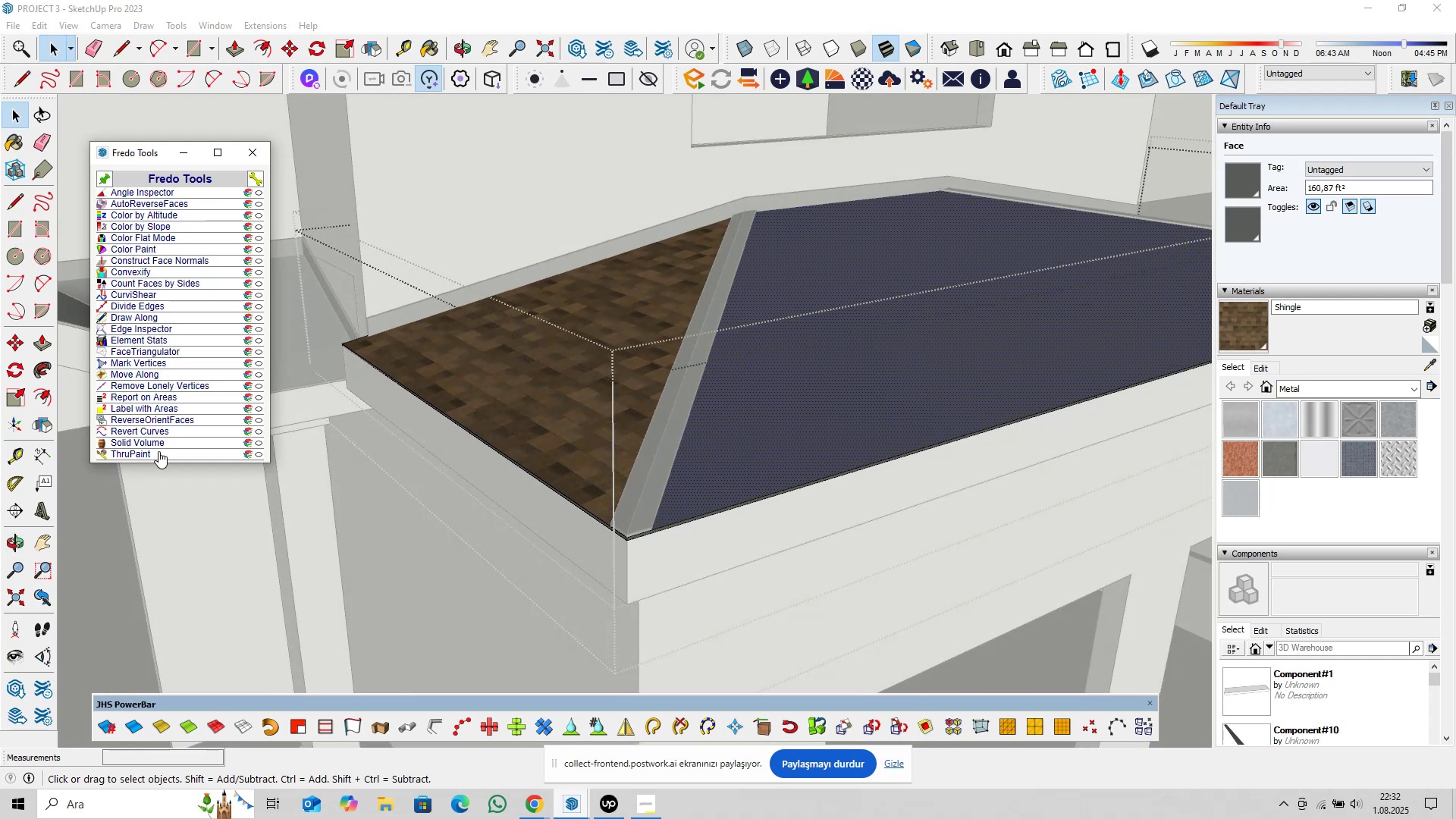 
left_click([156, 453])
 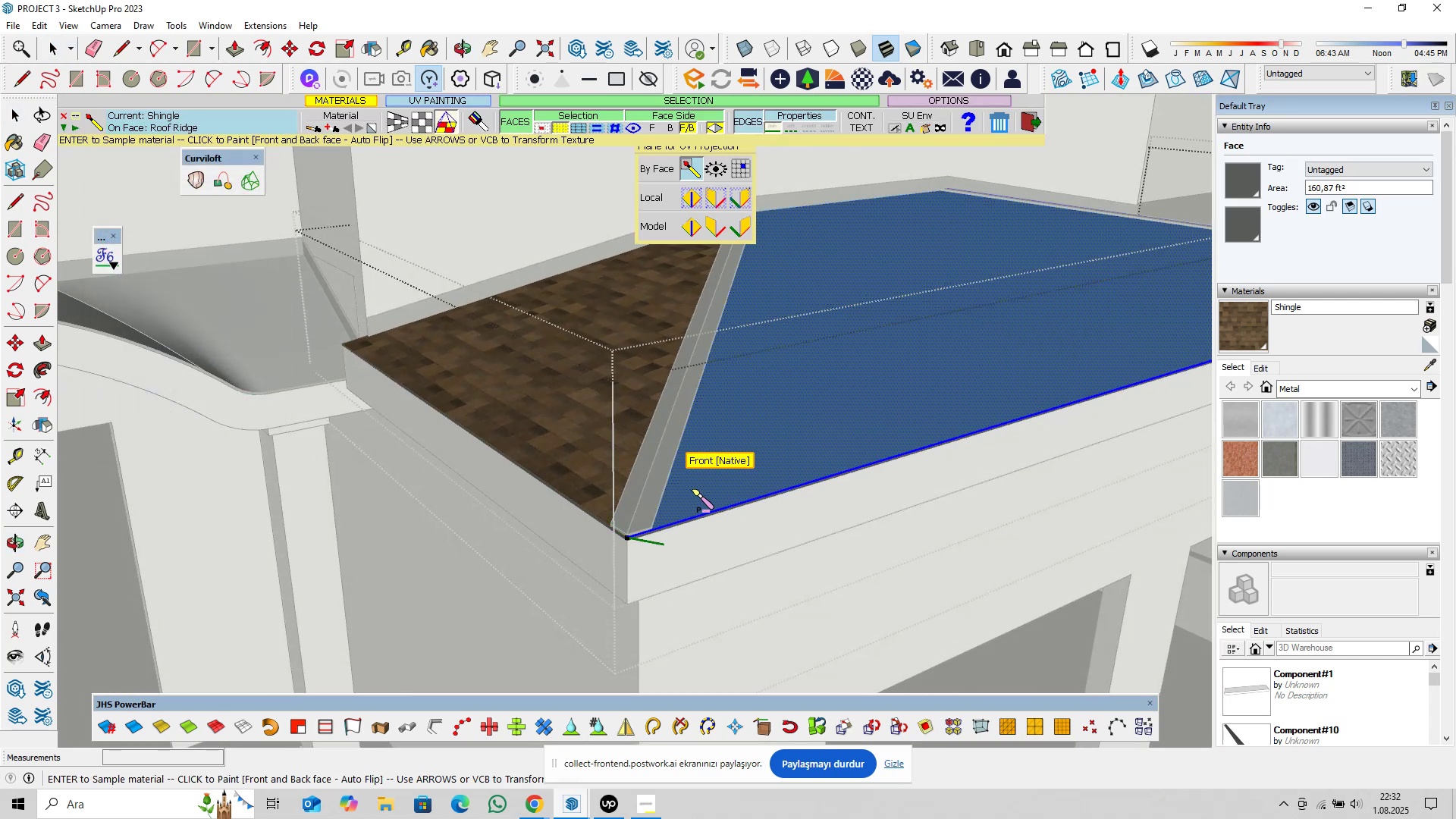 
left_click([690, 491])
 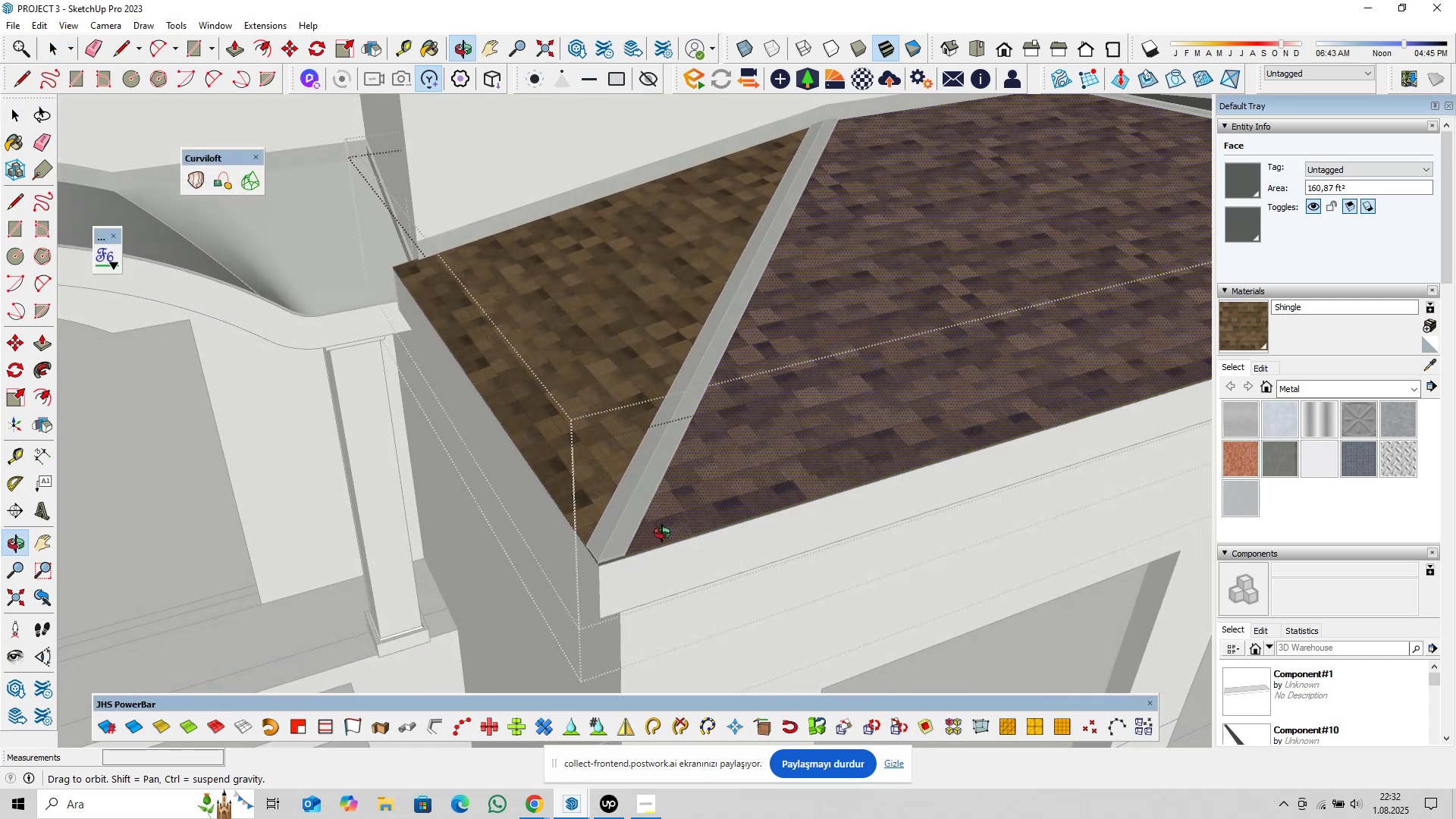 
key(Space)
 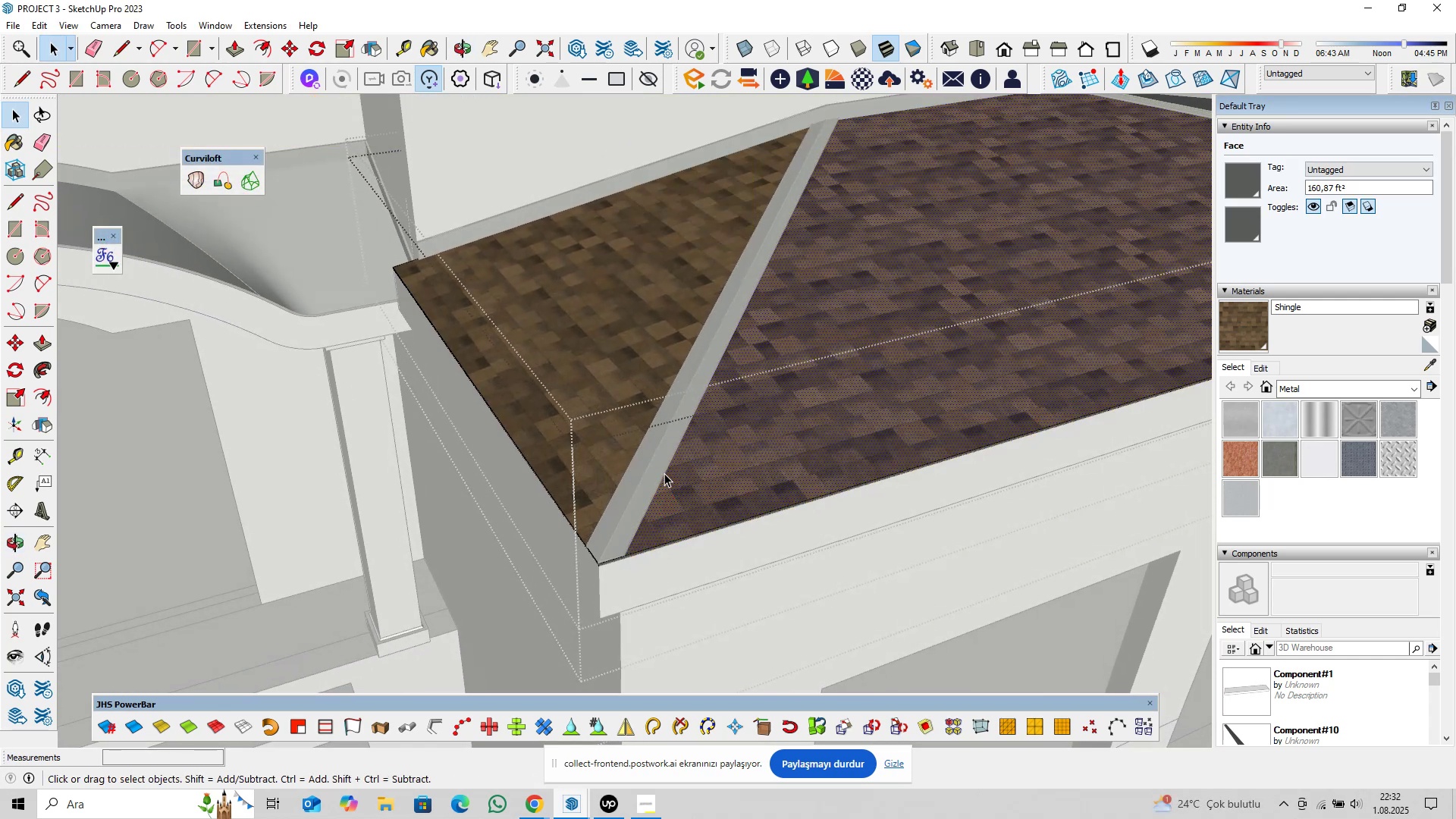 
scroll: coordinate [676, 470], scroll_direction: down, amount: 6.0
 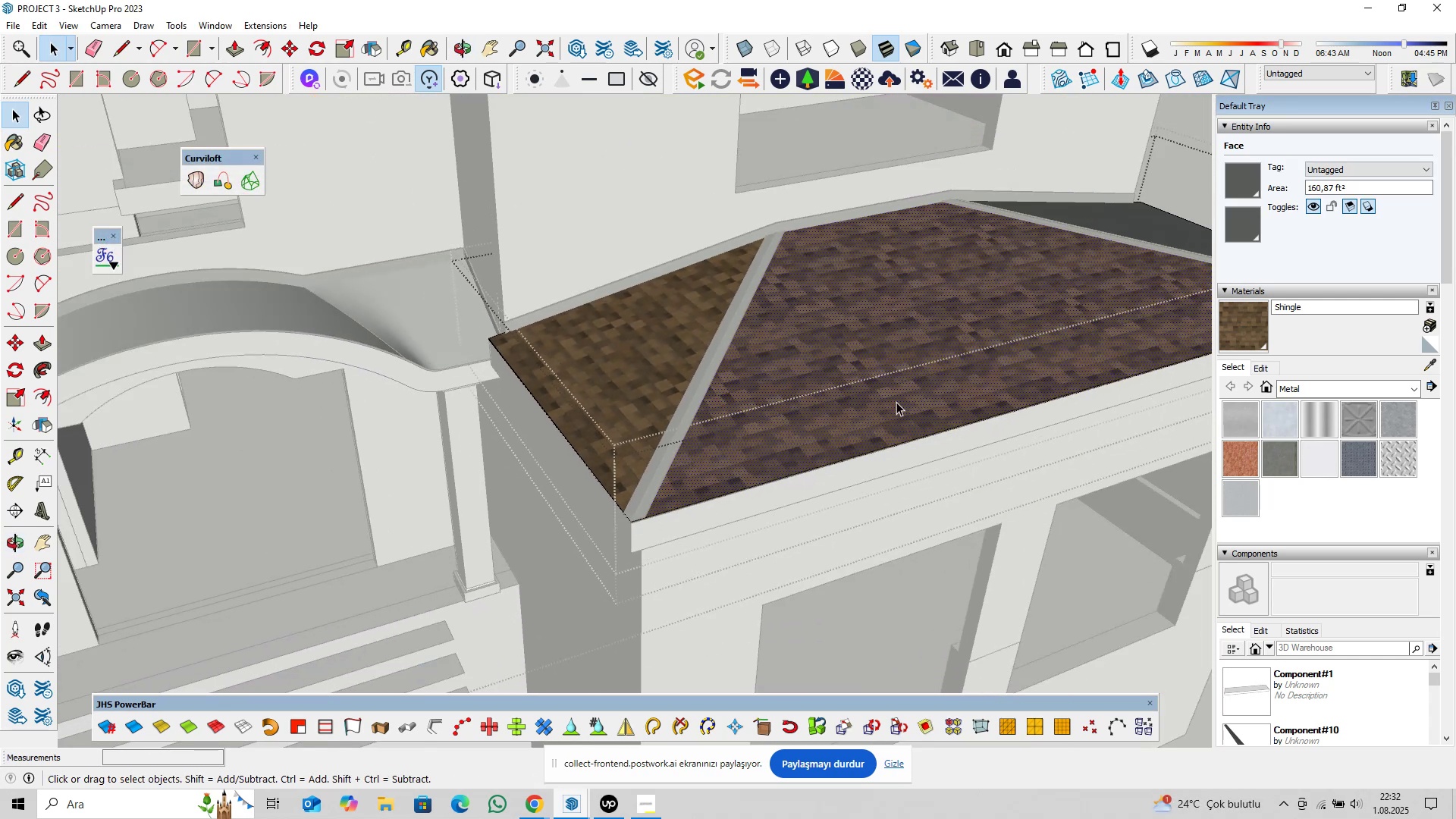 
hold_key(key=ShiftLeft, duration=0.33)
 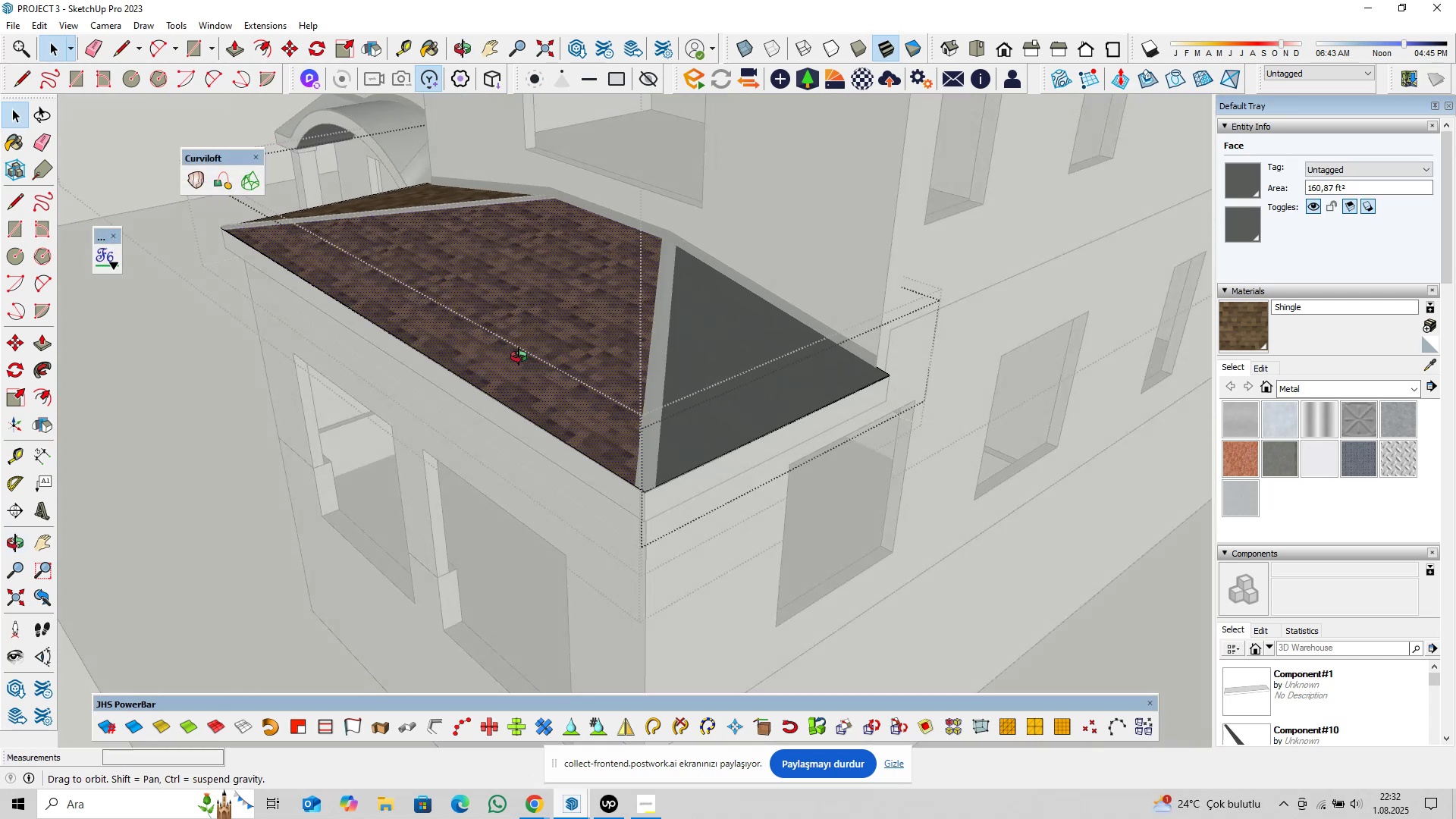 
key(Escape)
 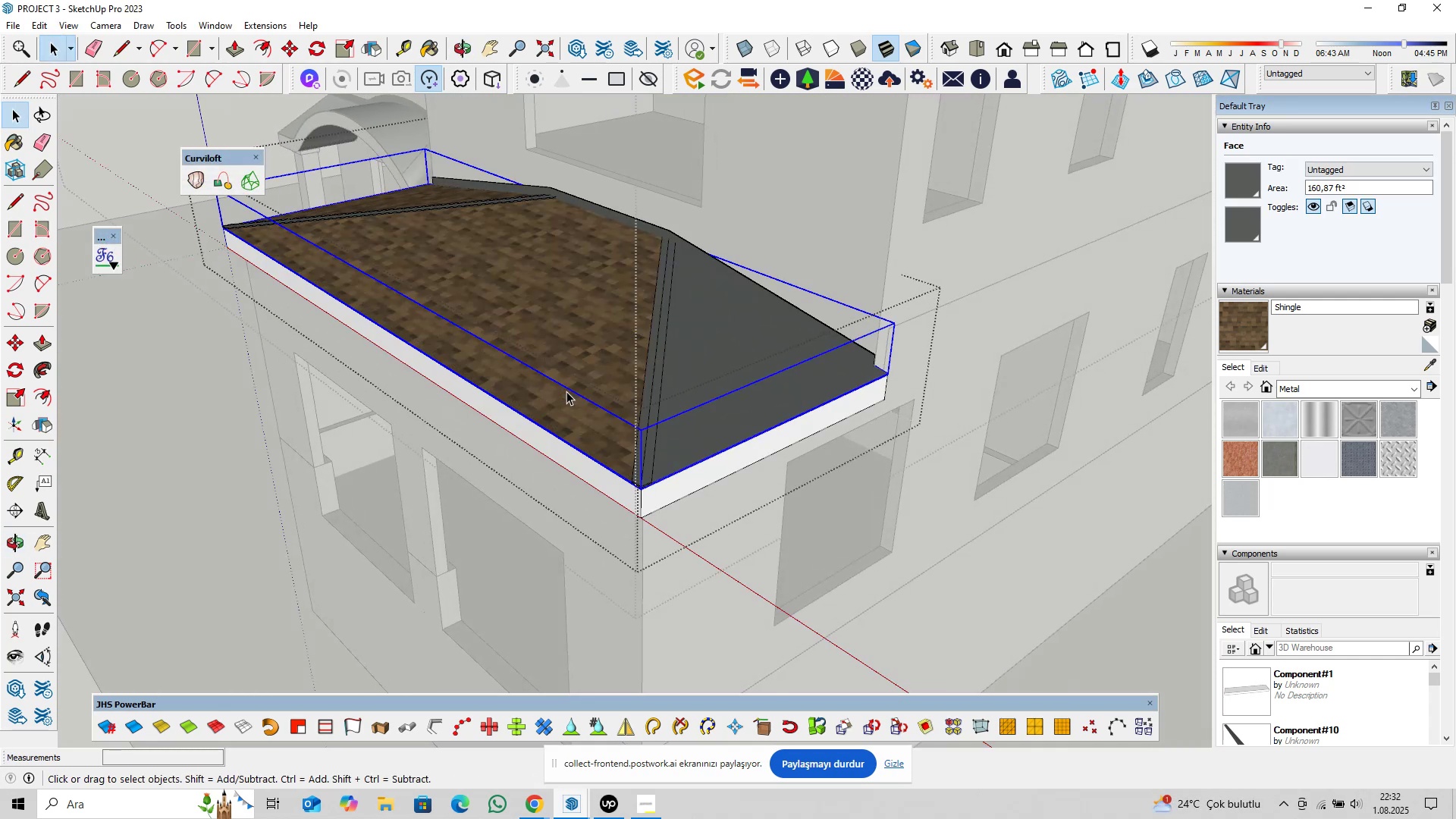 
double_click([566, 391])
 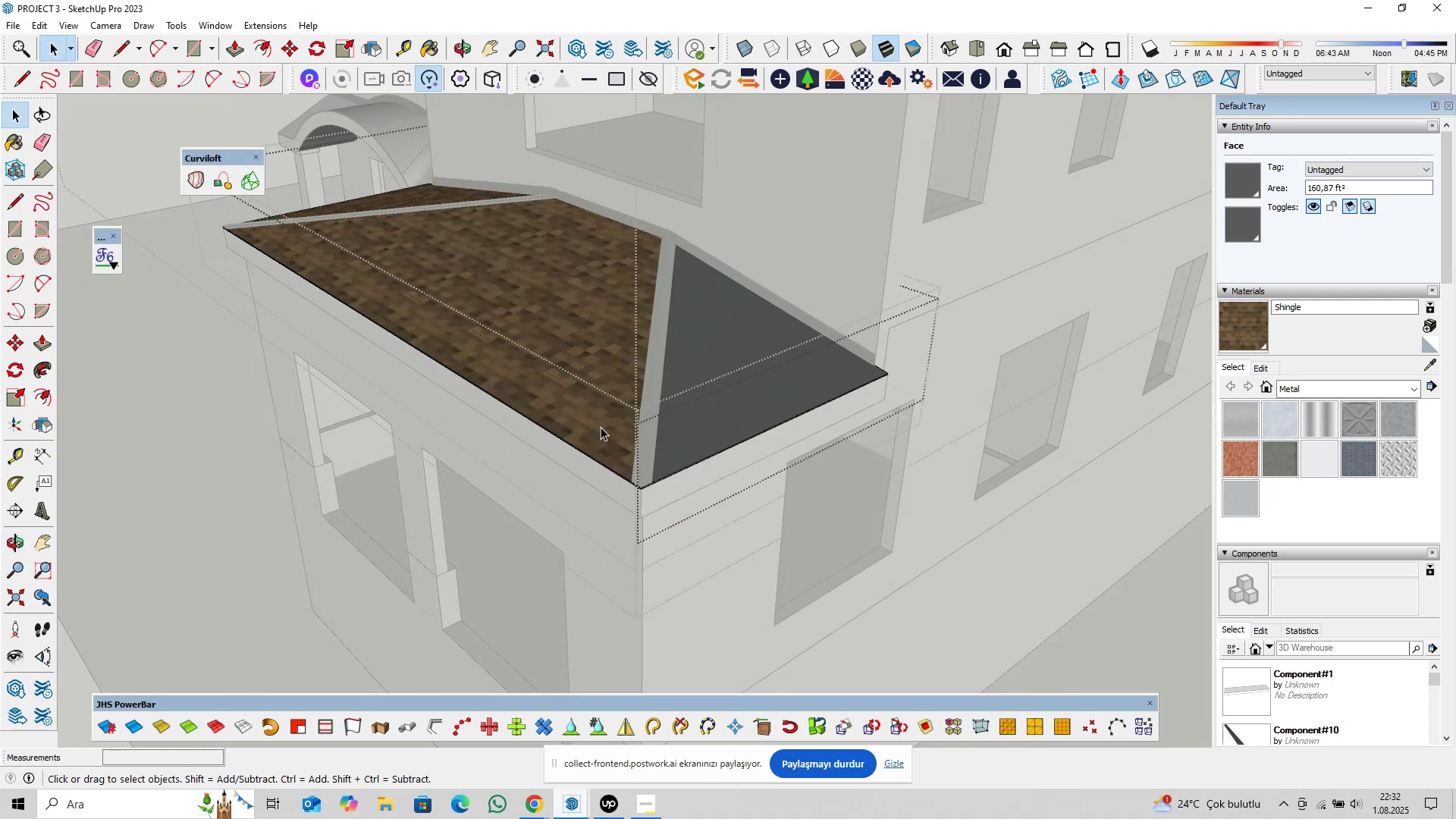 
scroll: coordinate [626, 437], scroll_direction: up, amount: 5.0
 